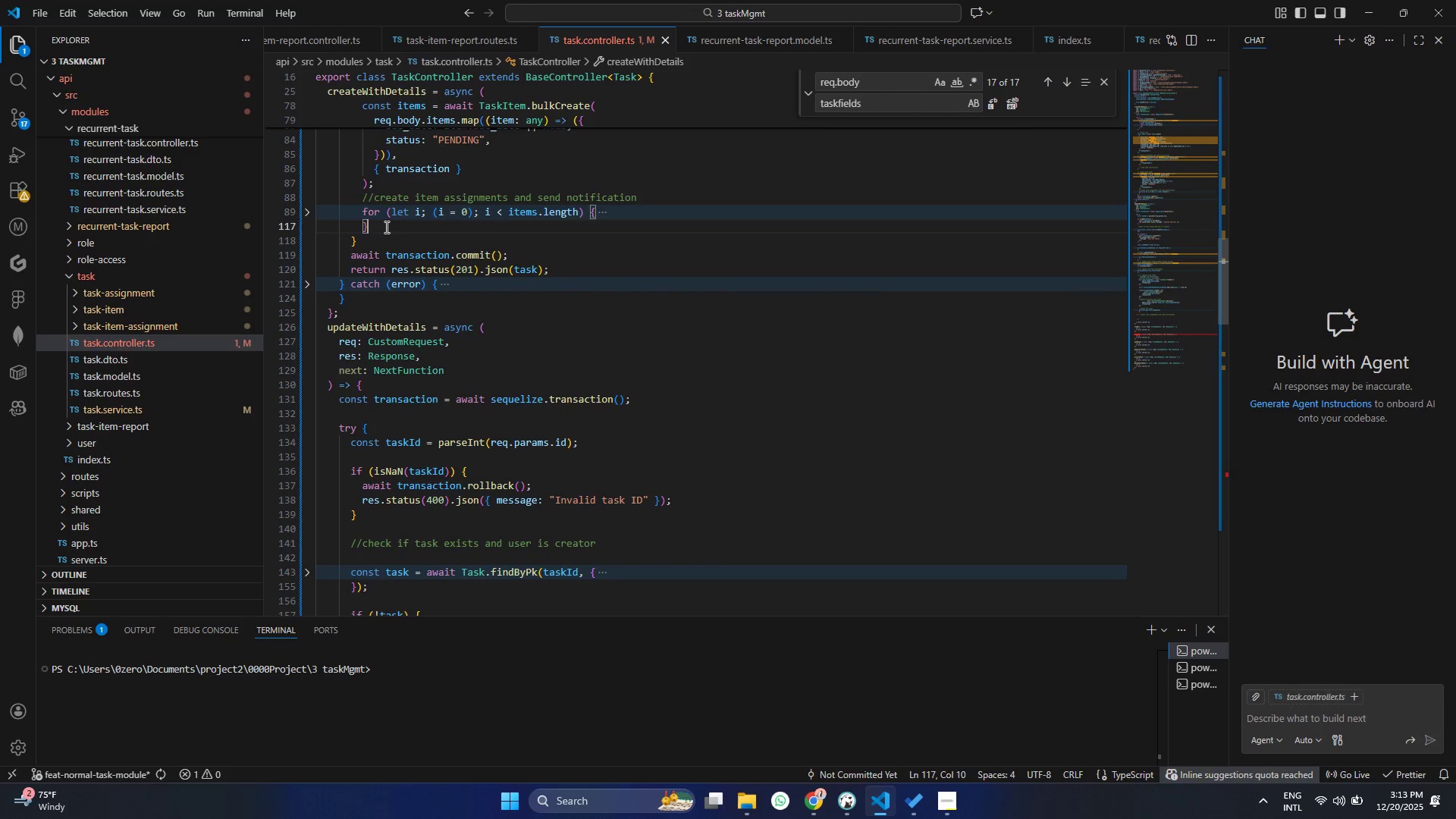 
left_click_drag(start_coordinate=[385, 227], to_coordinate=[334, 212])
 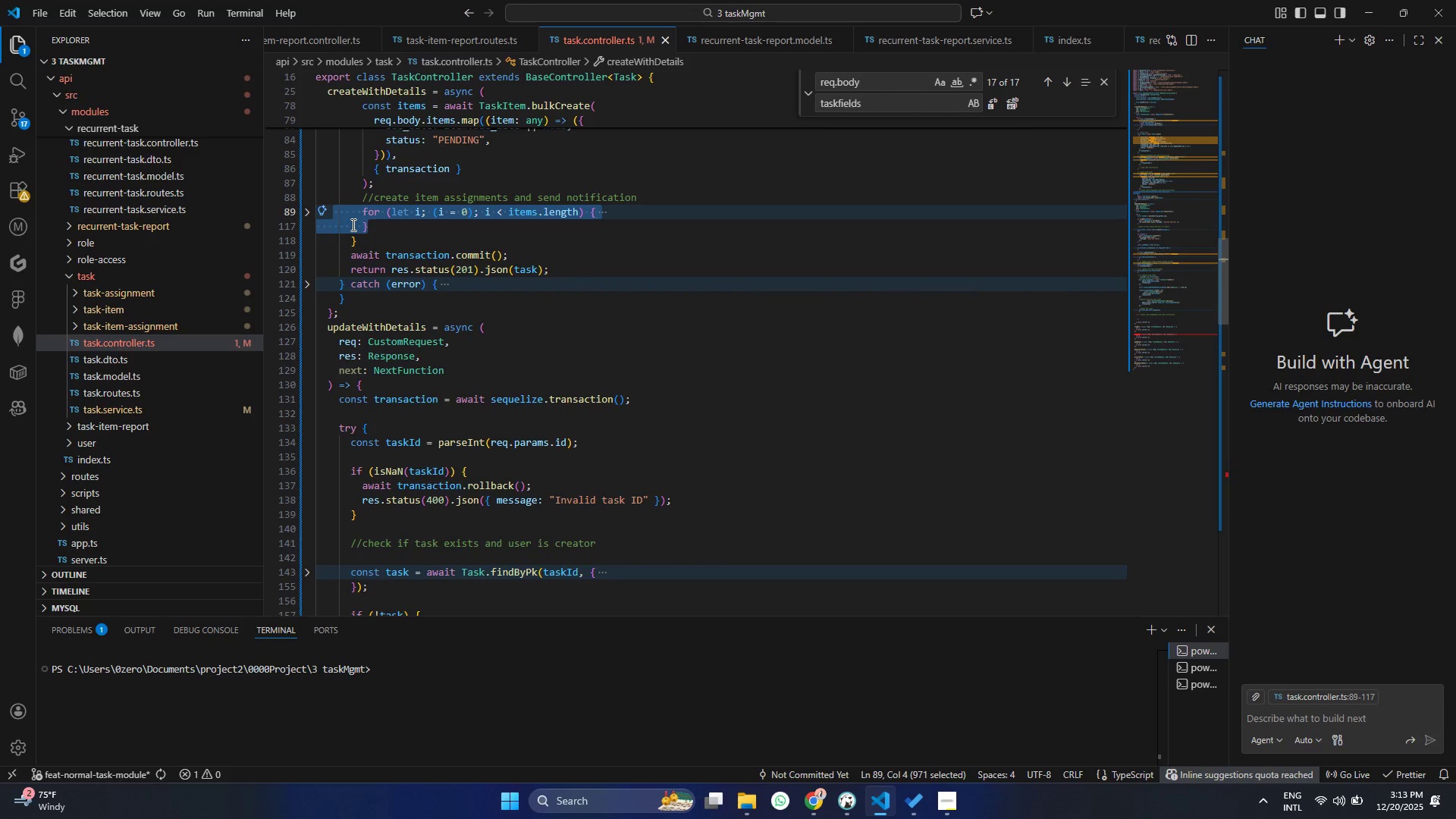 
key(Control+C)
 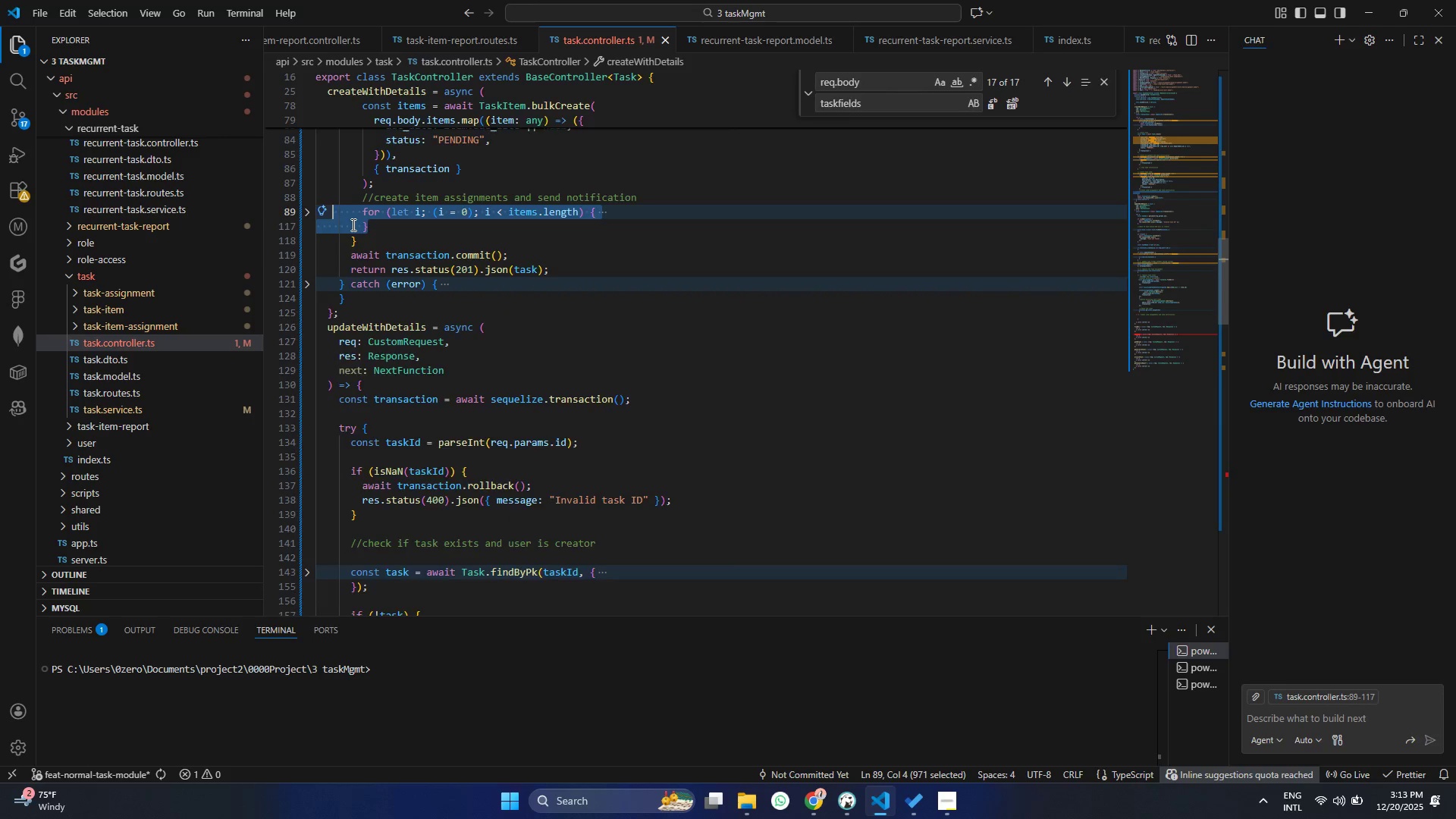 
scroll: coordinate [359, 246], scroll_direction: down, amount: 31.0
 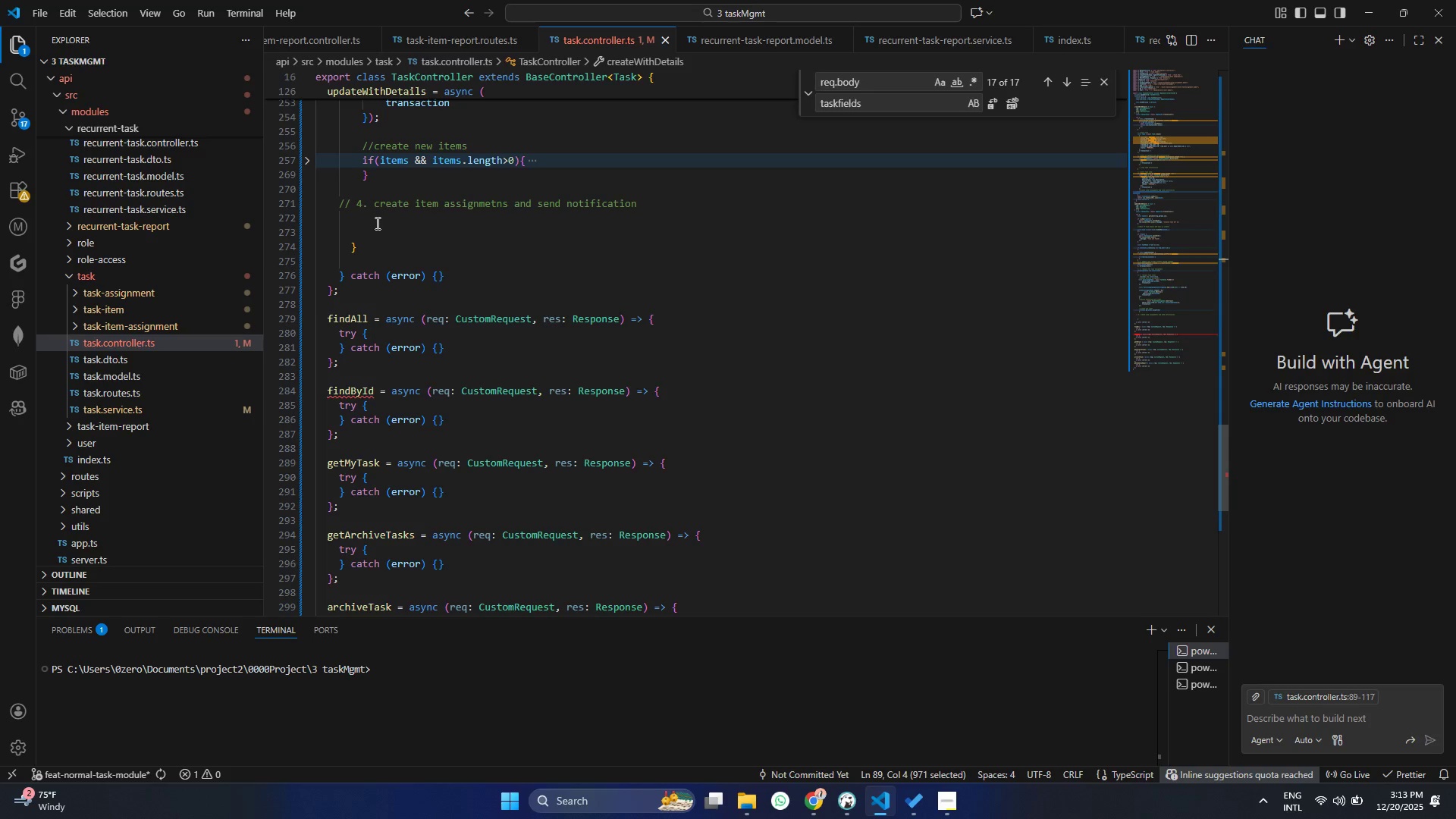 
left_click([376, 222])
 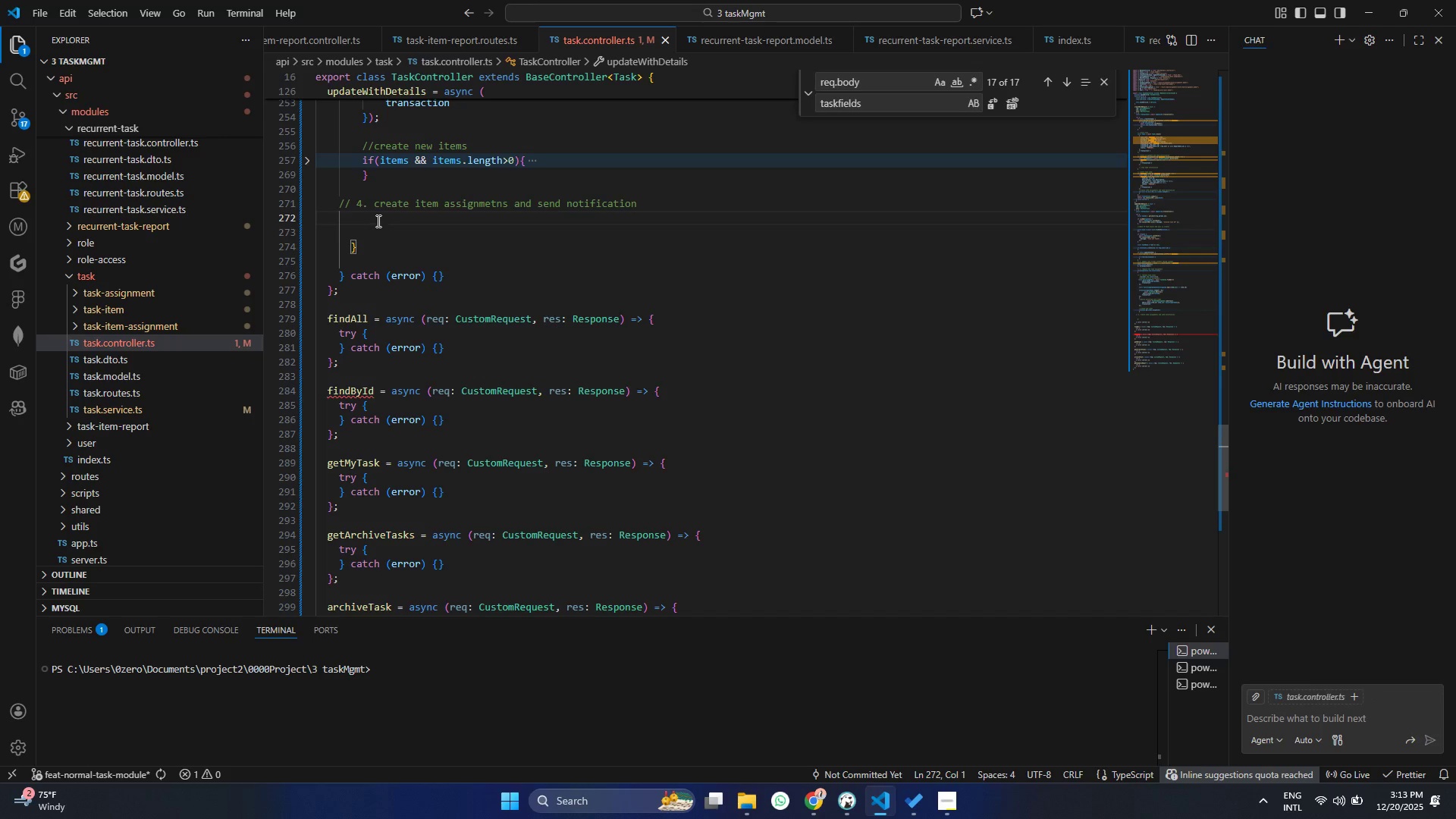 
key(Control+V)
 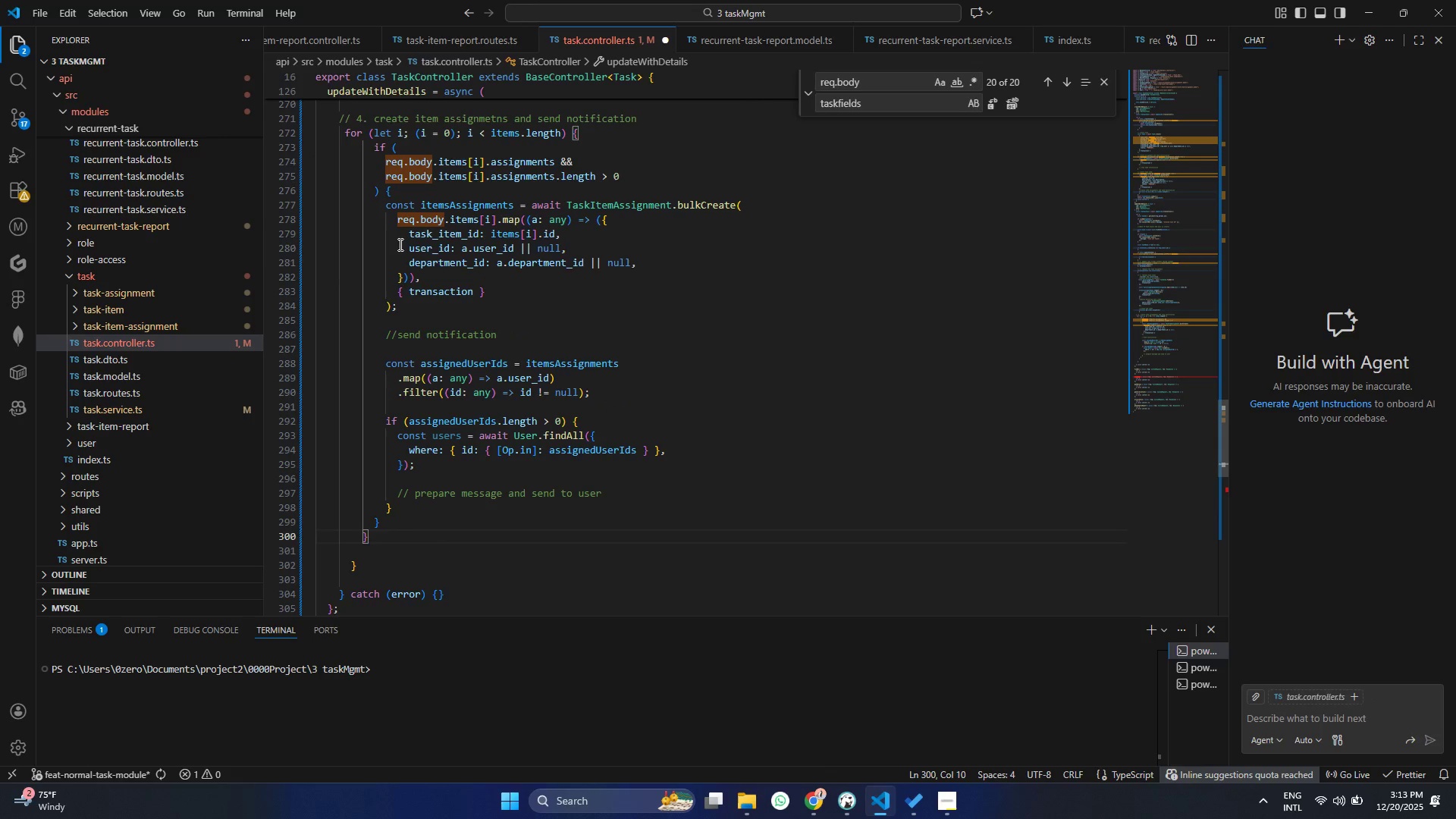 
wait(6.3)
 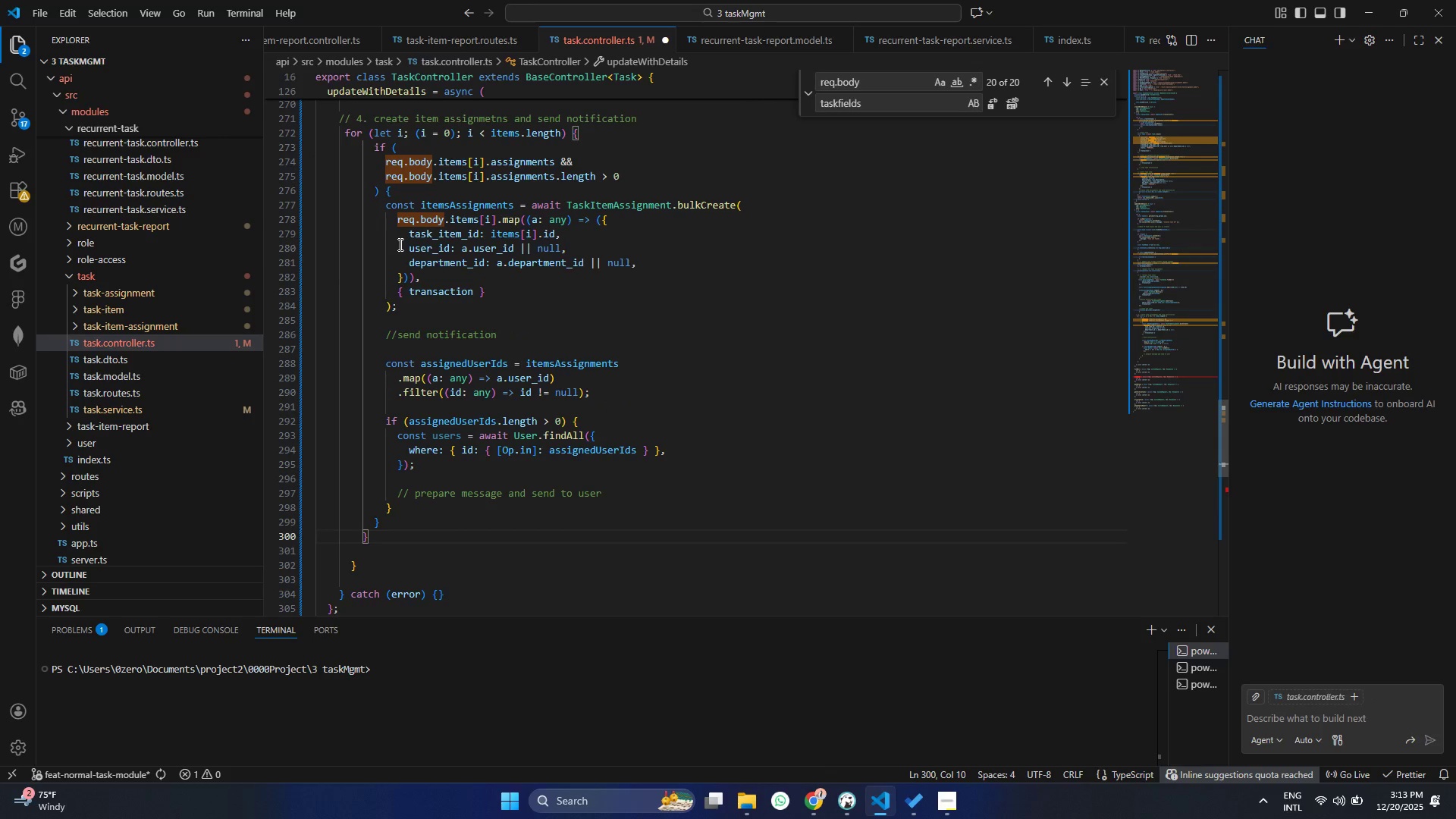 
scroll: coordinate [466, 180], scroll_direction: up, amount: 1.0
 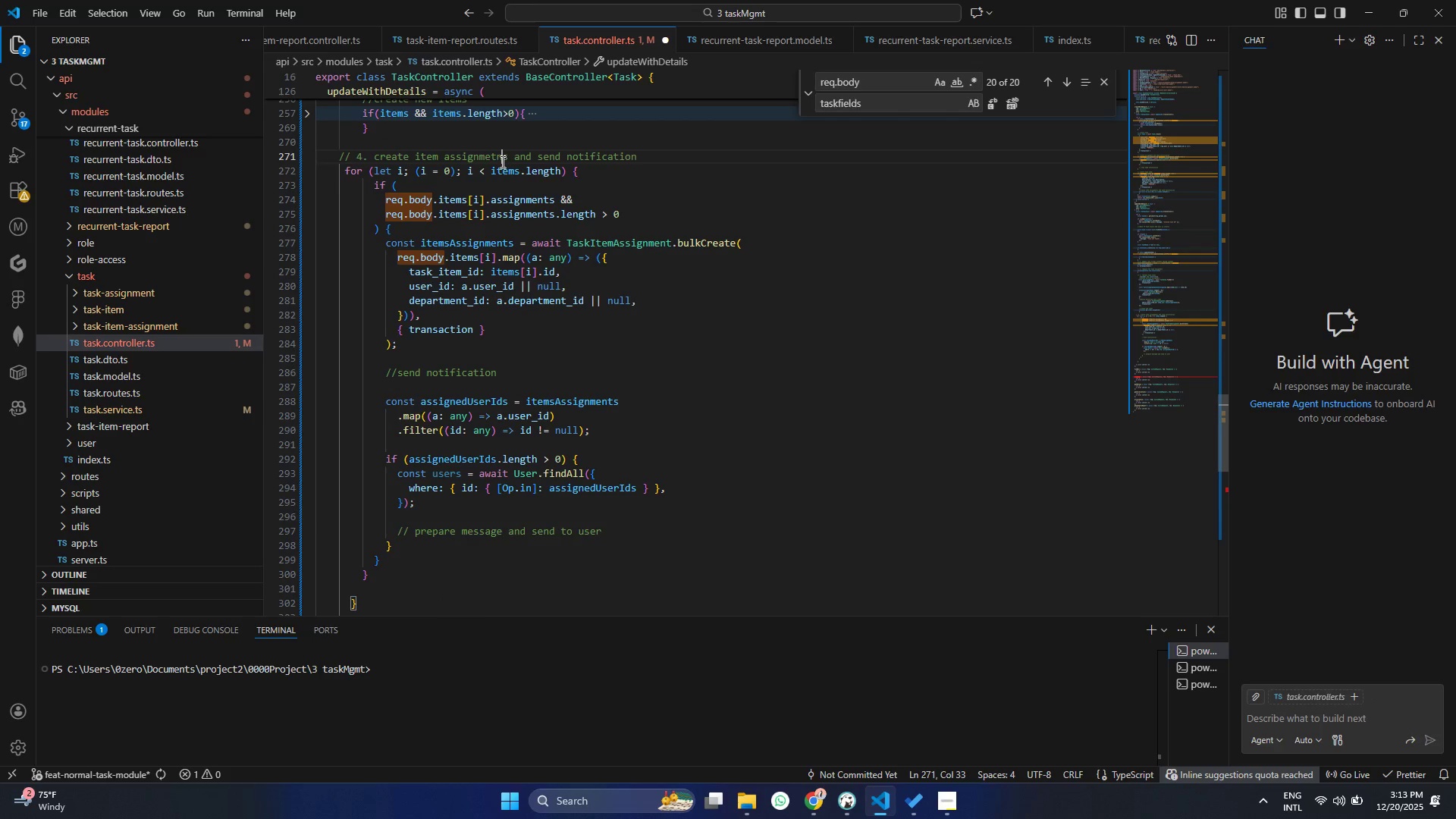 
double_click([501, 162])
 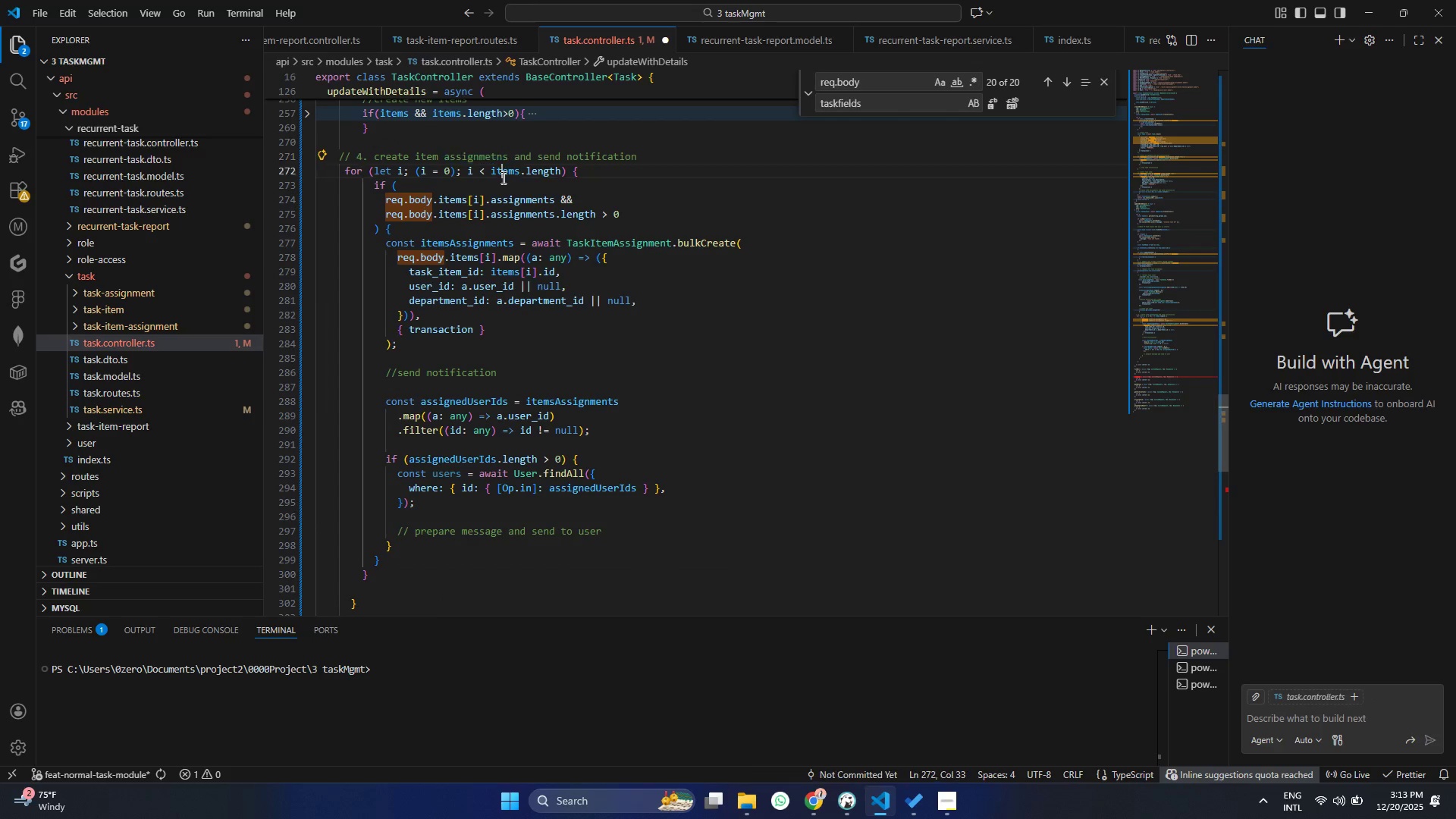 
triple_click([502, 177])
 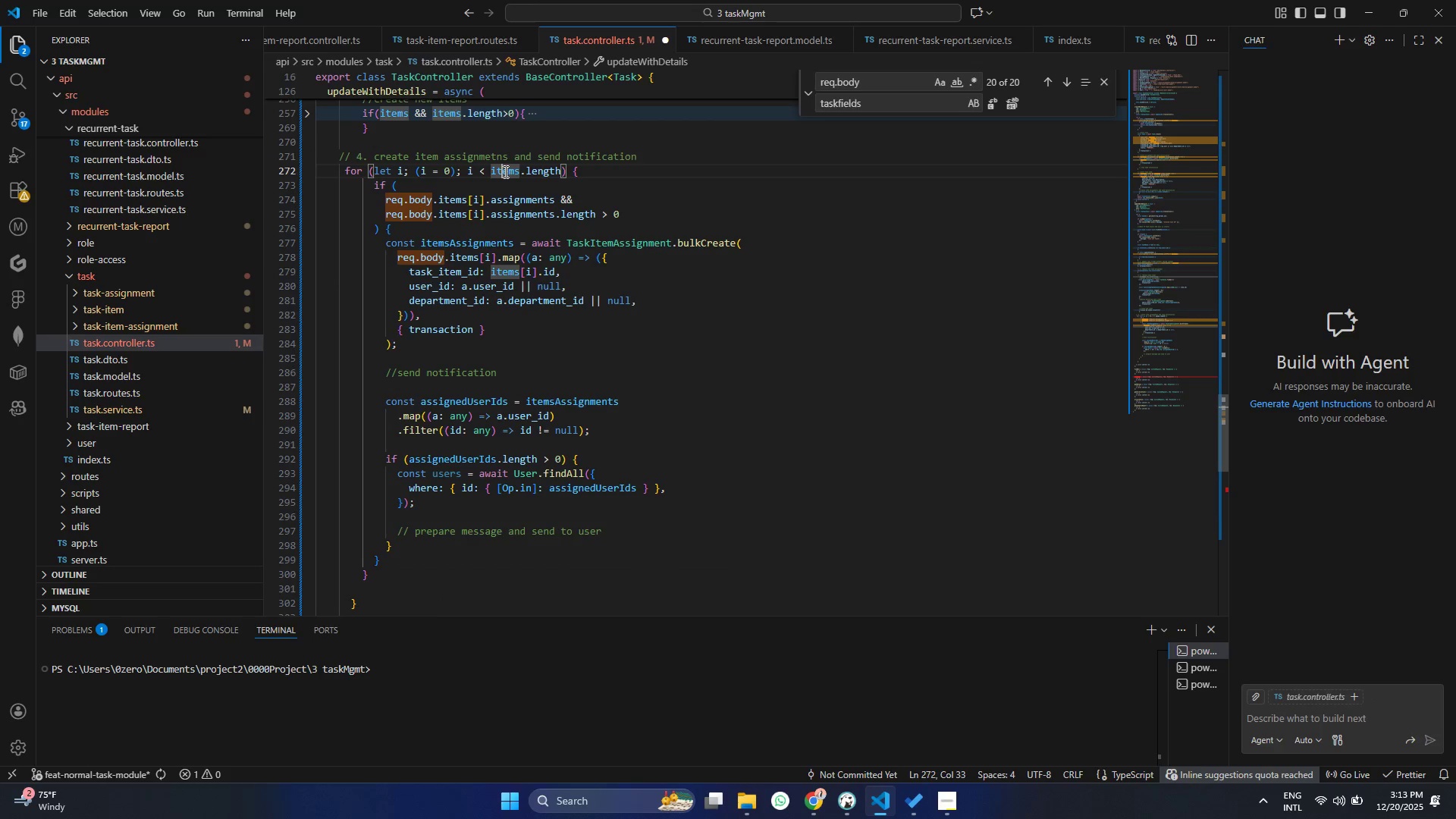 
triple_click([504, 171])
 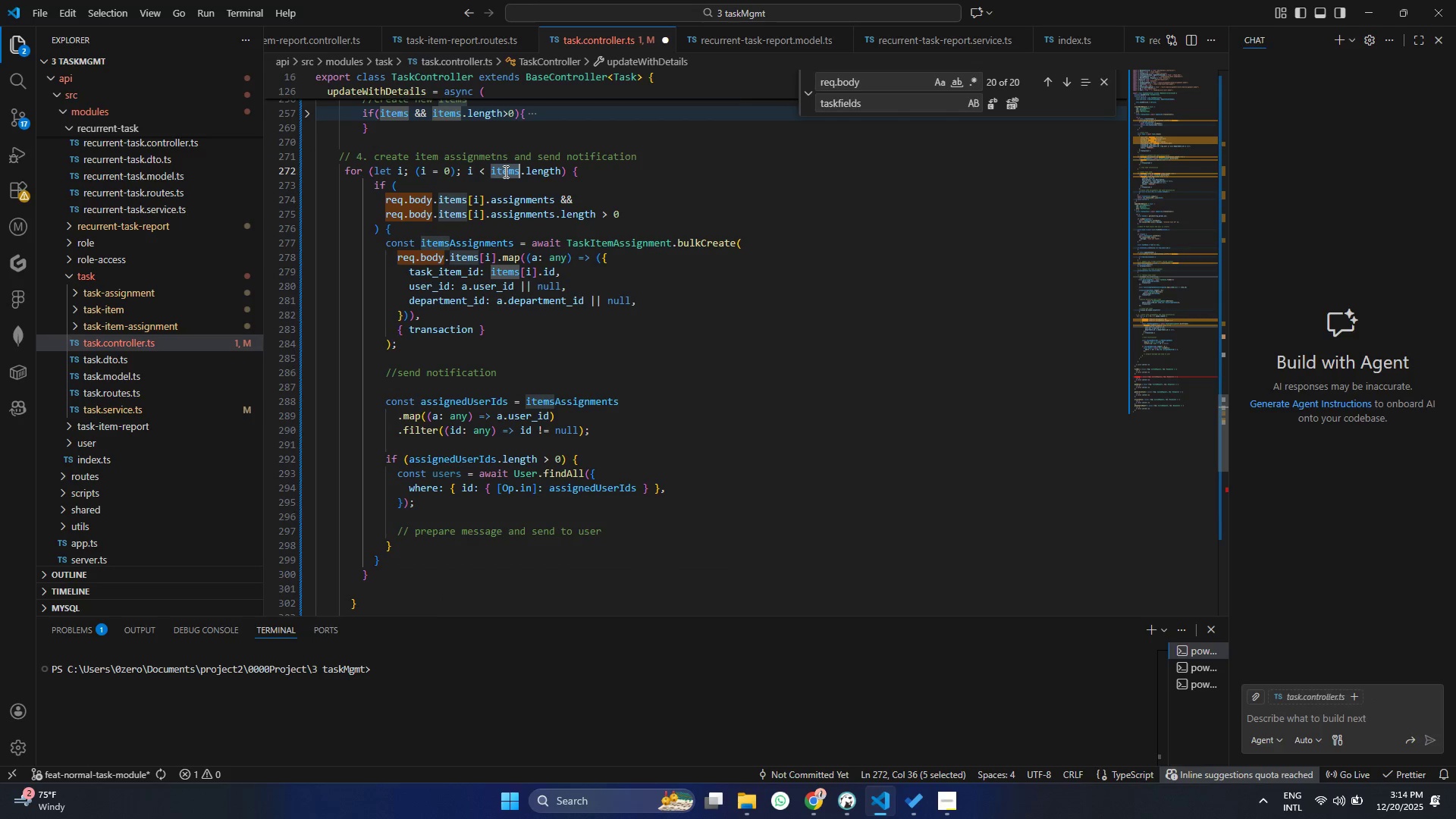 
triple_click([504, 171])
 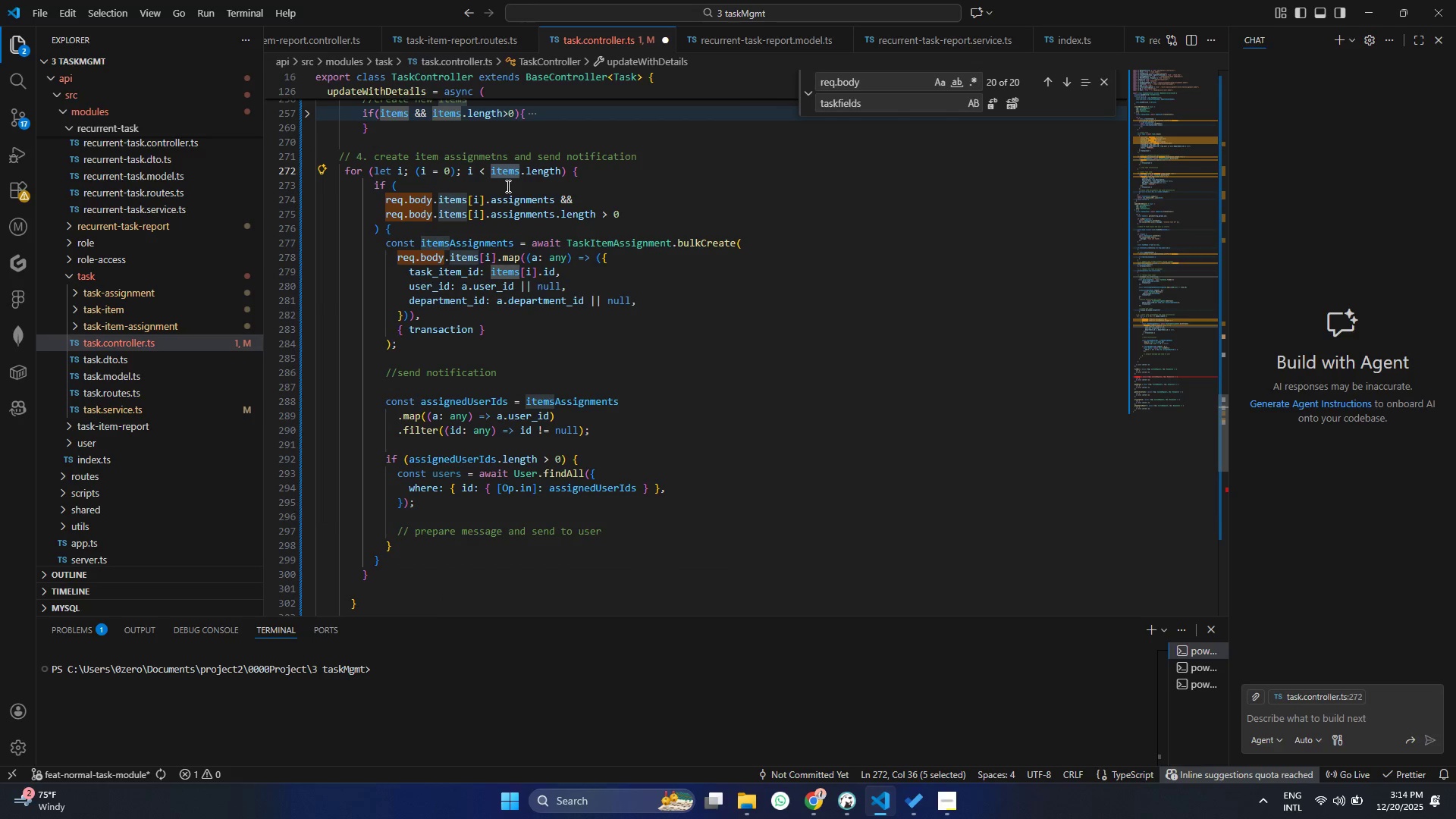 
type(newItems)
 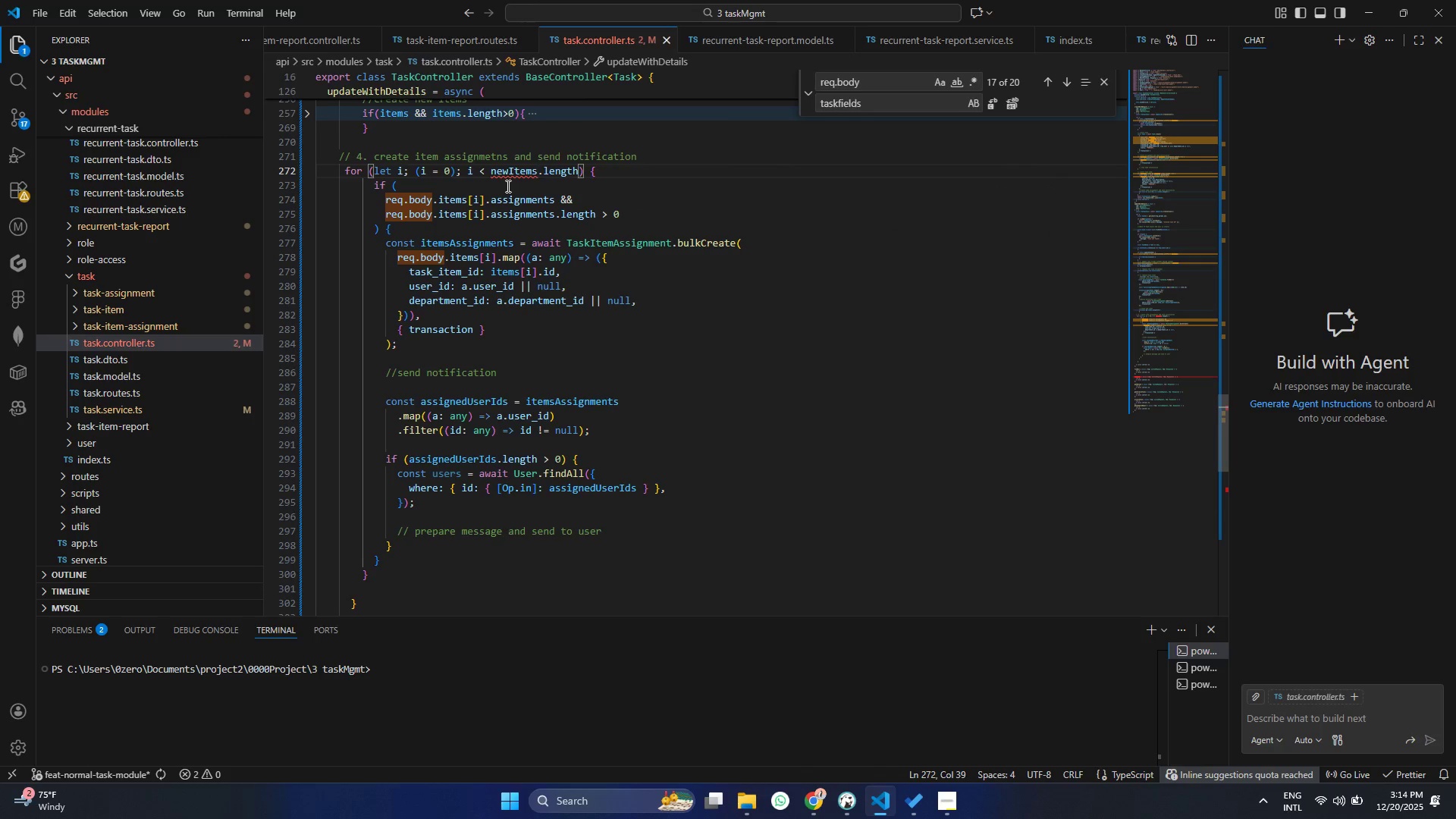 
 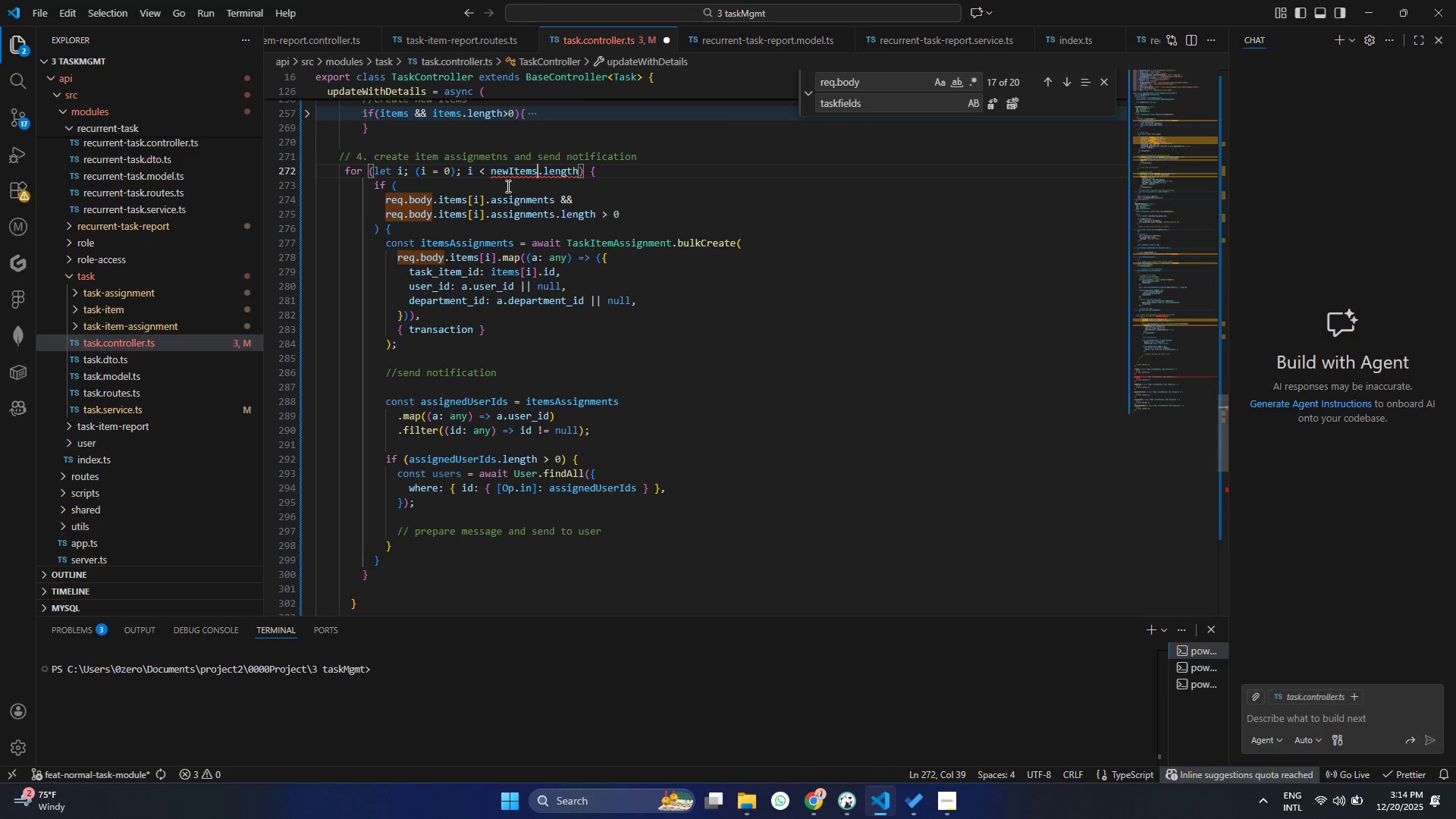 
key(Control+ControlLeft)
 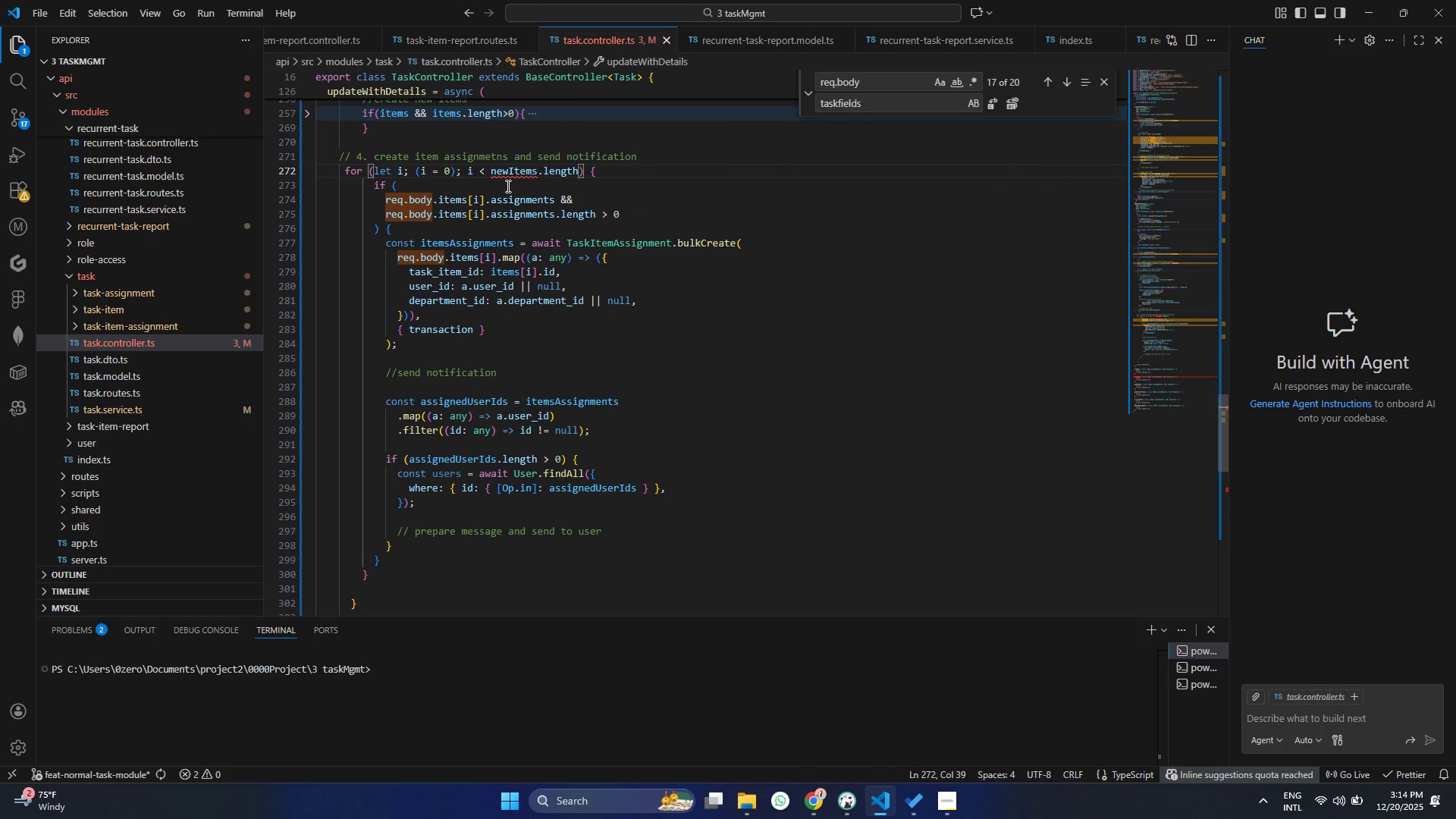 
key(Control+S)
 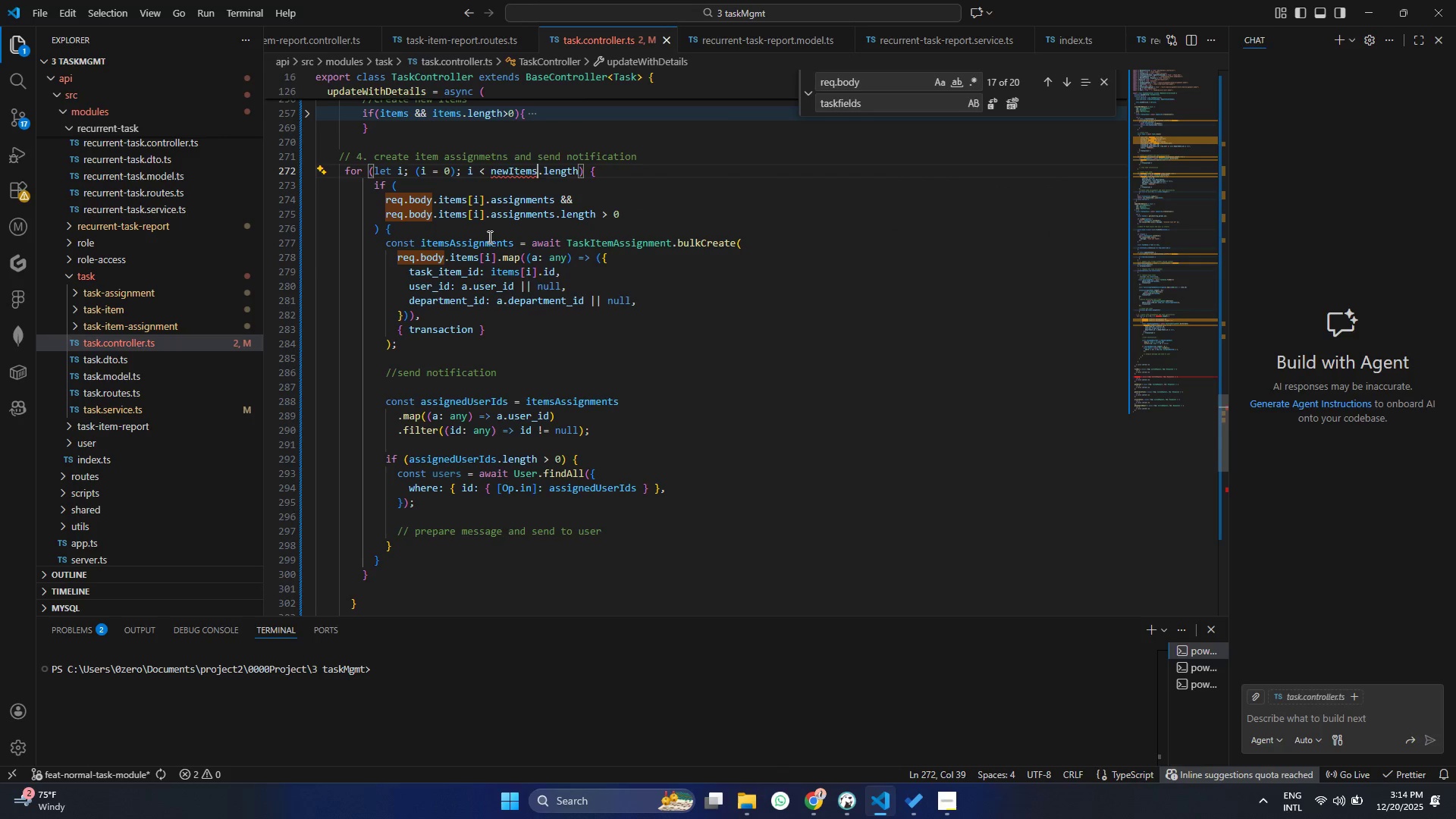 
left_click([540, 262])
 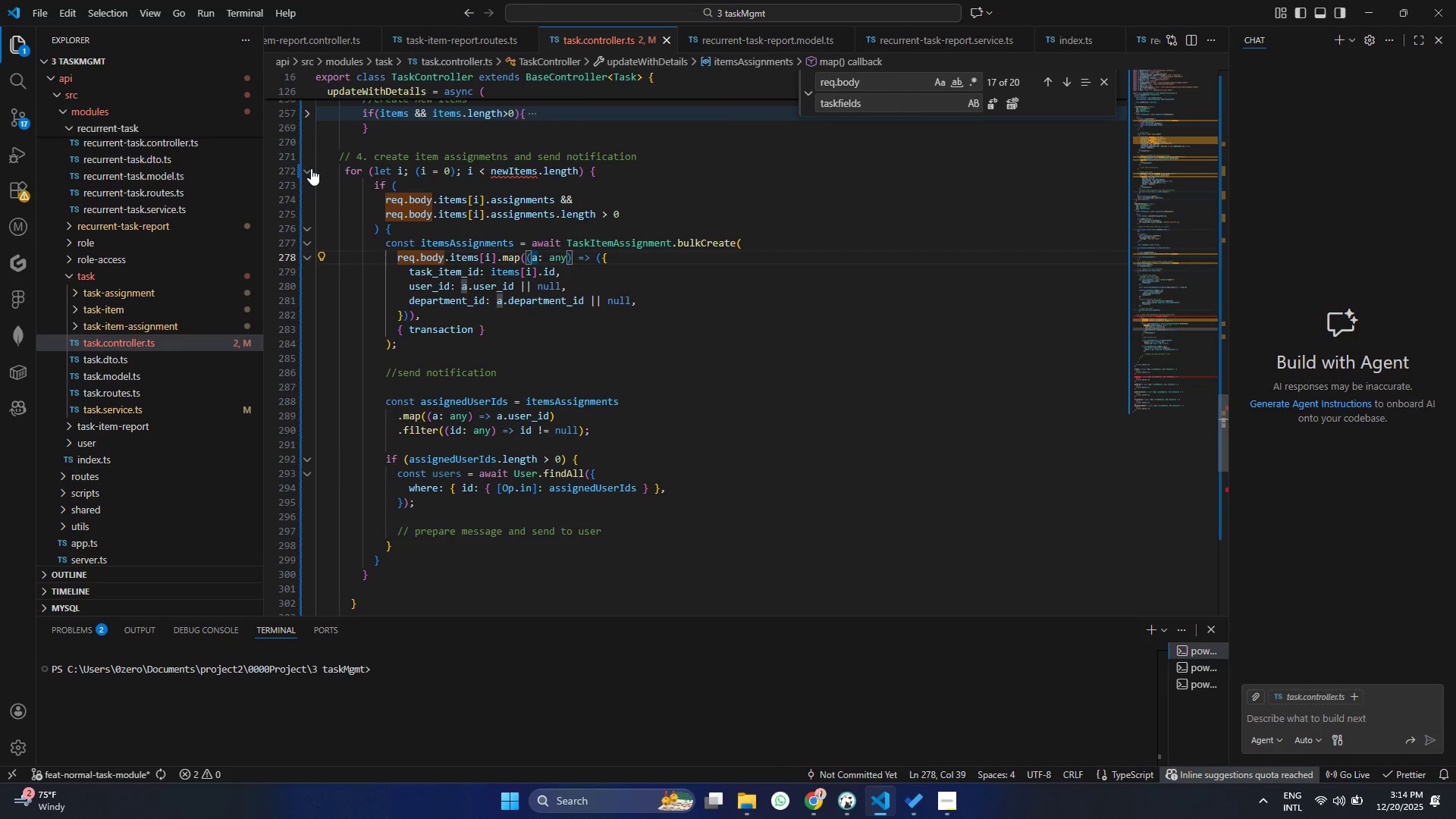 
left_click([311, 173])
 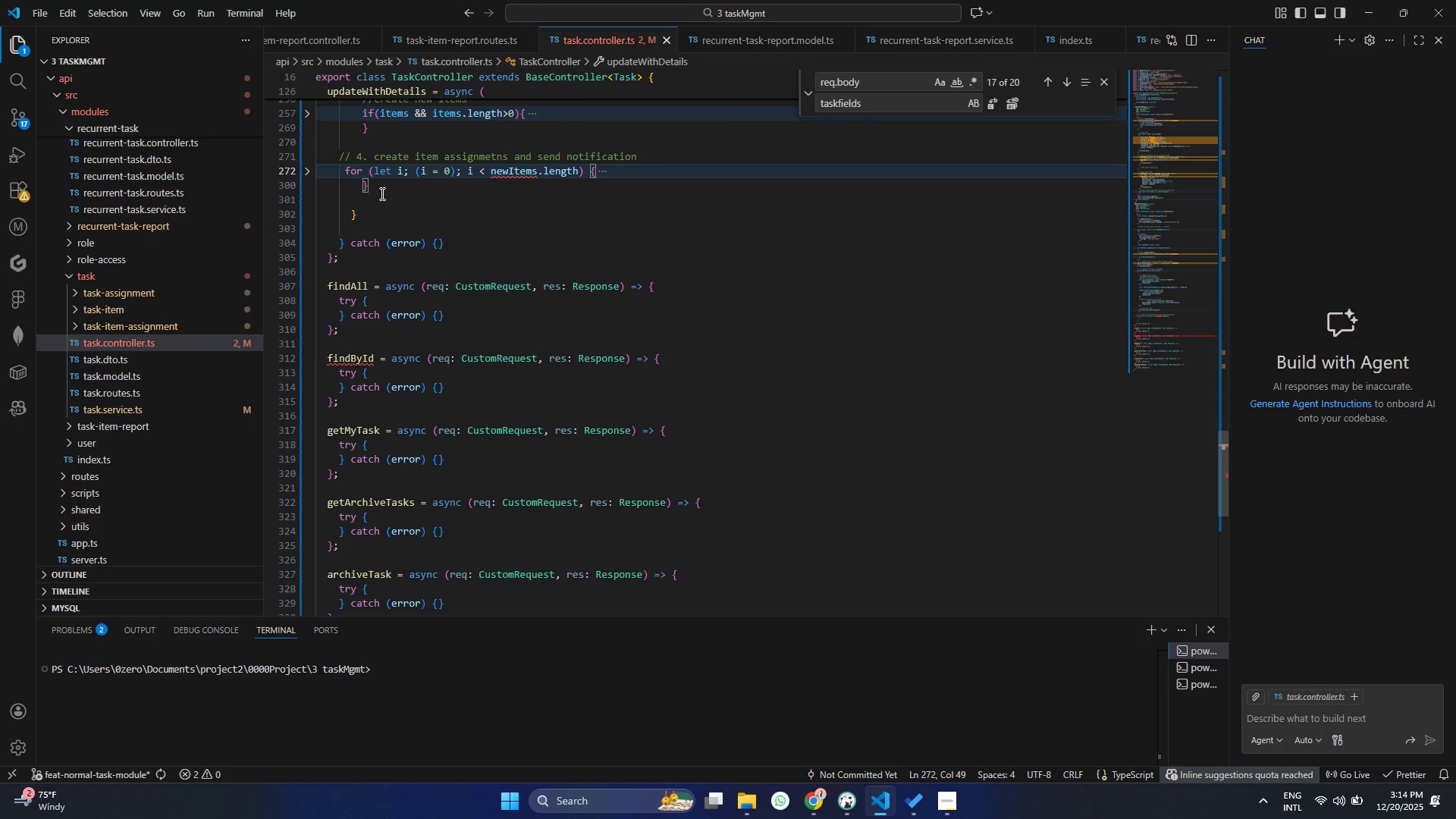 
left_click_drag(start_coordinate=[381, 193], to_coordinate=[320, 168])
 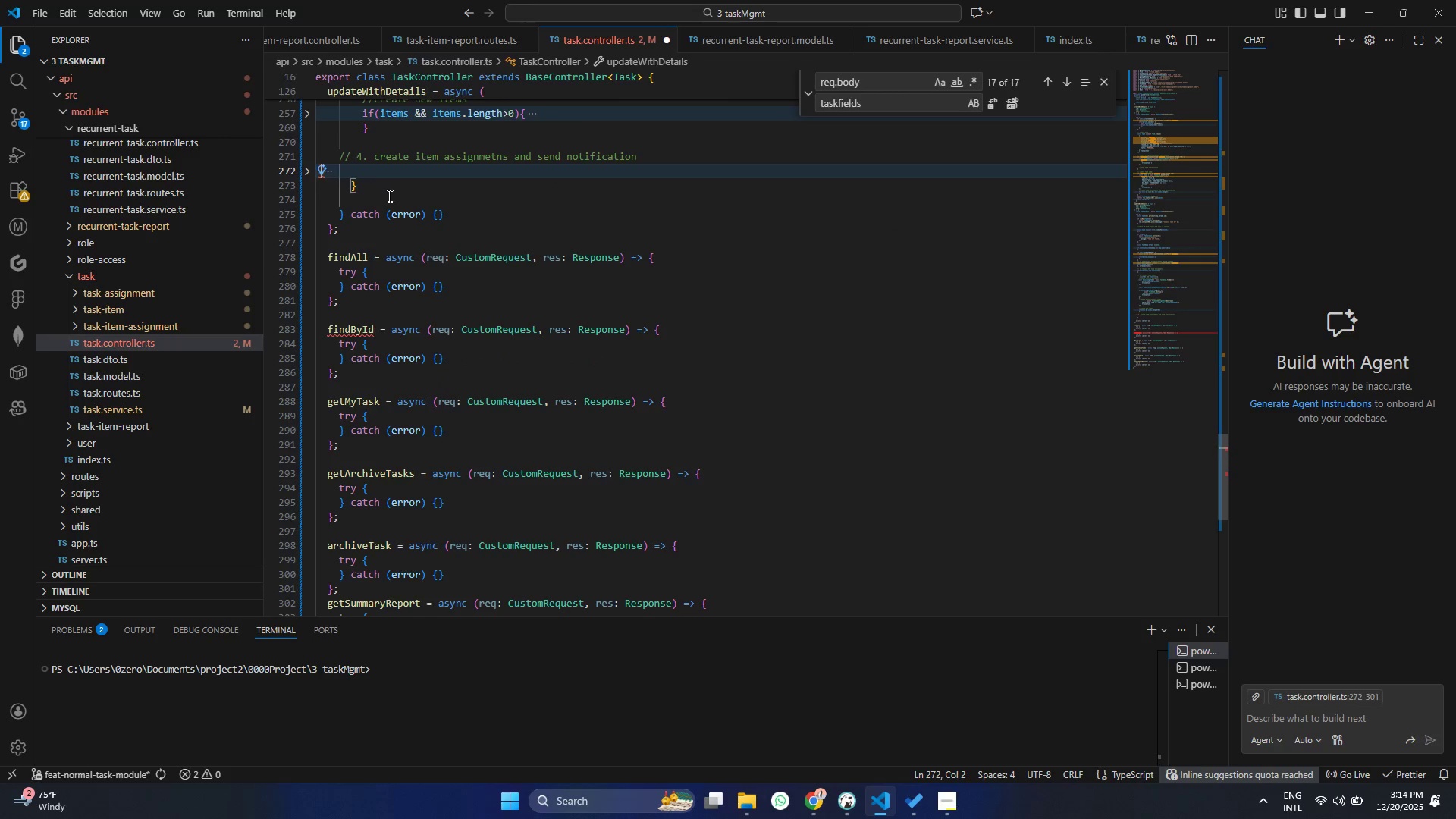 
key(Control+ControlLeft)
 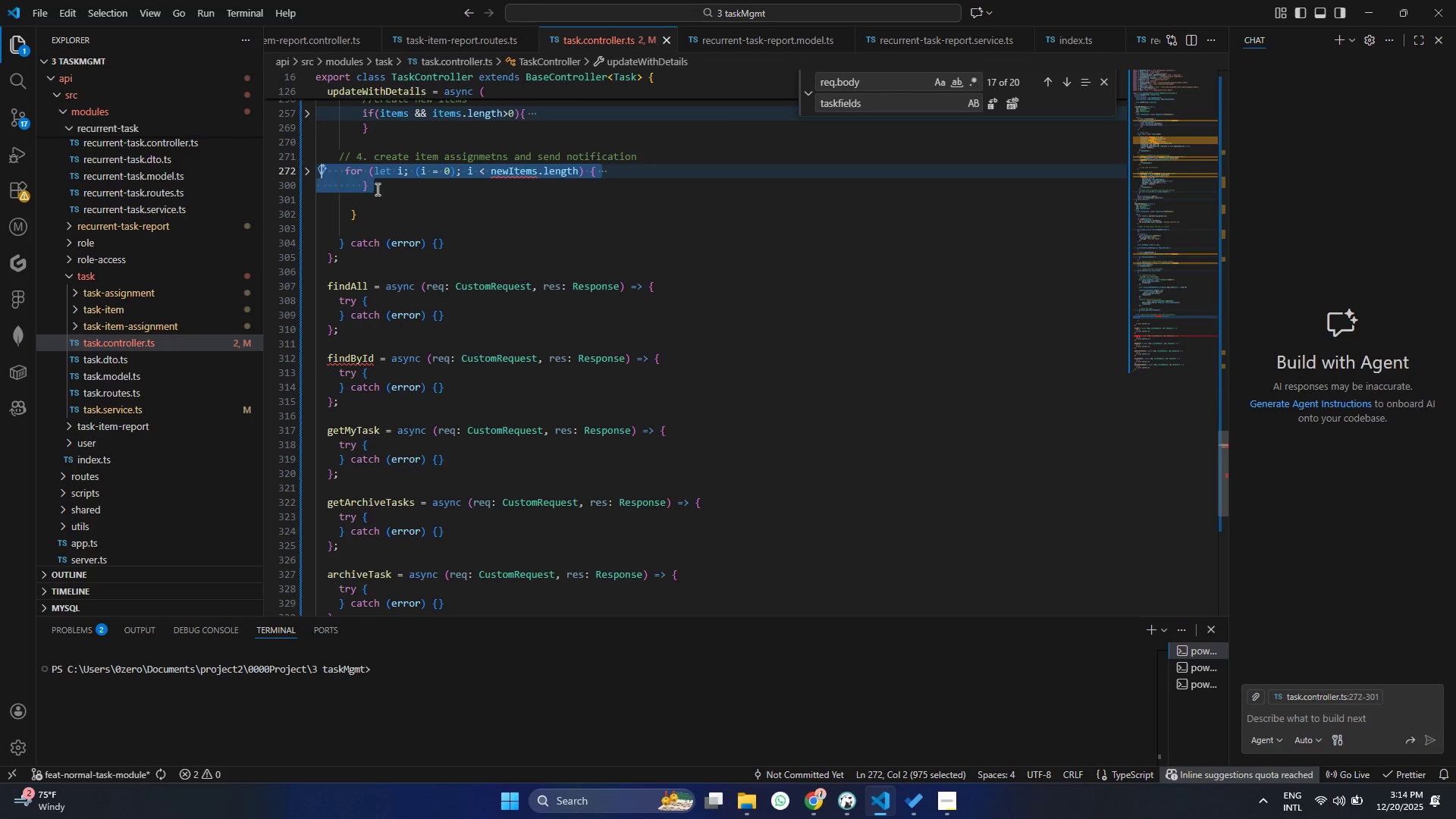 
key(Control+ControlLeft)
 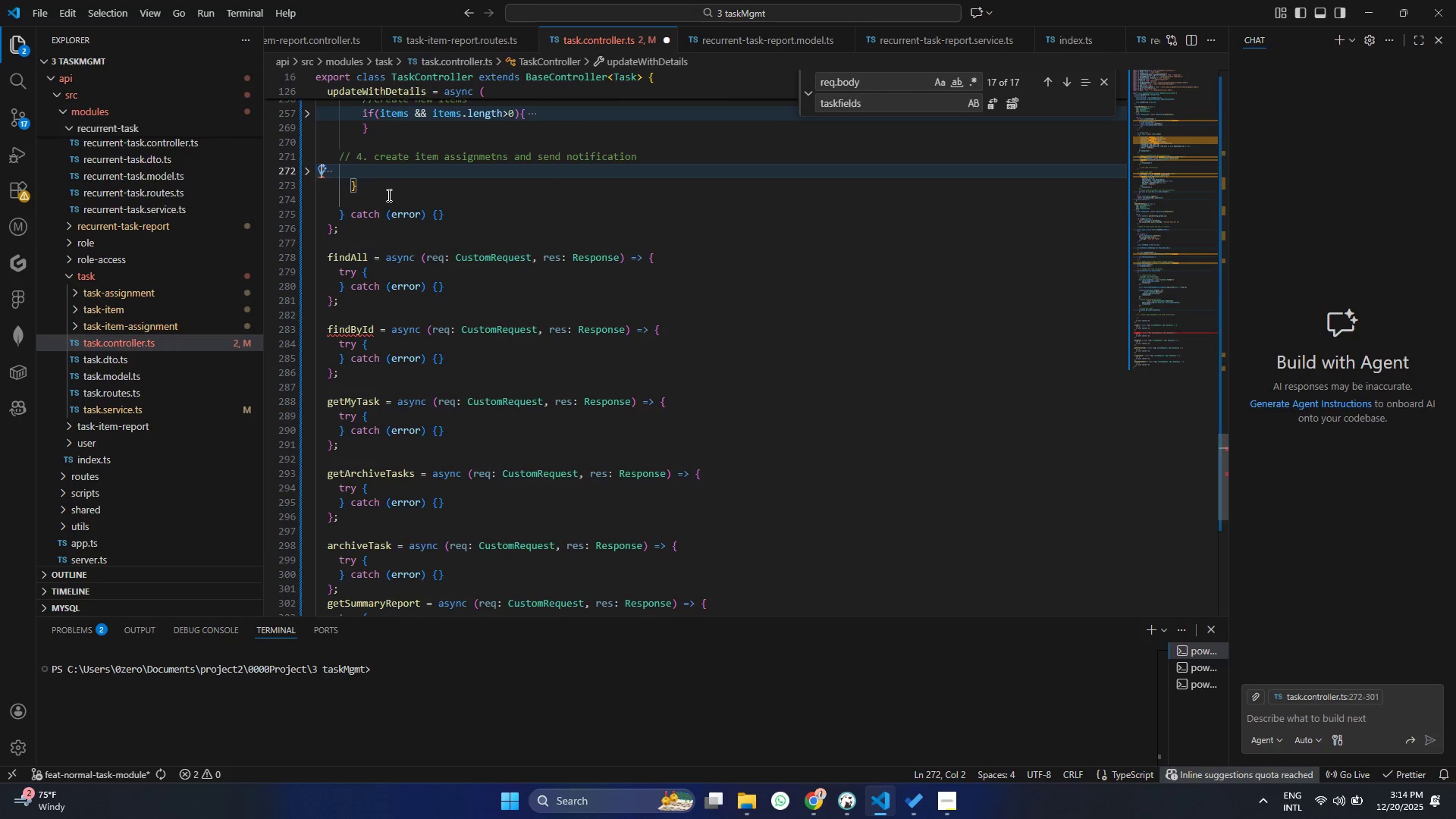 
key(Control+X)
 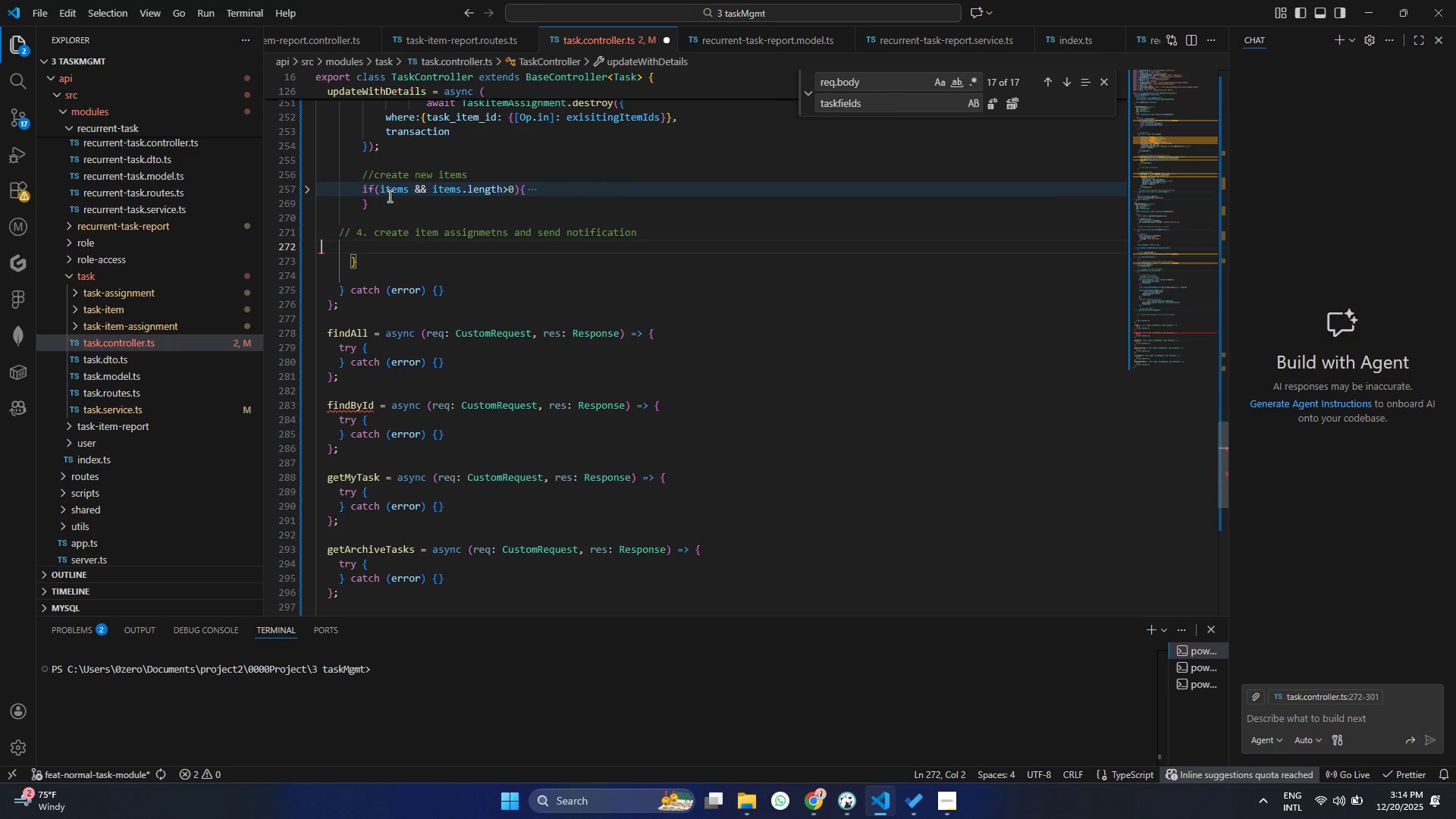 
scroll: coordinate [388, 196], scroll_direction: up, amount: 2.0
 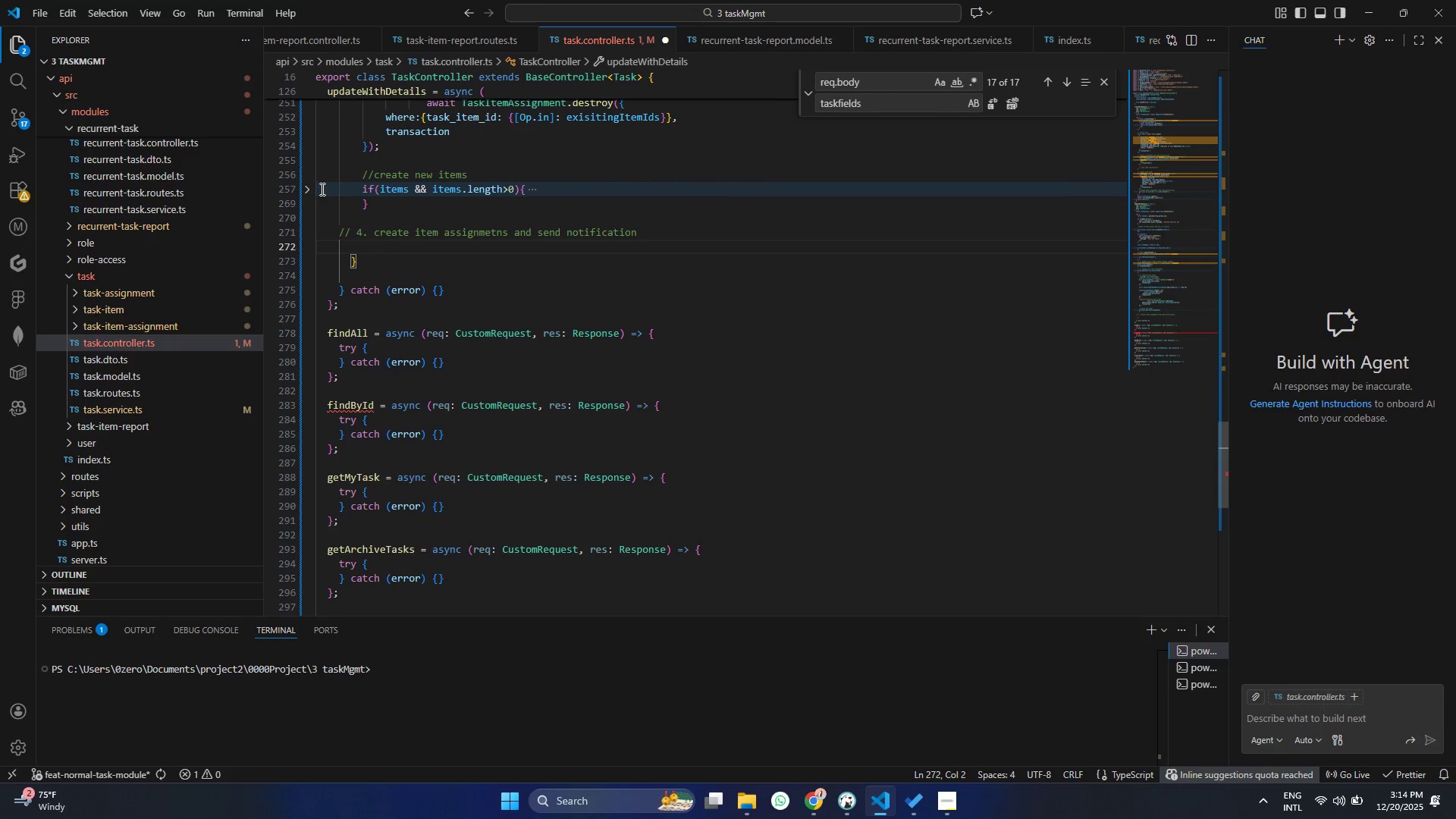 
left_click([314, 189])
 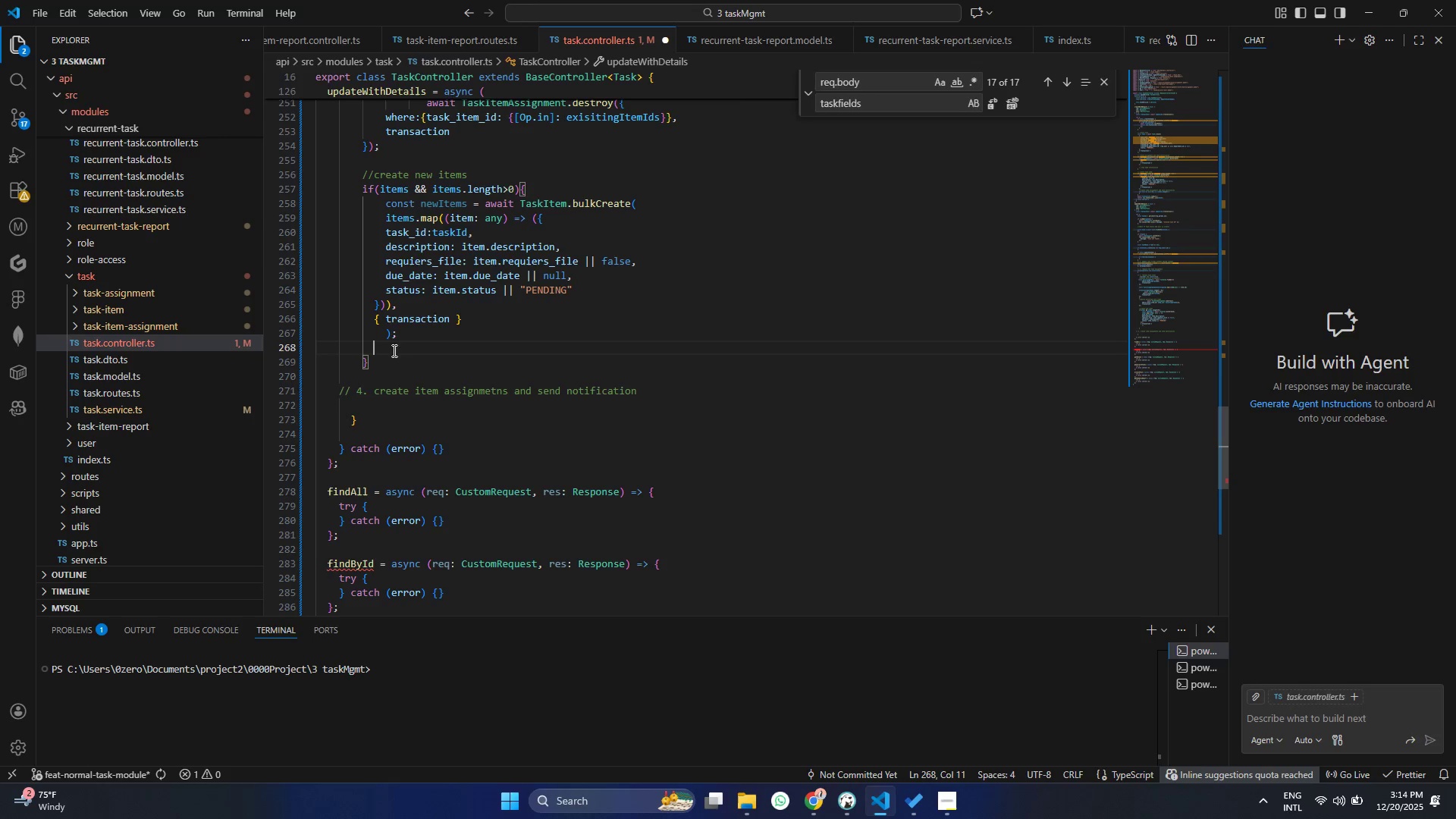 
double_click([405, 337])
 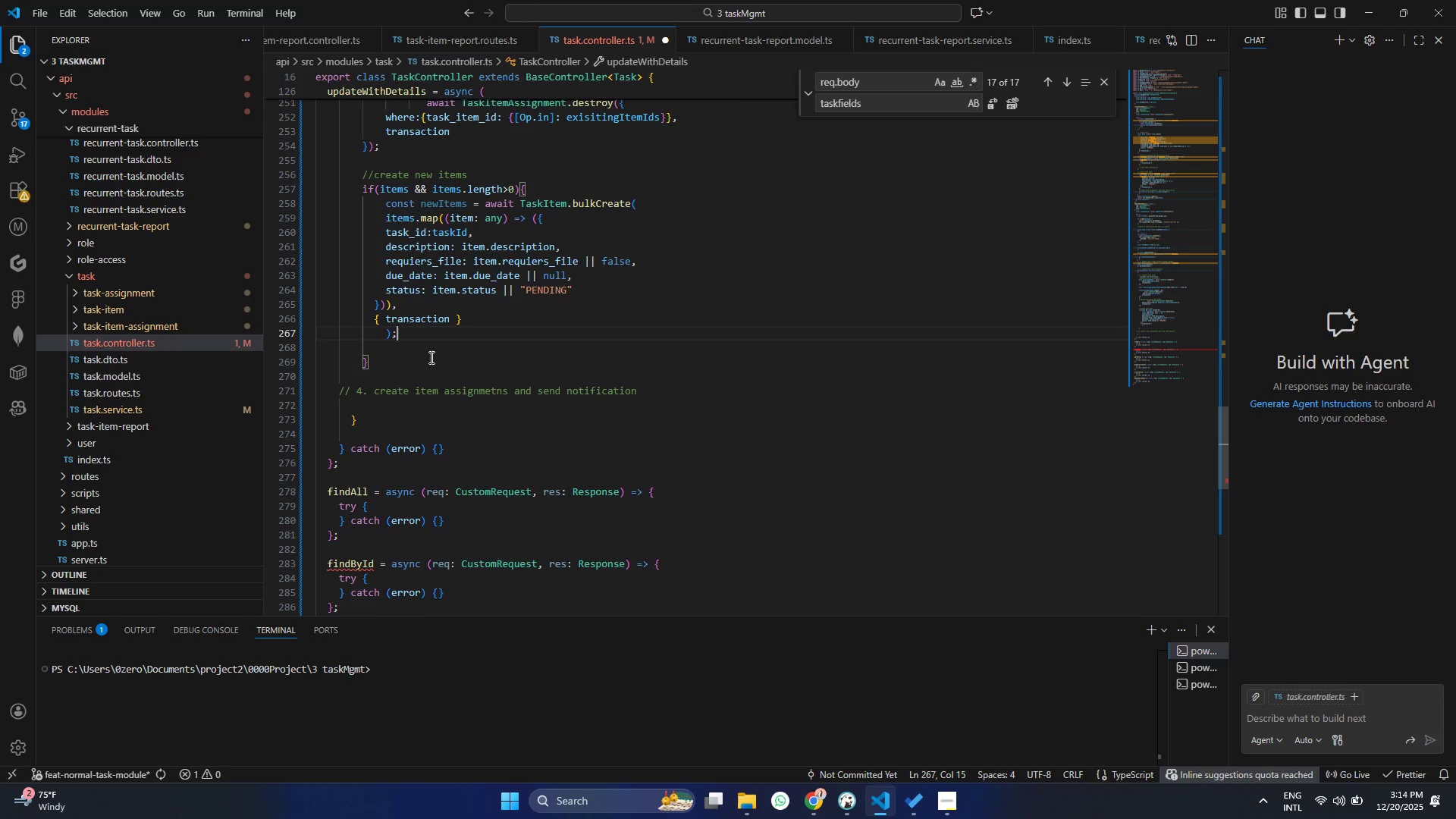 
key(Enter)
 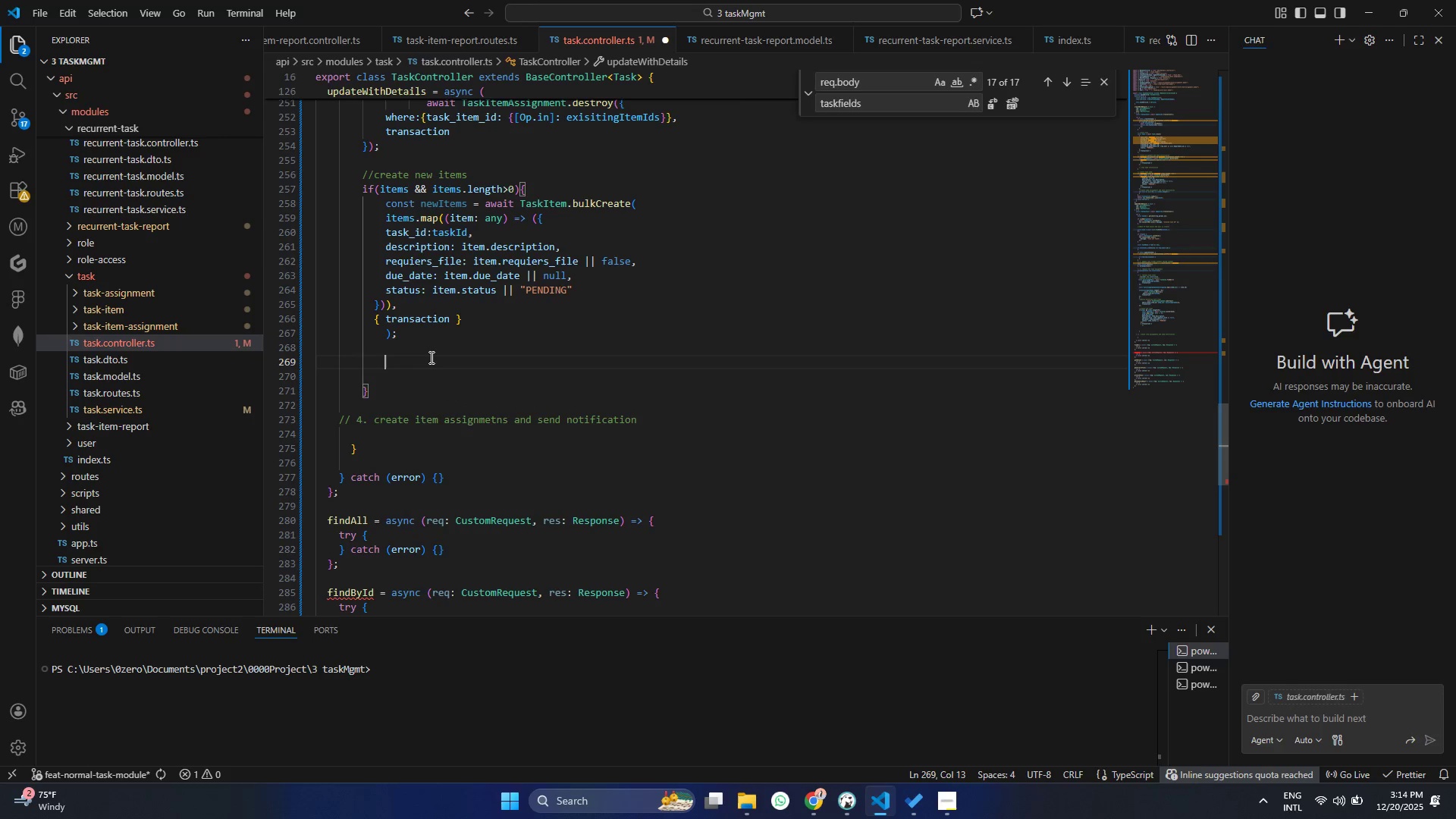 
key(Enter)
 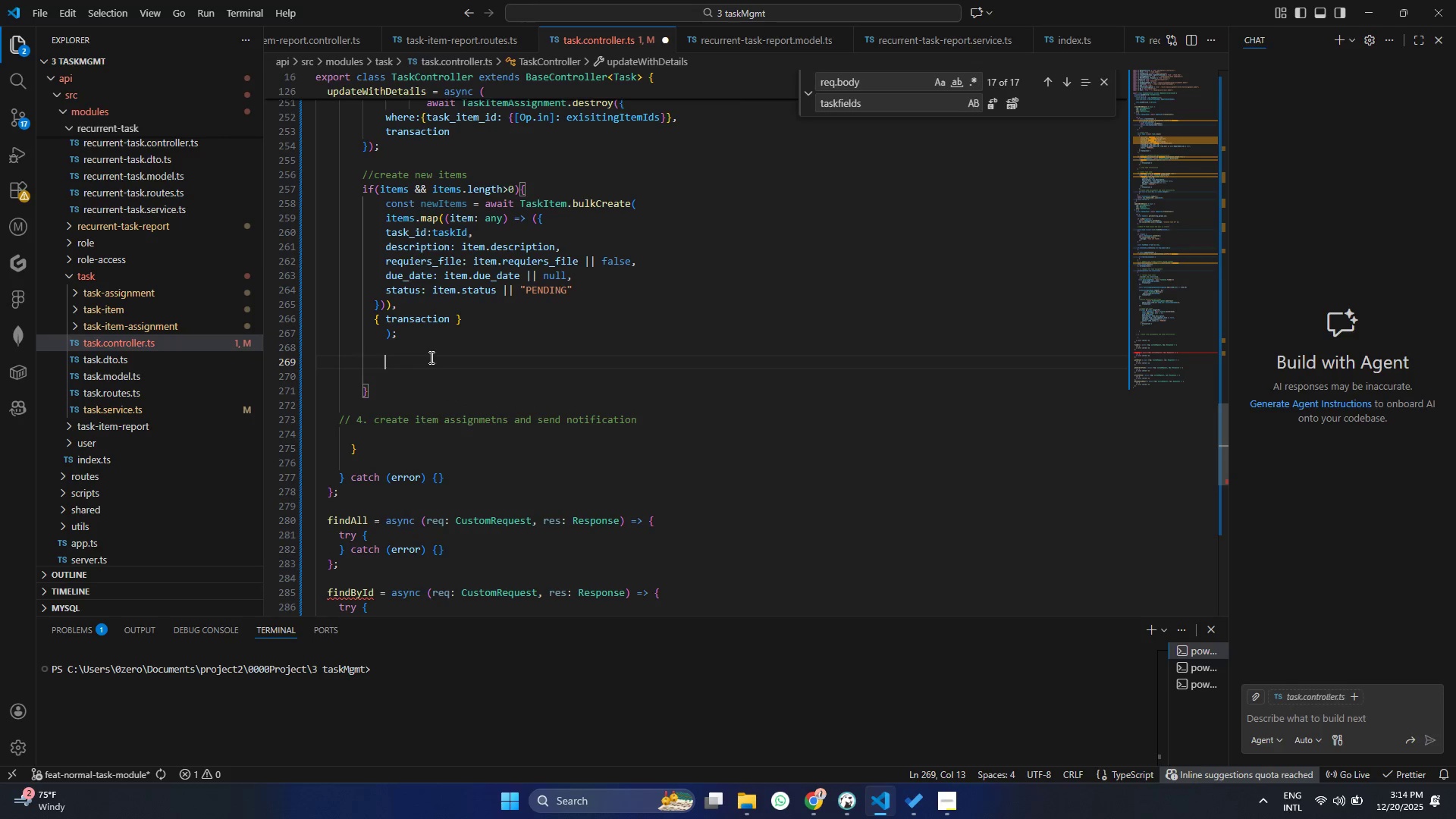 
key(Control+ControlLeft)
 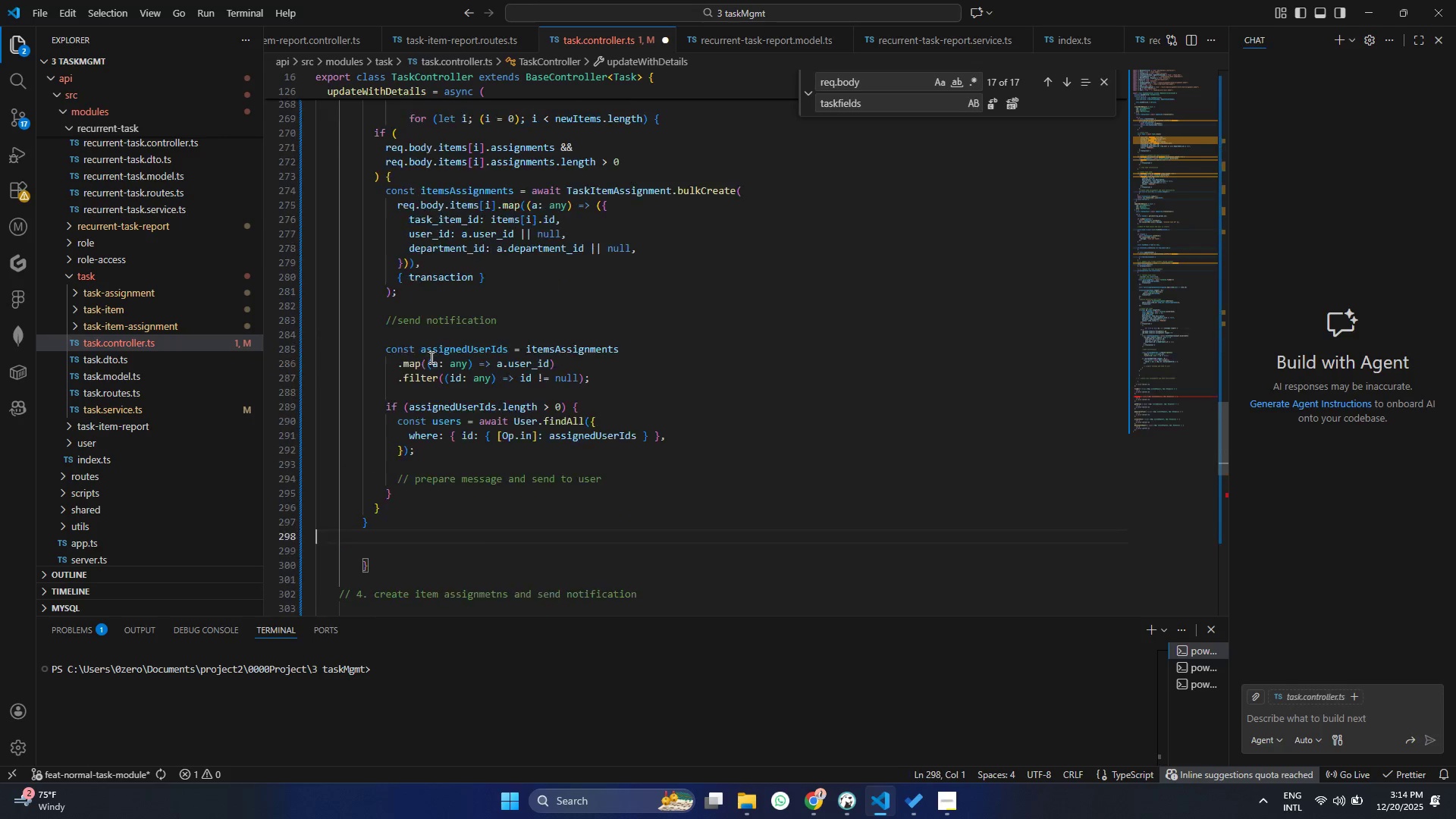 
key(Control+V)
 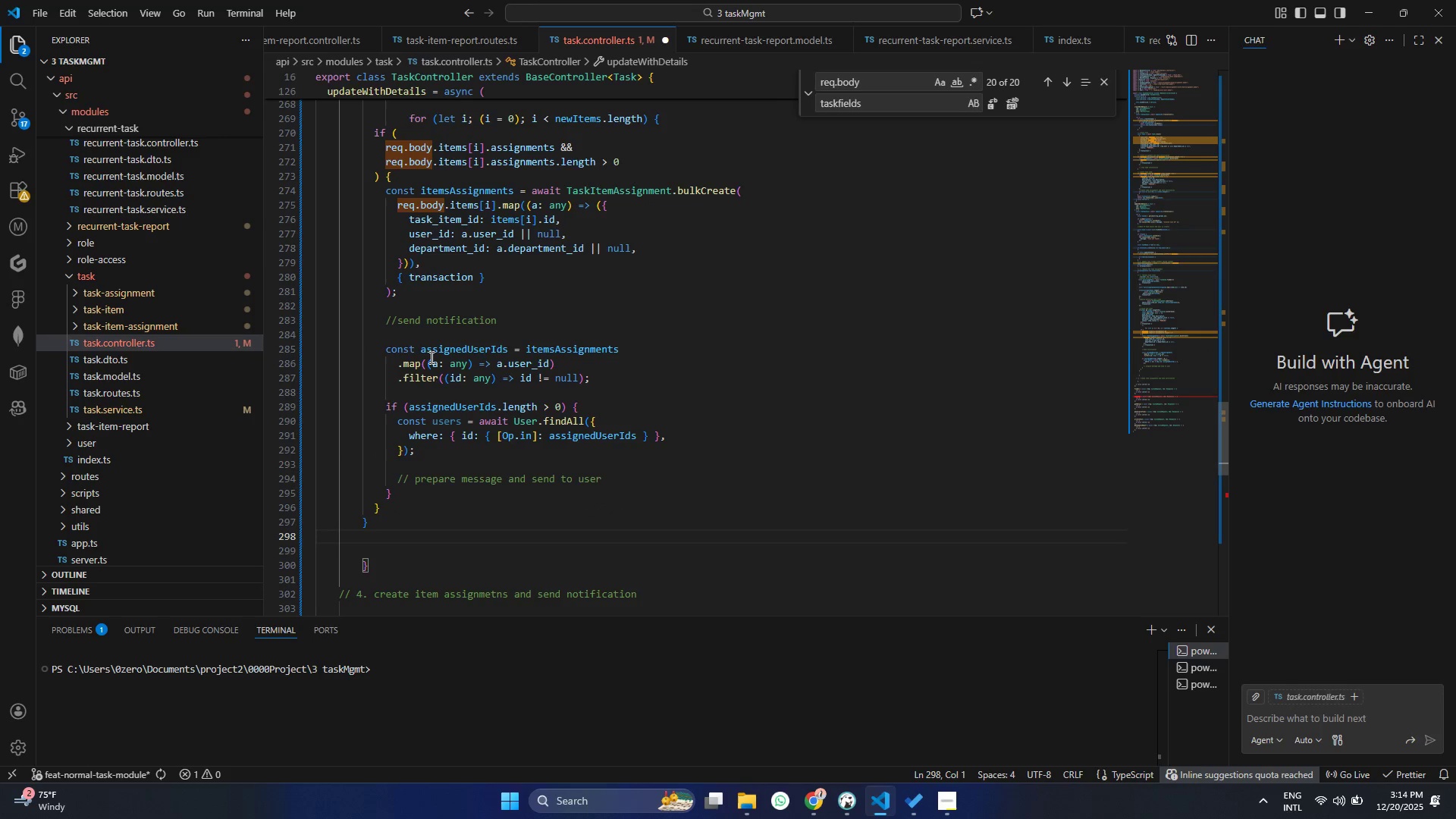 
key(Control+ControlLeft)
 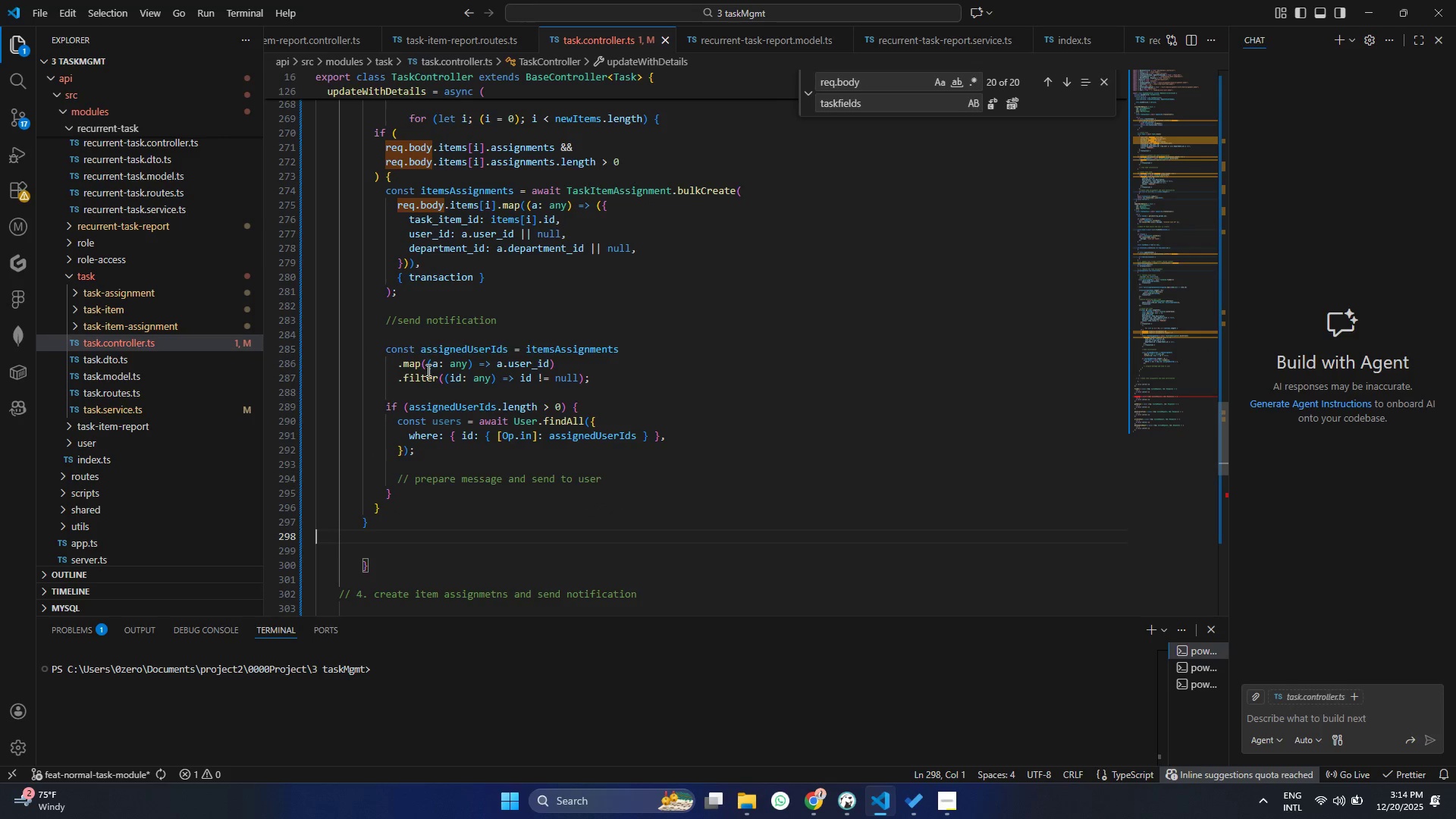 
key(Control+S)
 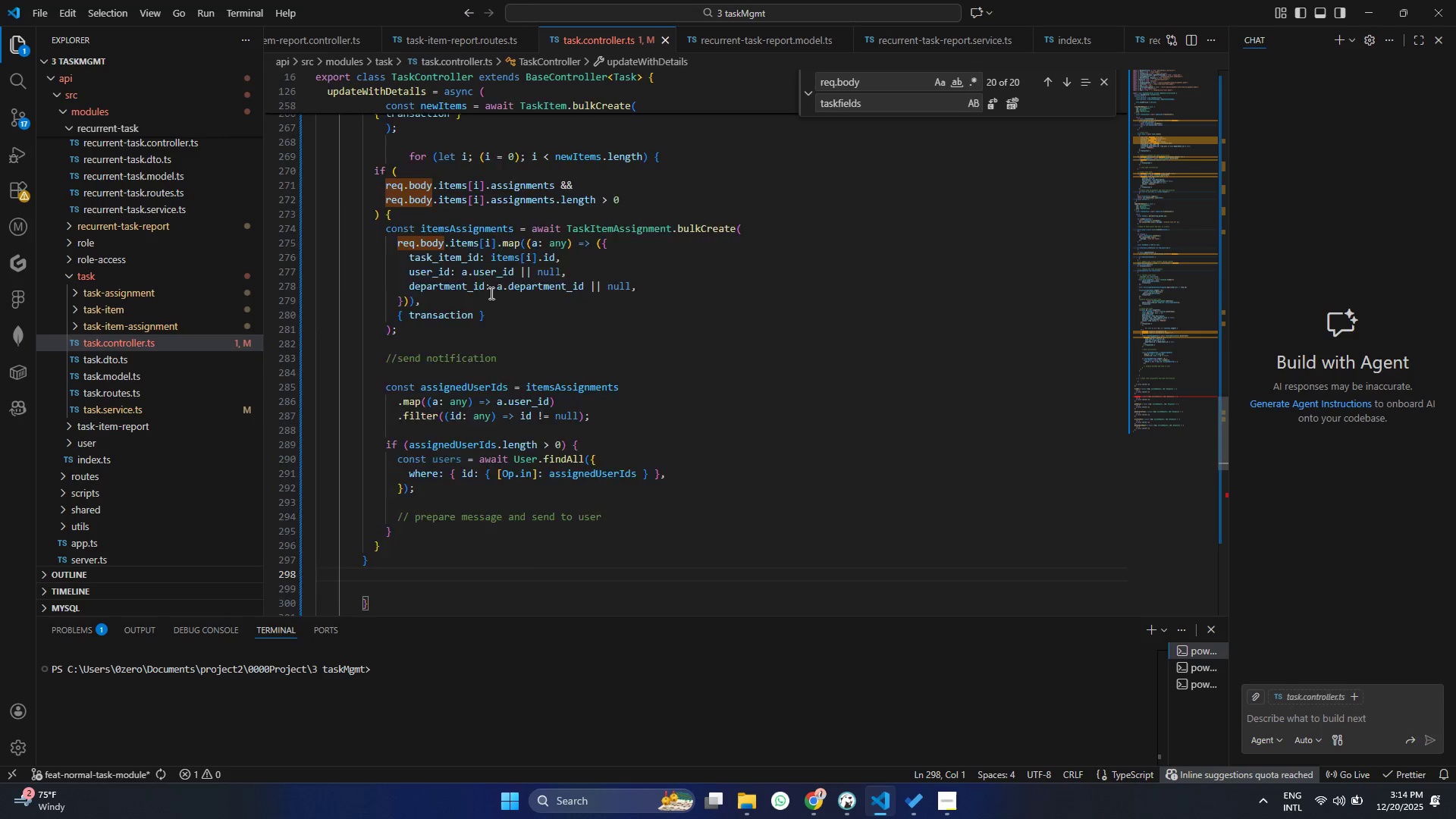 
scroll: coordinate [488, 293], scroll_direction: up, amount: 9.0
 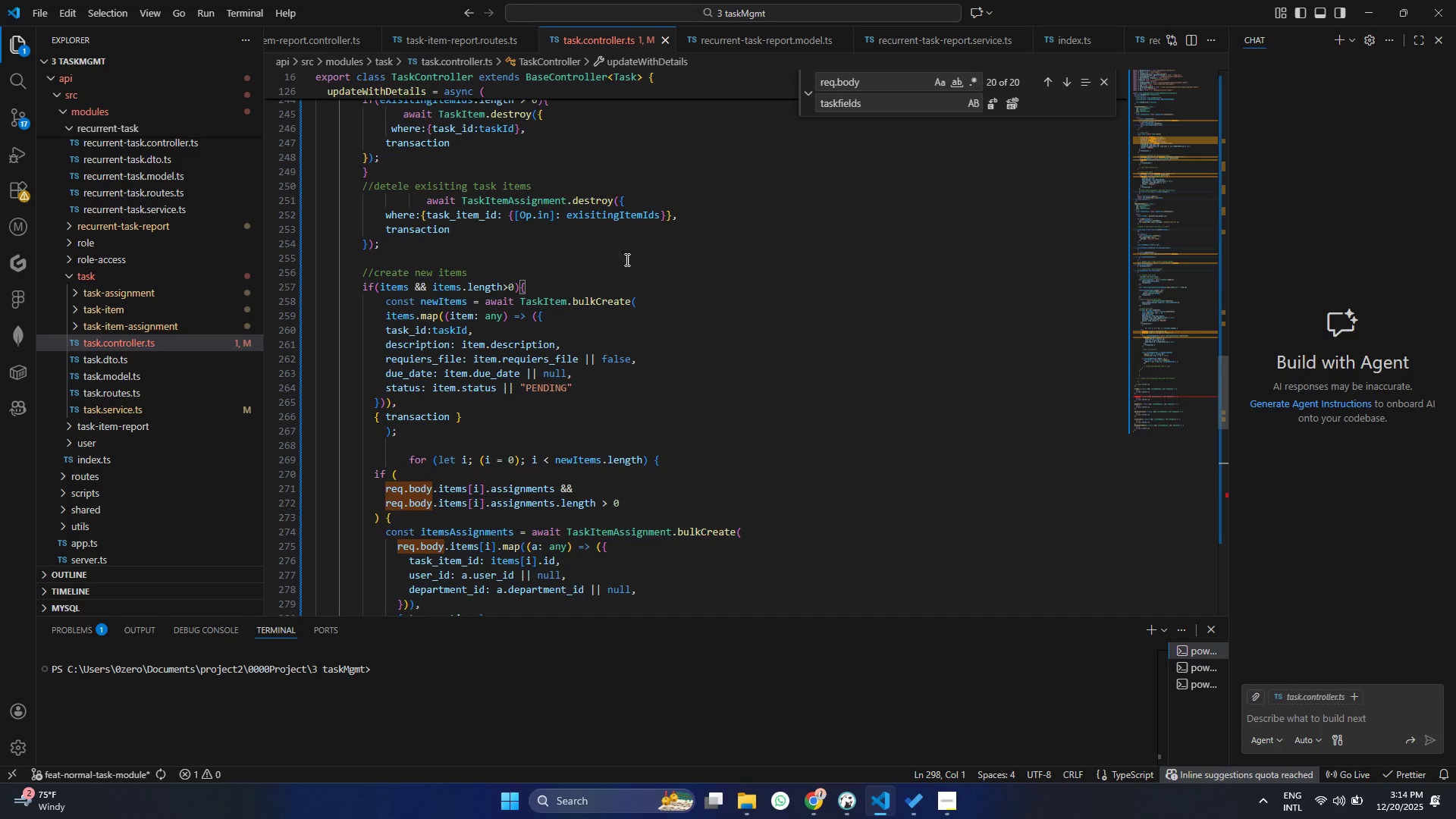 
scroll: coordinate [447, 309], scroll_direction: none, amount: 0.0
 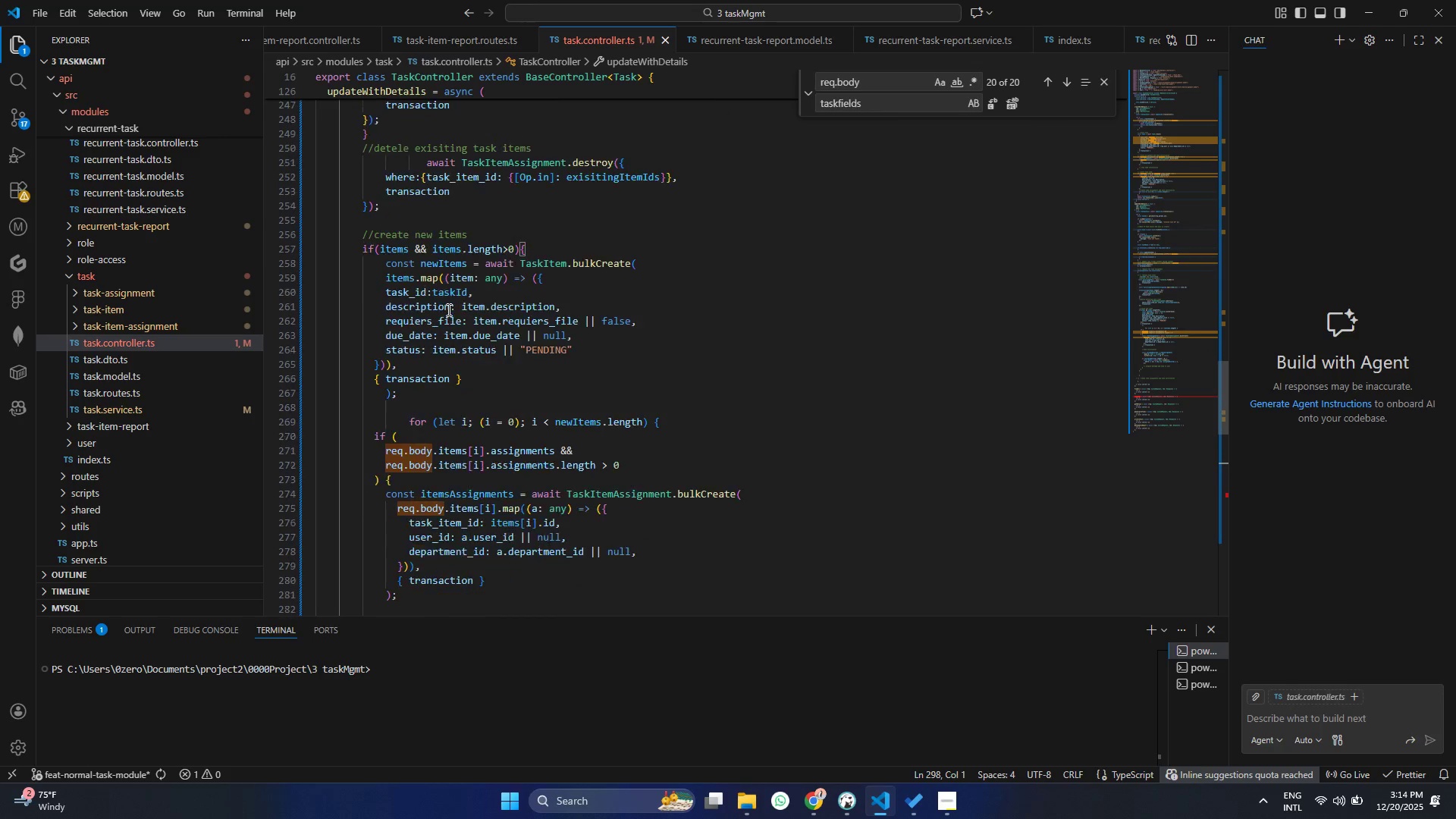 
scroll: coordinate [447, 309], scroll_direction: down, amount: 2.0
 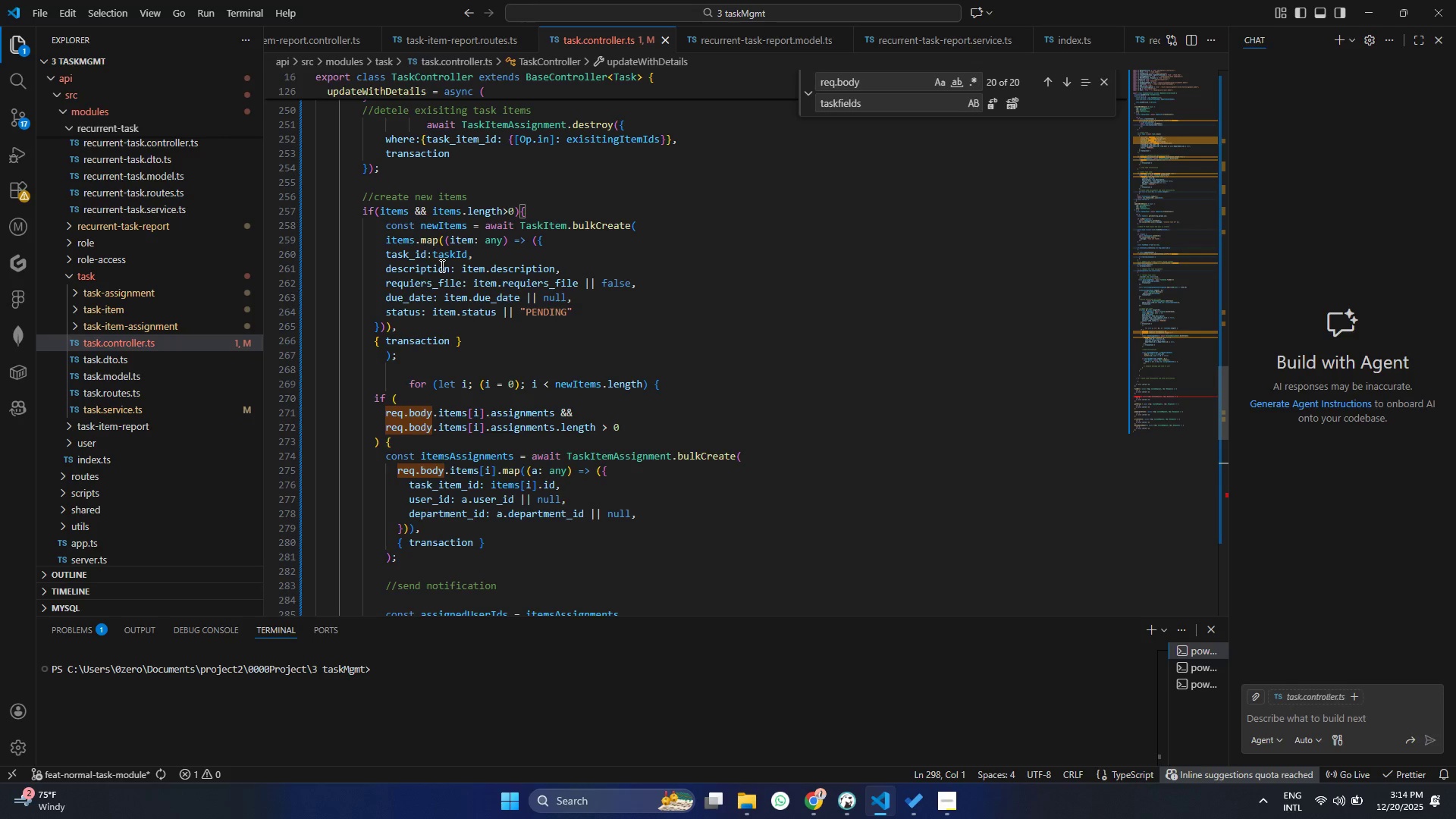 
scroll: coordinate [443, 278], scroll_direction: none, amount: 0.0
 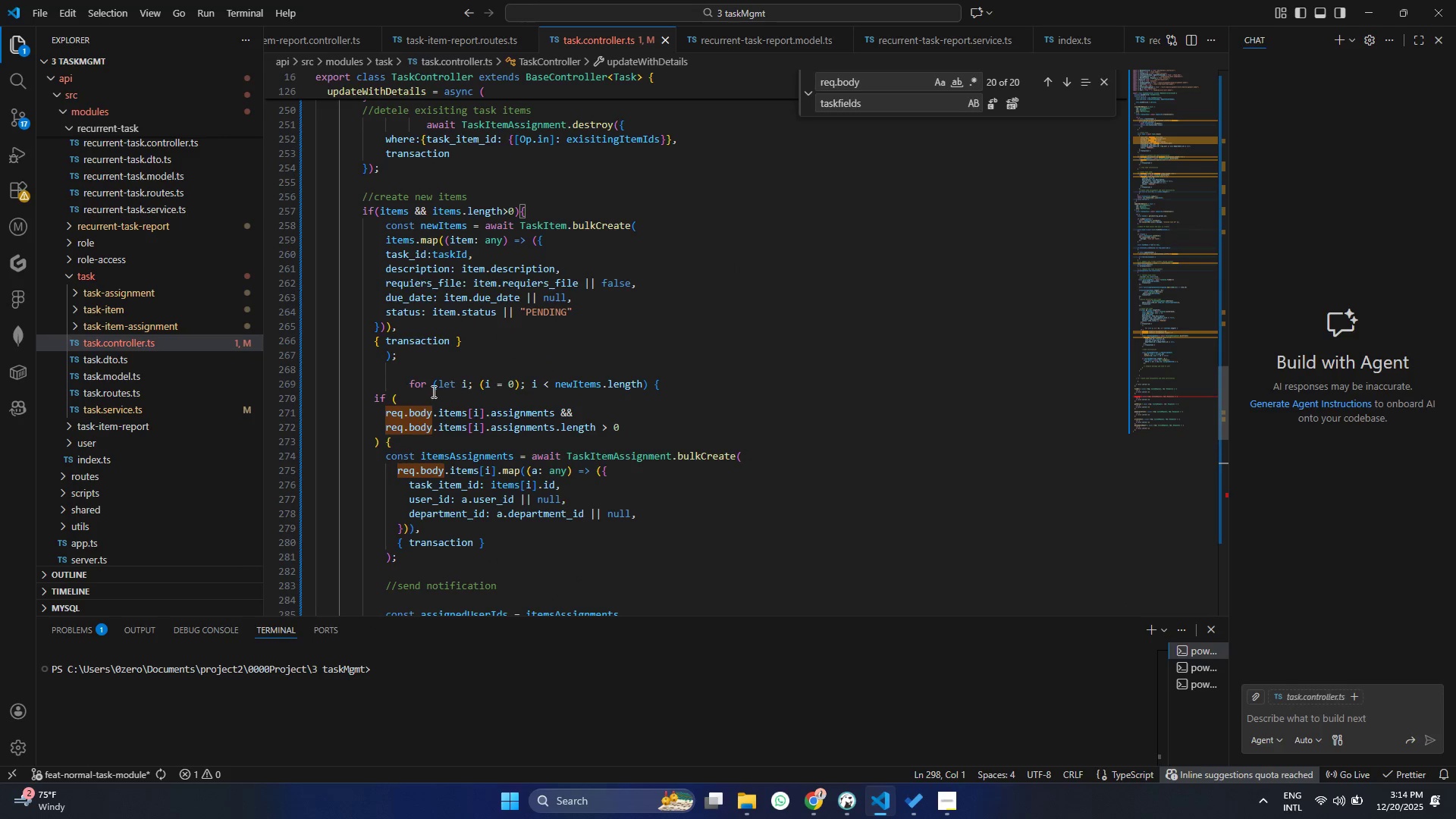 
double_click([433, 382])
 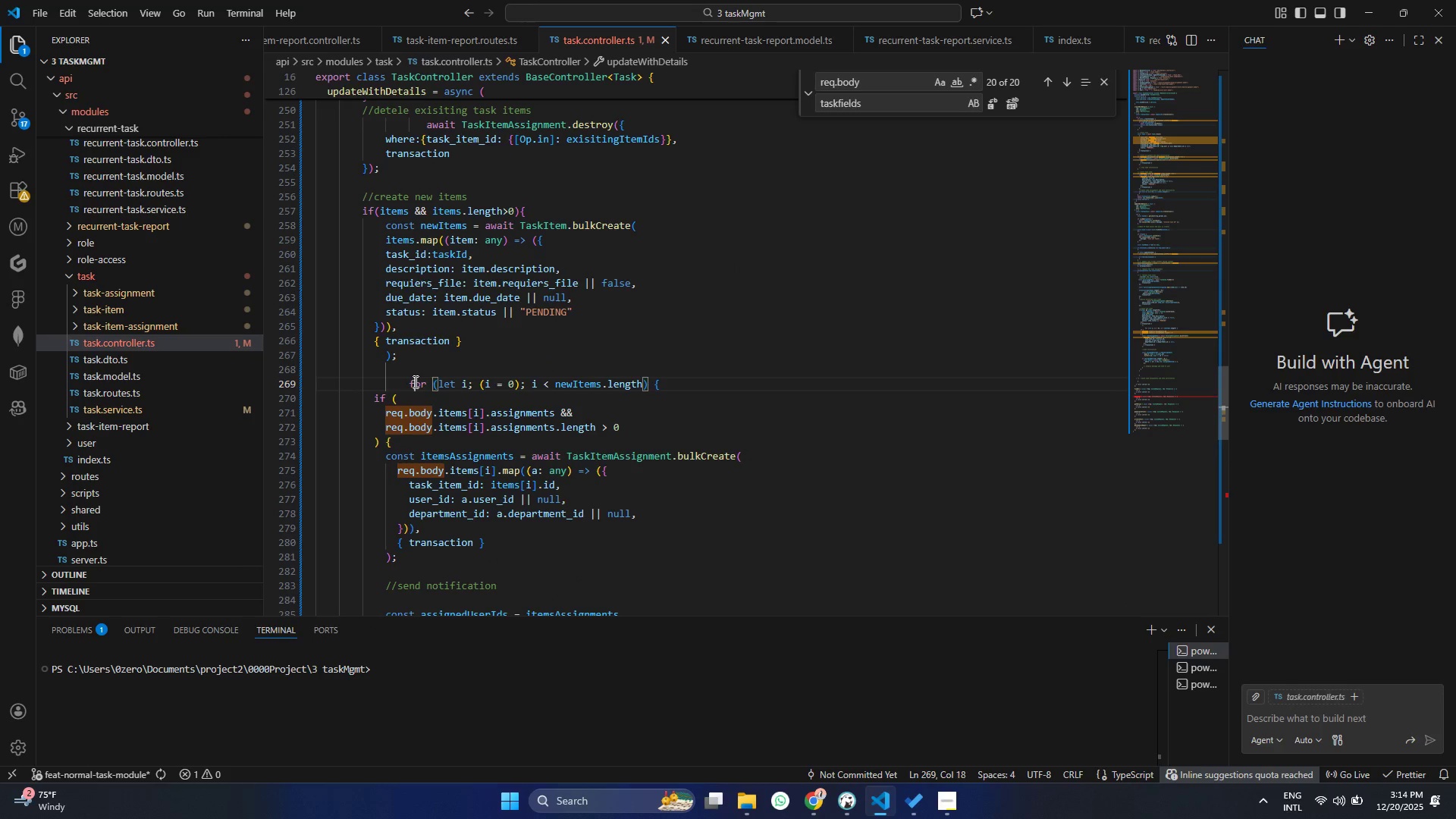 
triple_click([414, 381])
 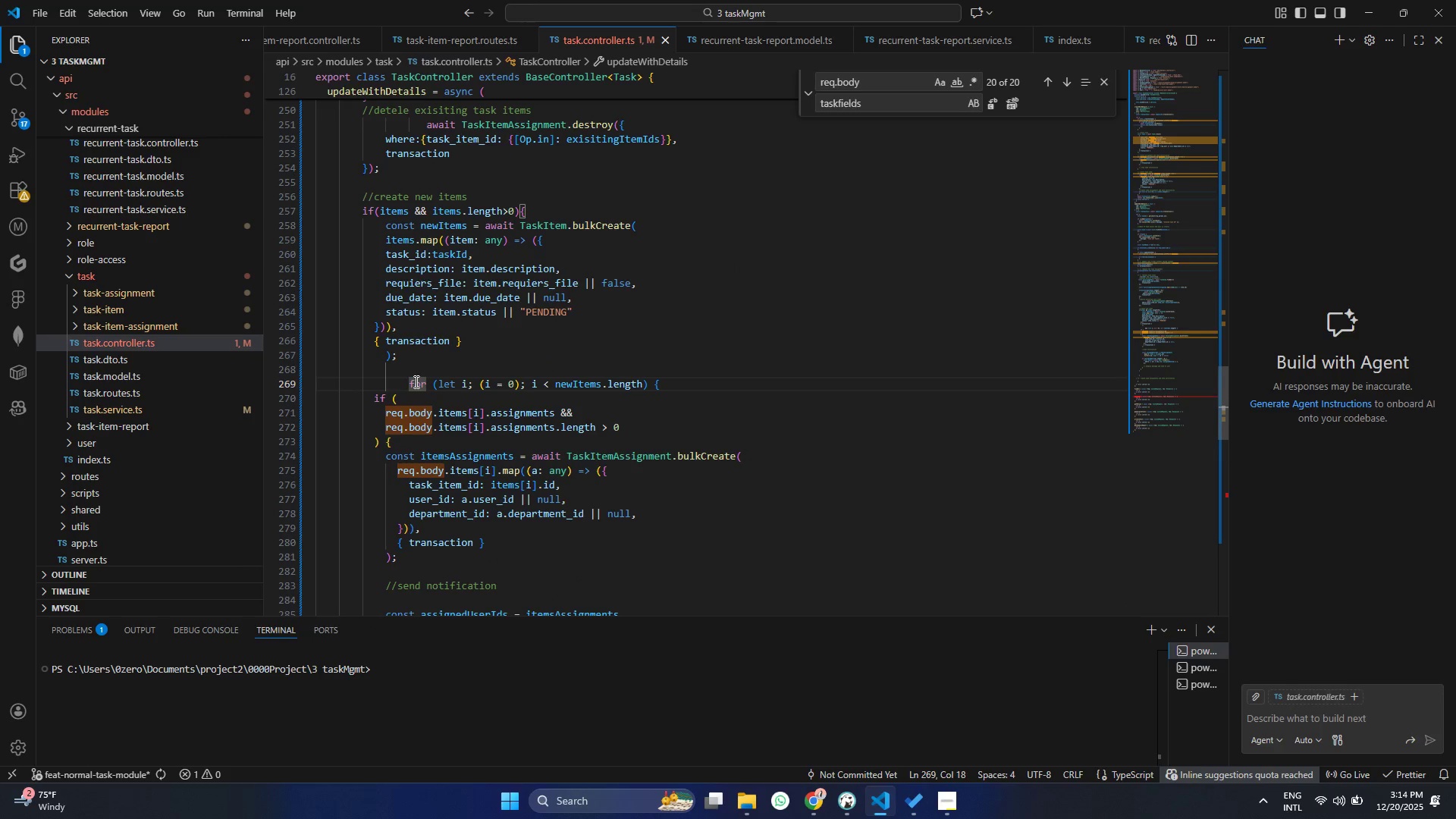 
key(ArrowLeft)
 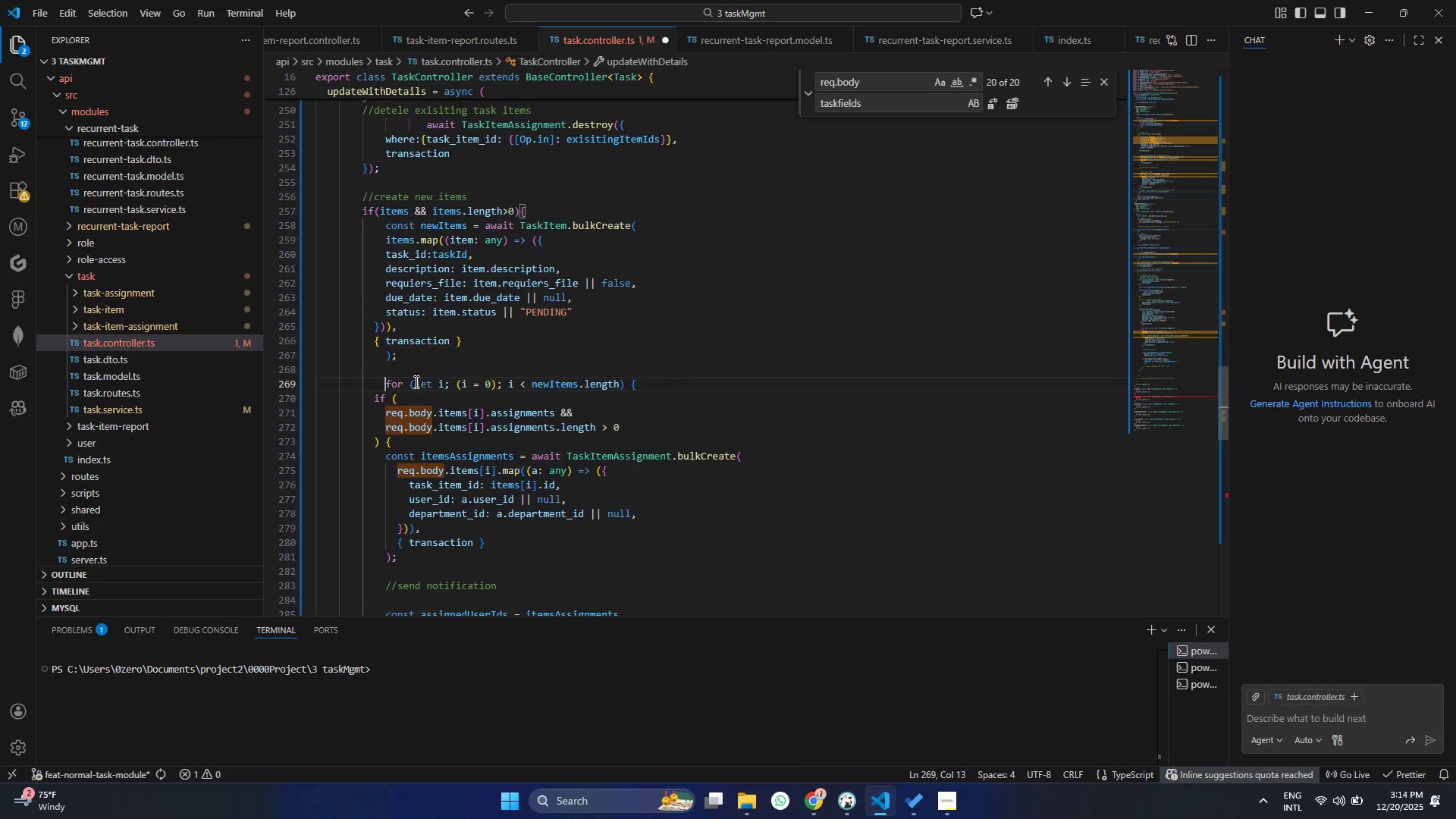 
key(Backspace)
 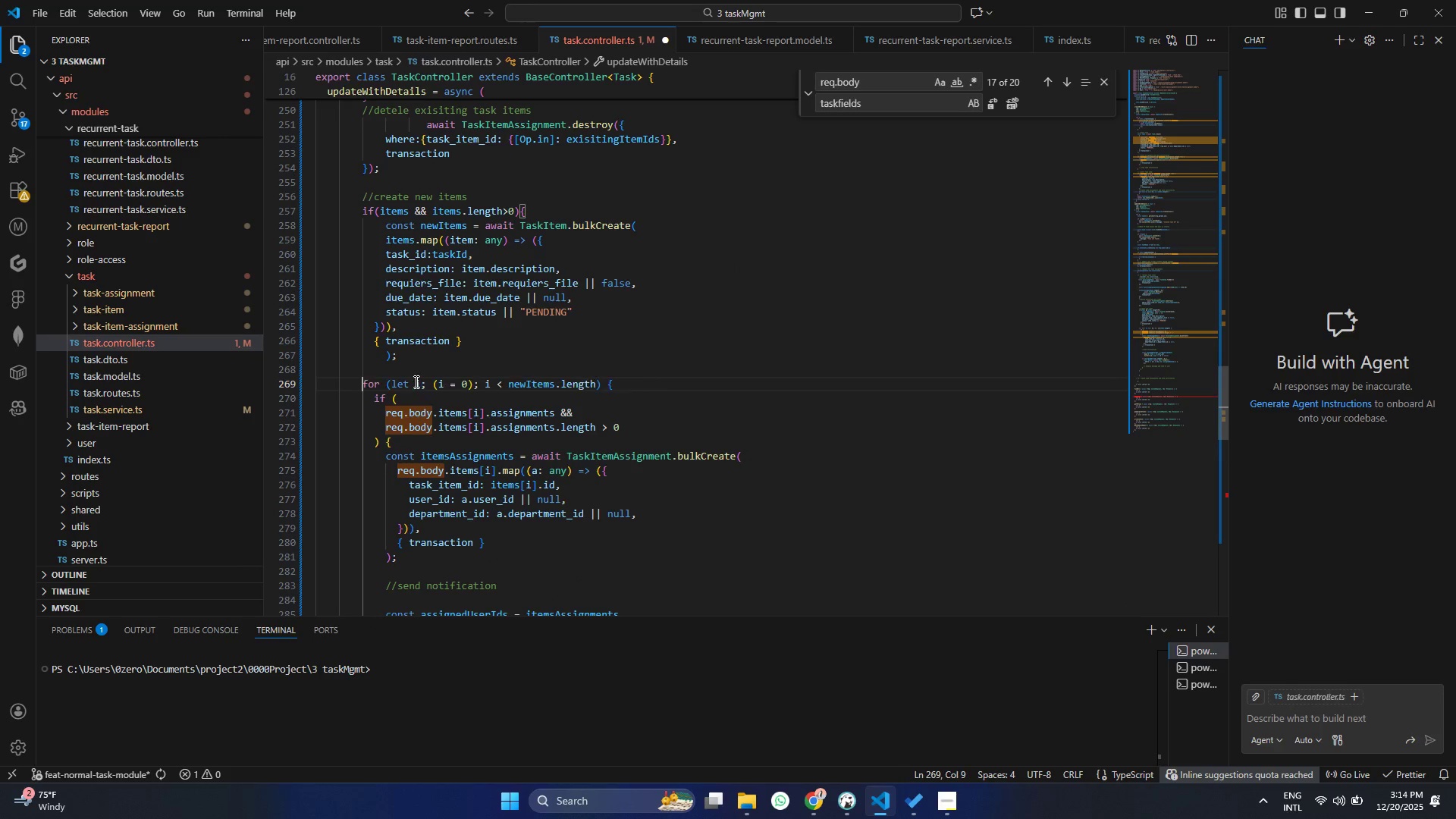 
key(Backspace)
 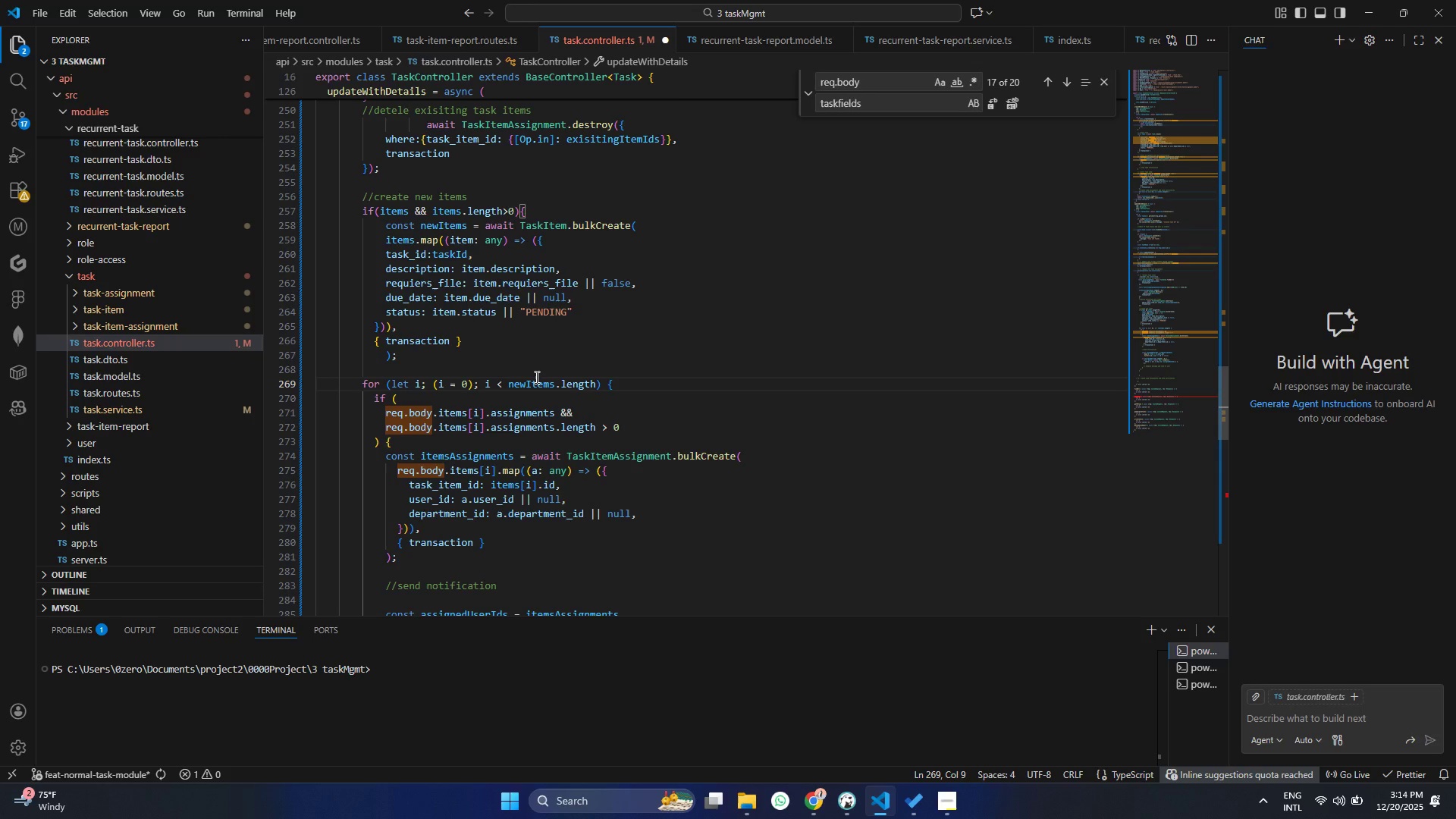 
double_click([535, 377])
 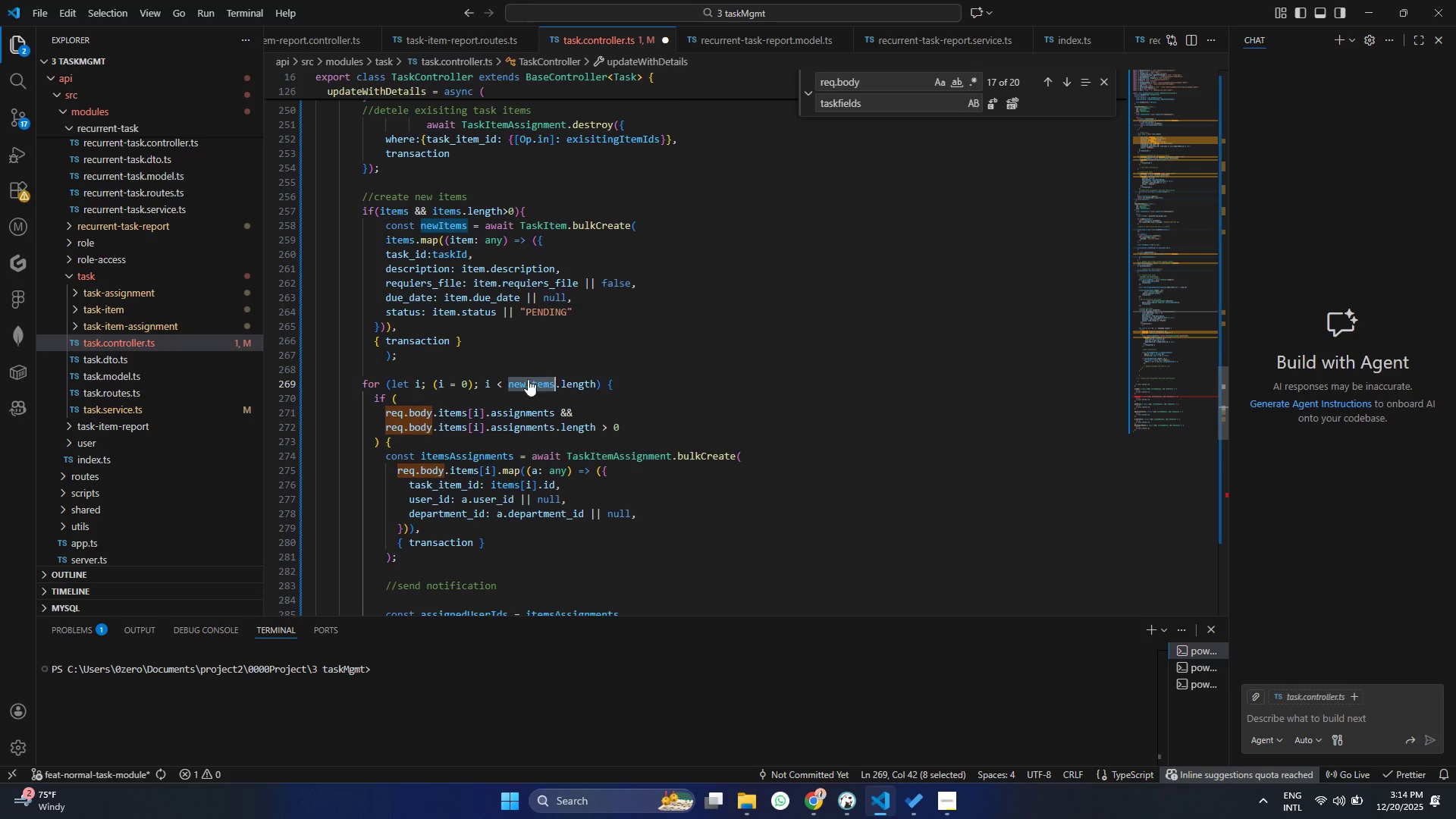 
key(Control+C)
 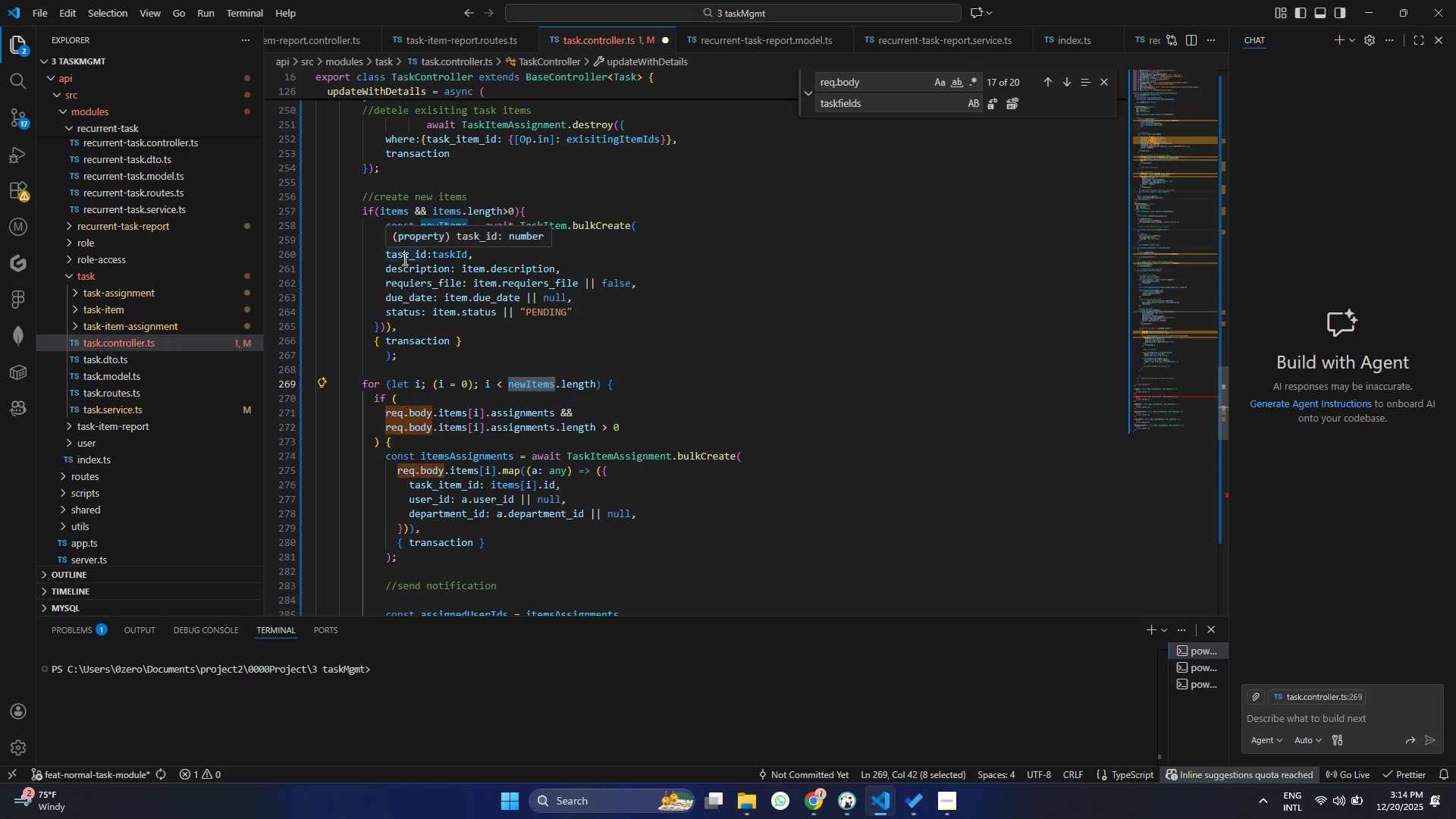 
wait(21.11)
 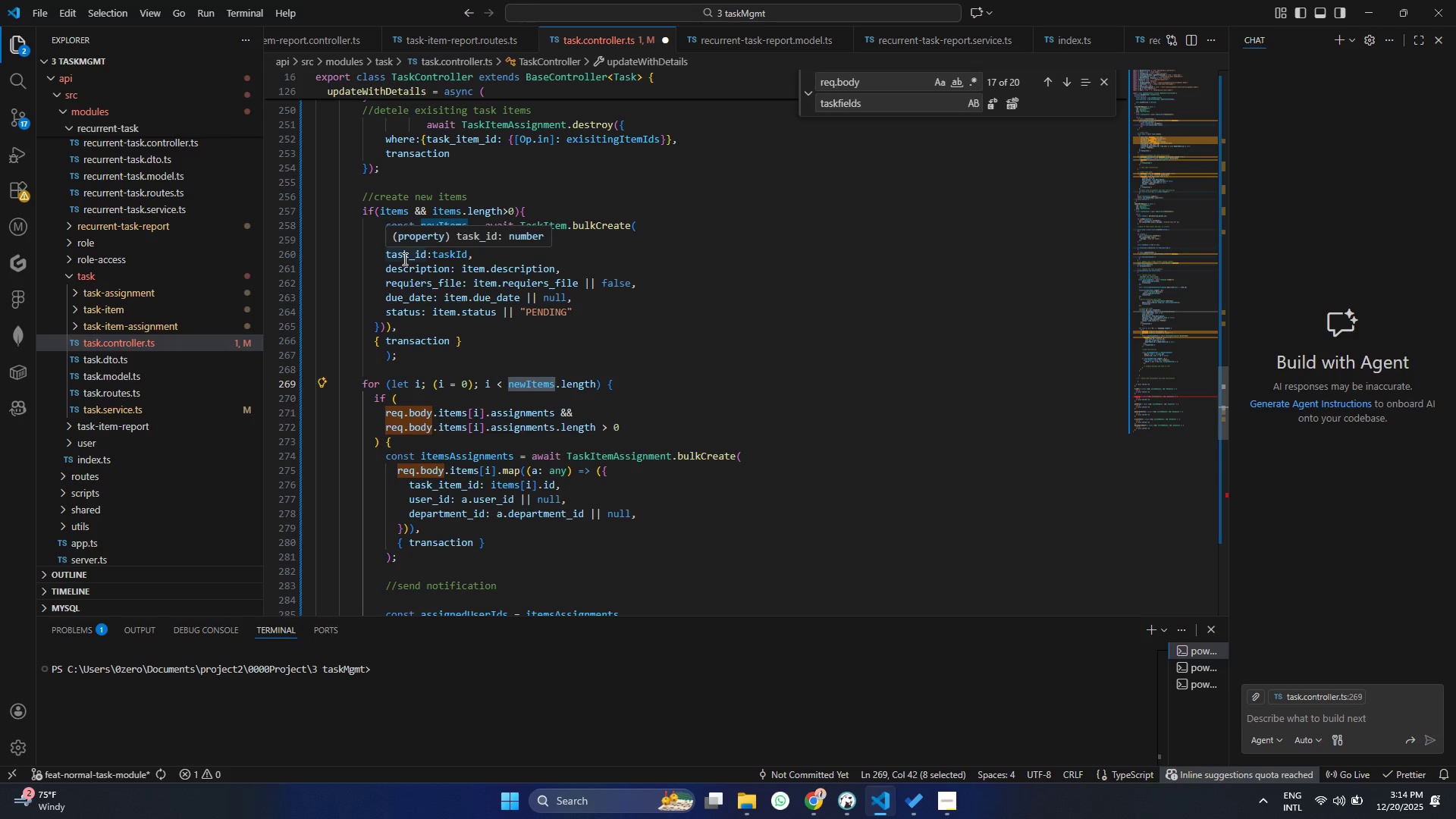 
left_click([399, 407])
 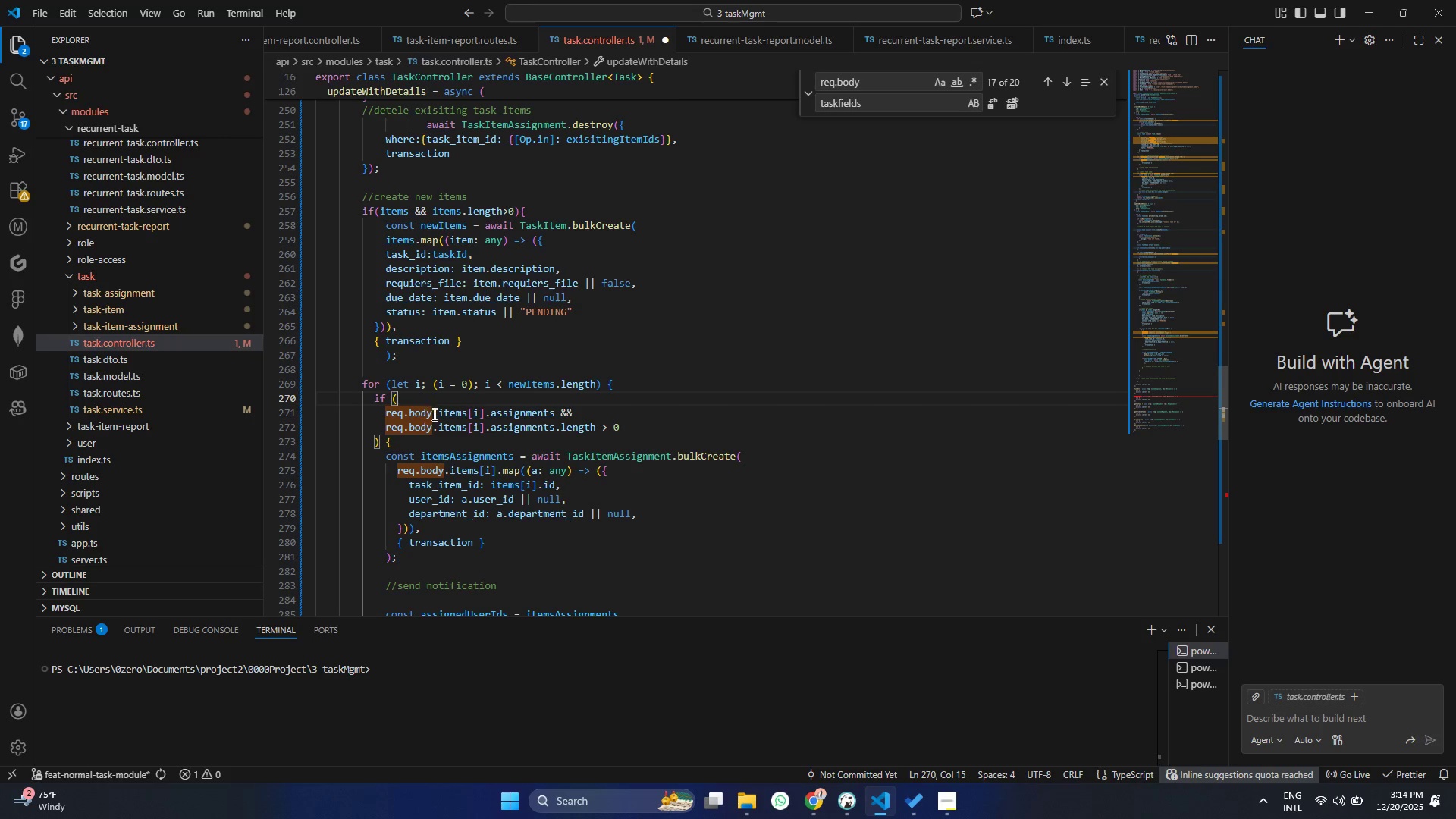 
double_click([433, 422])
 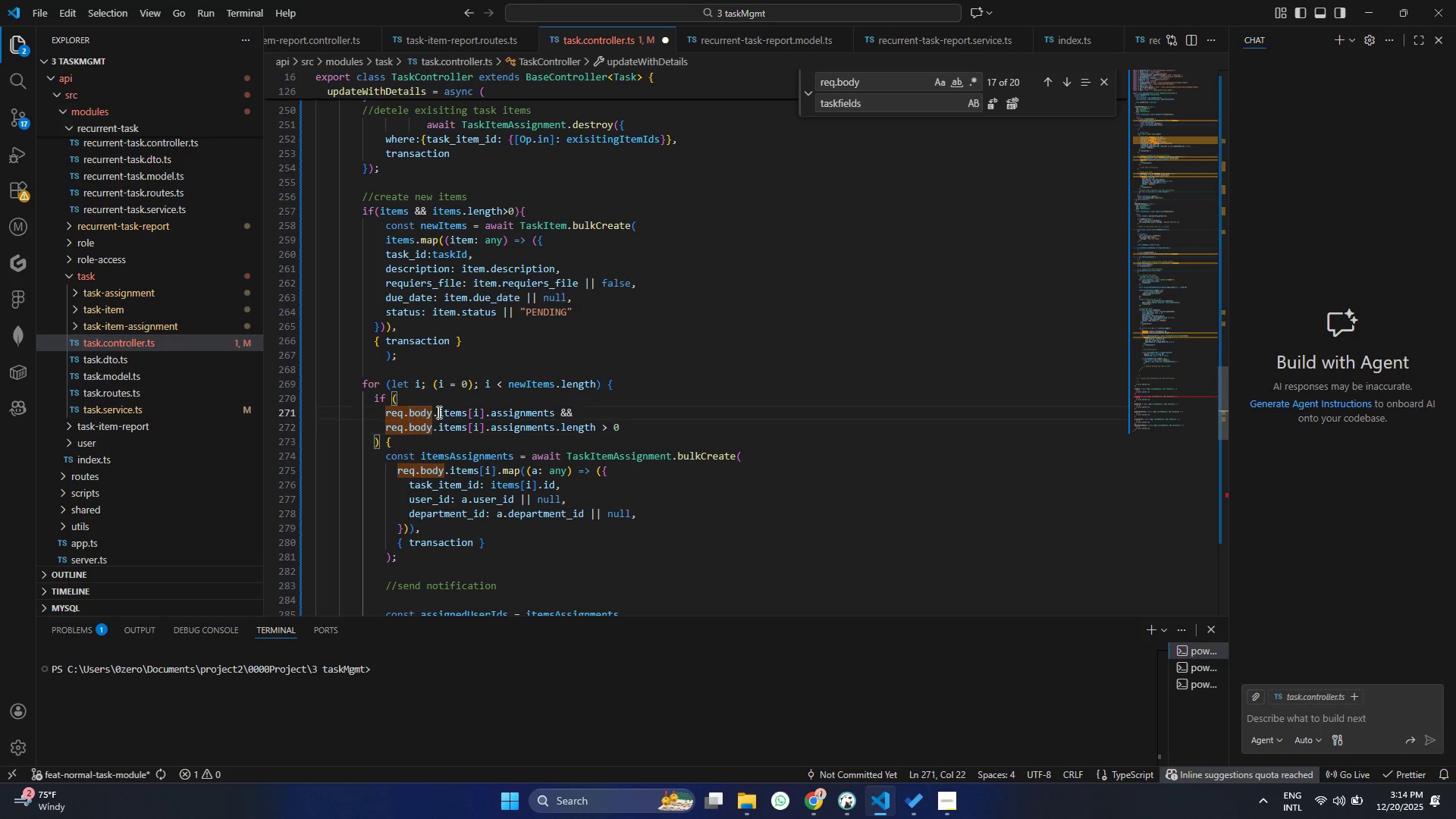 
left_click_drag(start_coordinate=[438, 412], to_coordinate=[381, 413])
 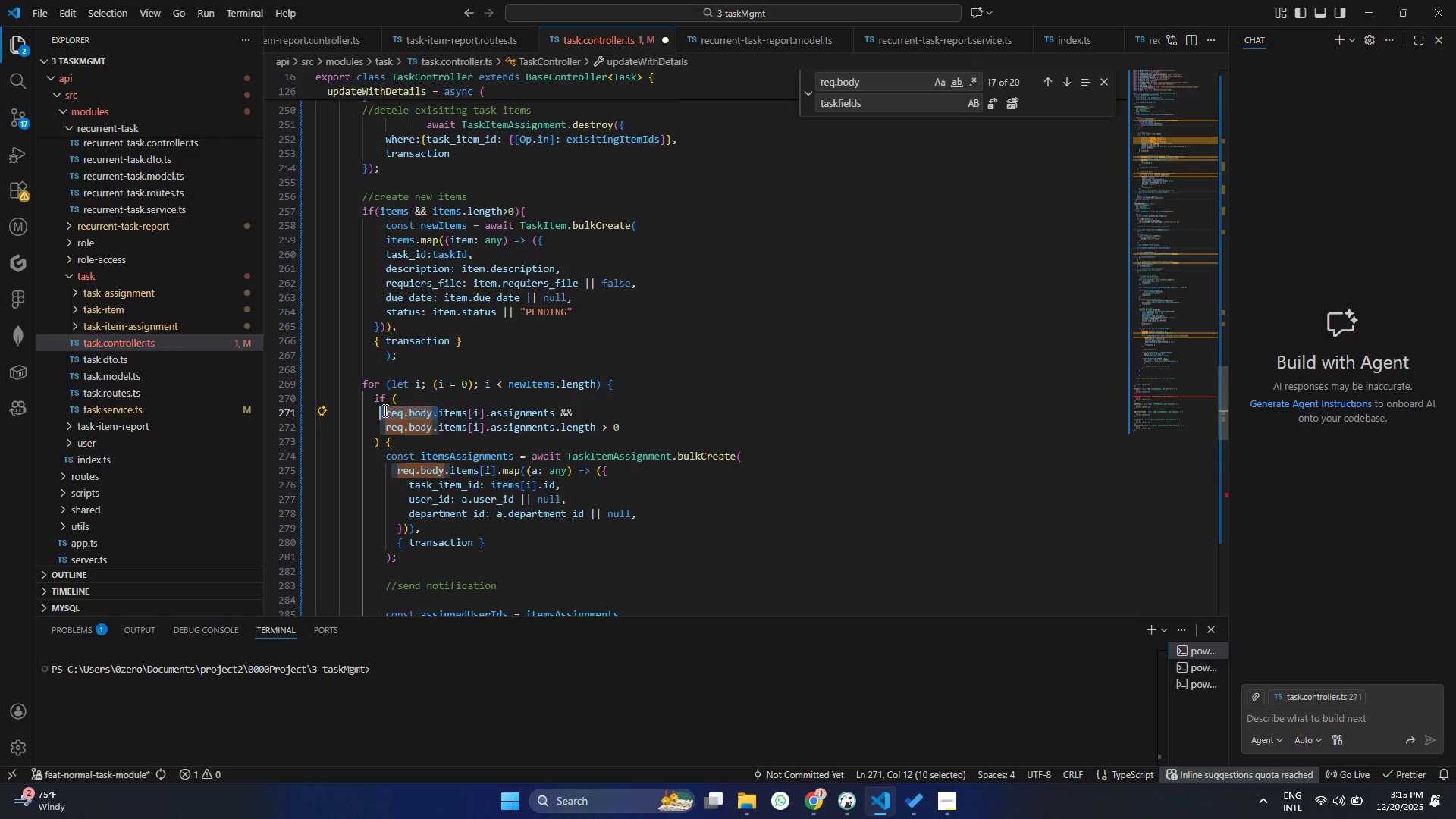 
key(Backspace)
 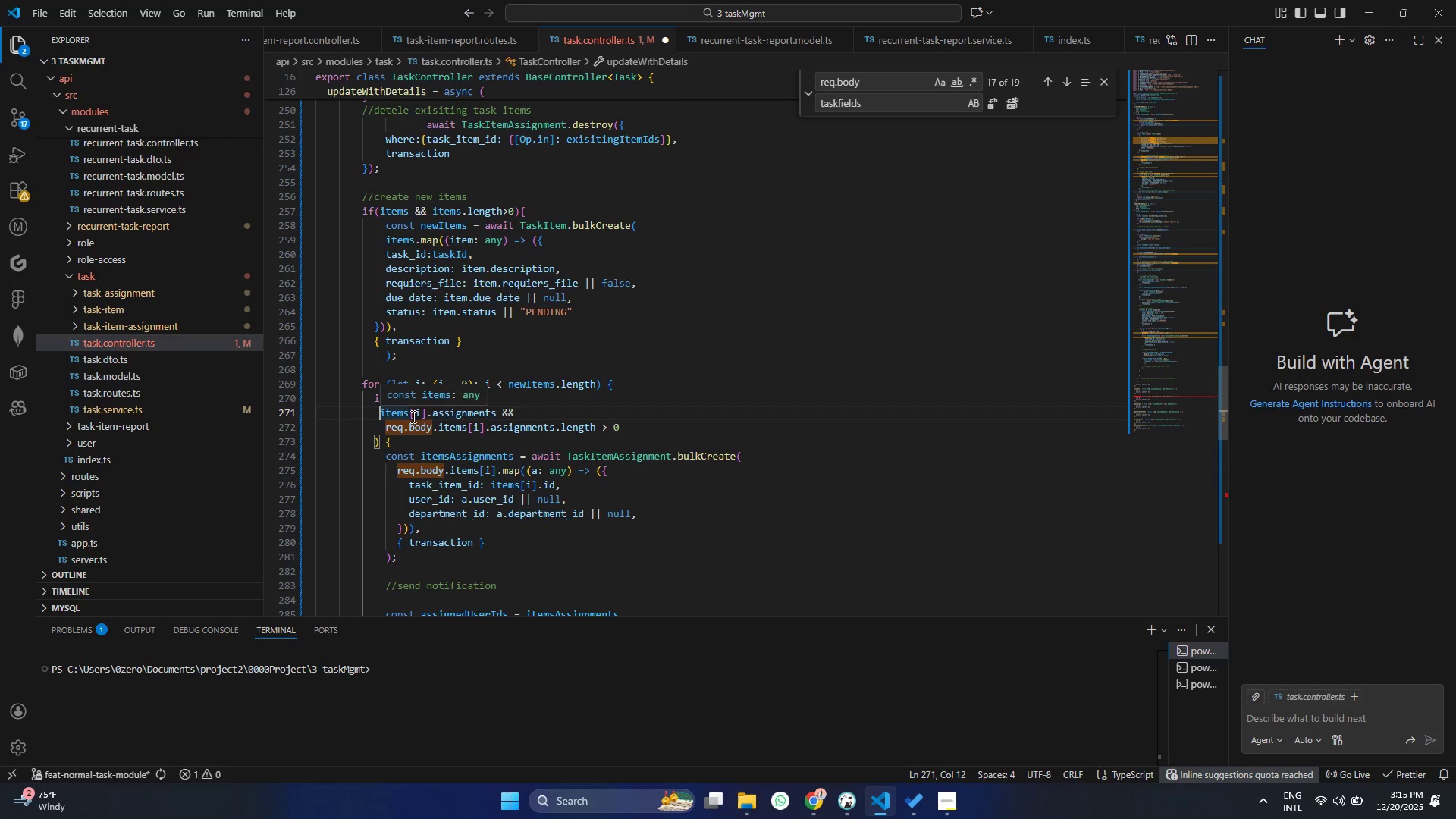 
left_click([471, 455])
 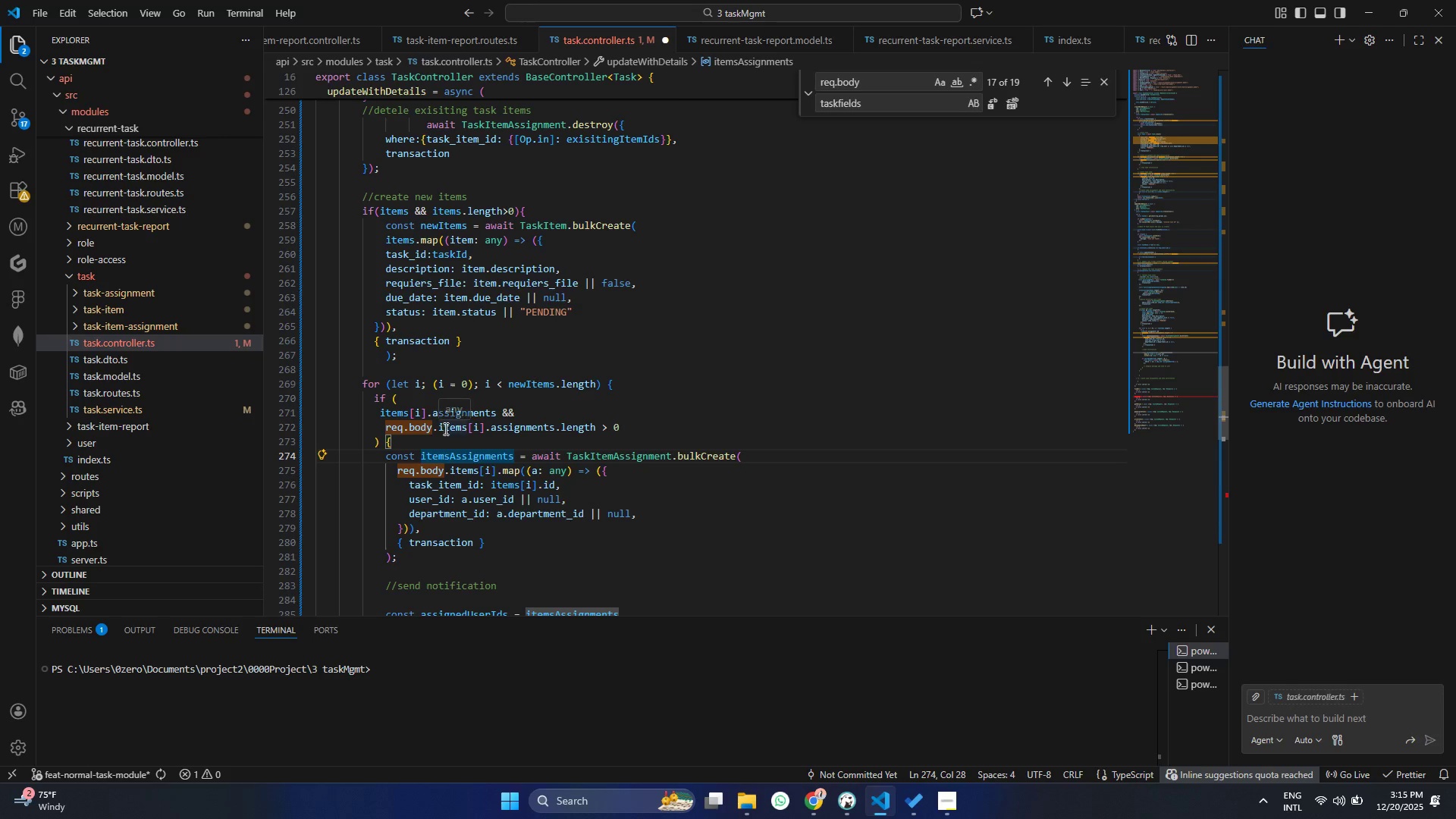 
left_click_drag(start_coordinate=[438, 428], to_coordinate=[383, 428])
 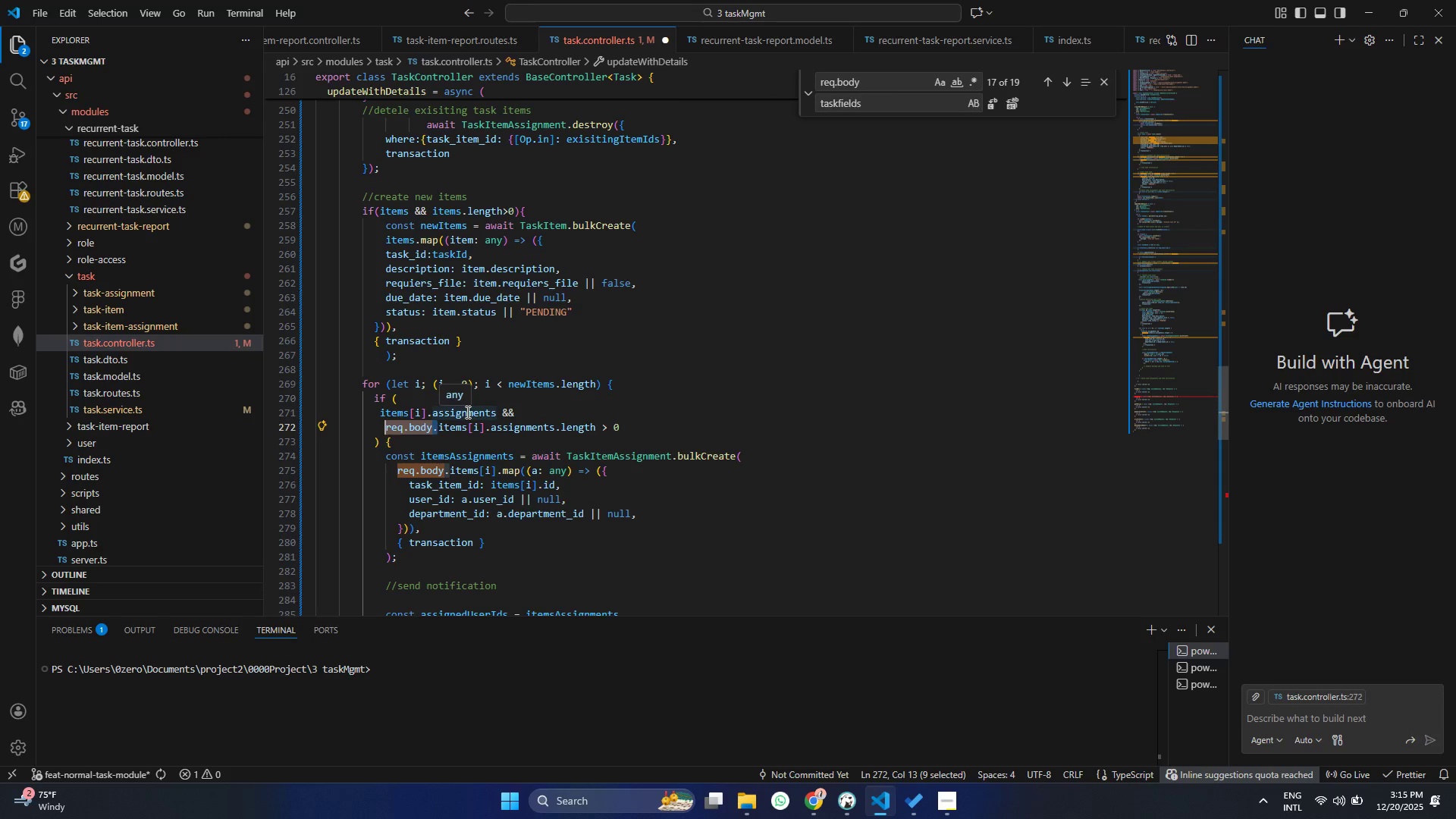 
key(Backspace)
 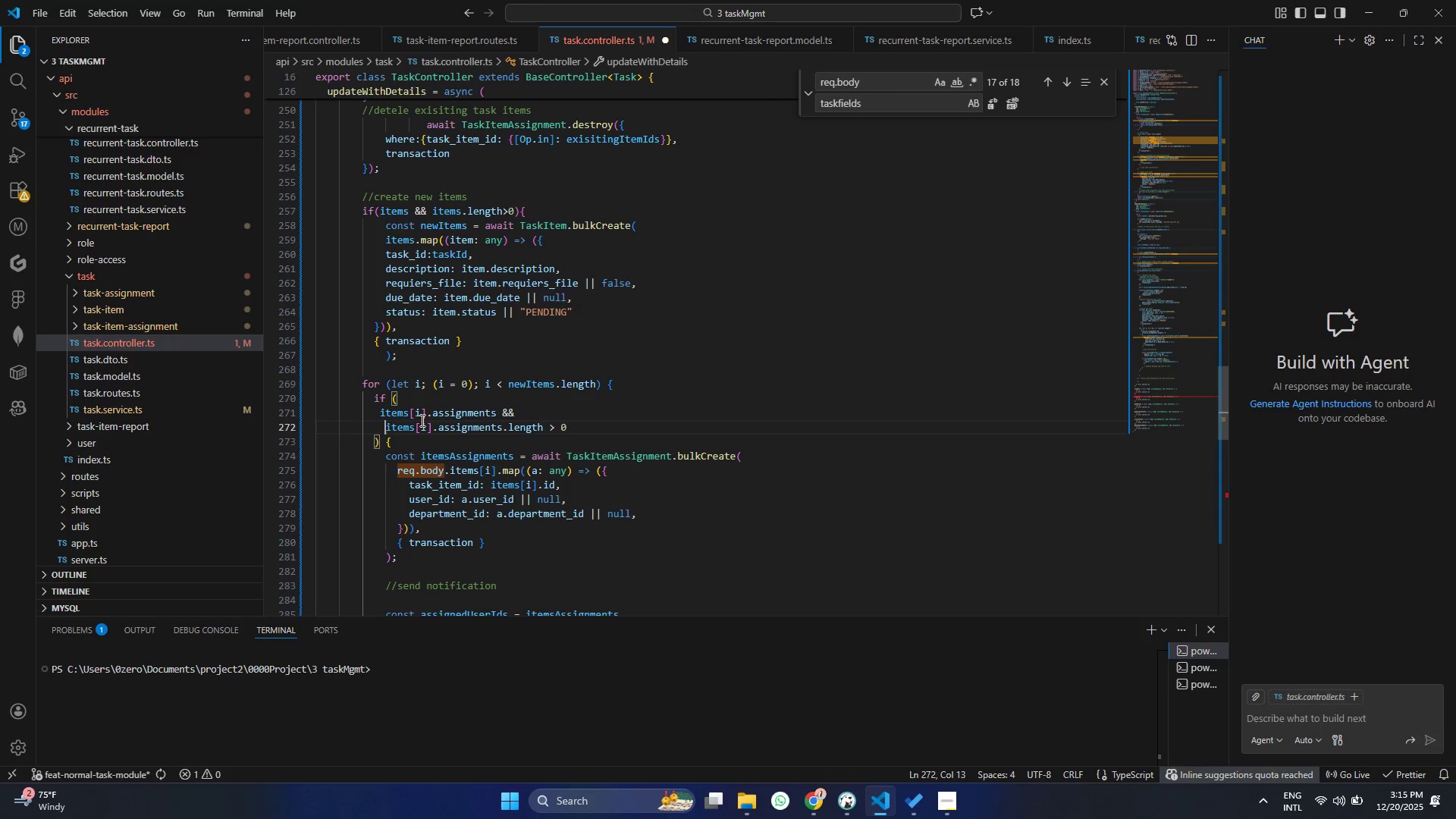 
wait(10.8)
 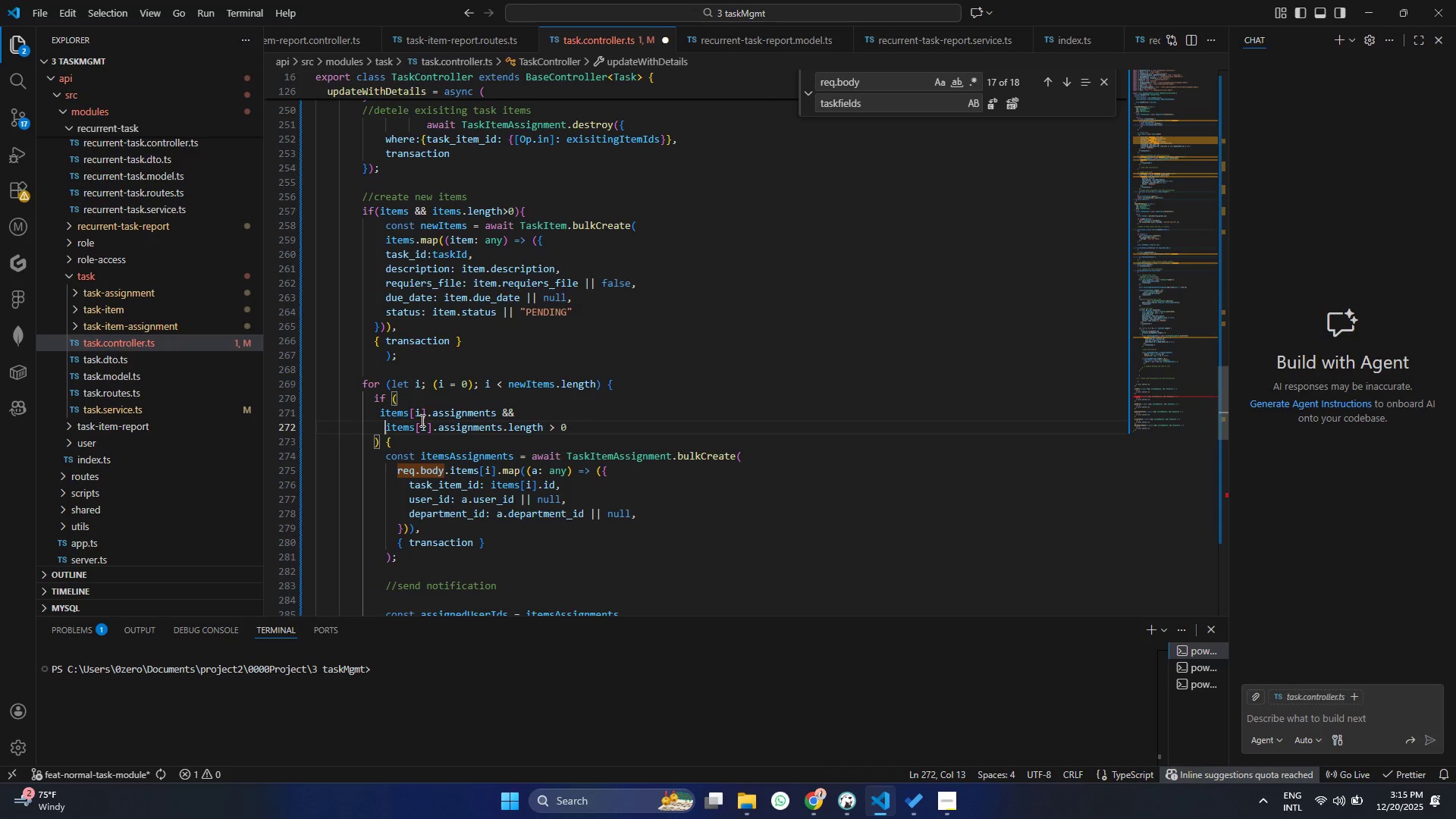 
triple_click([447, 449])
 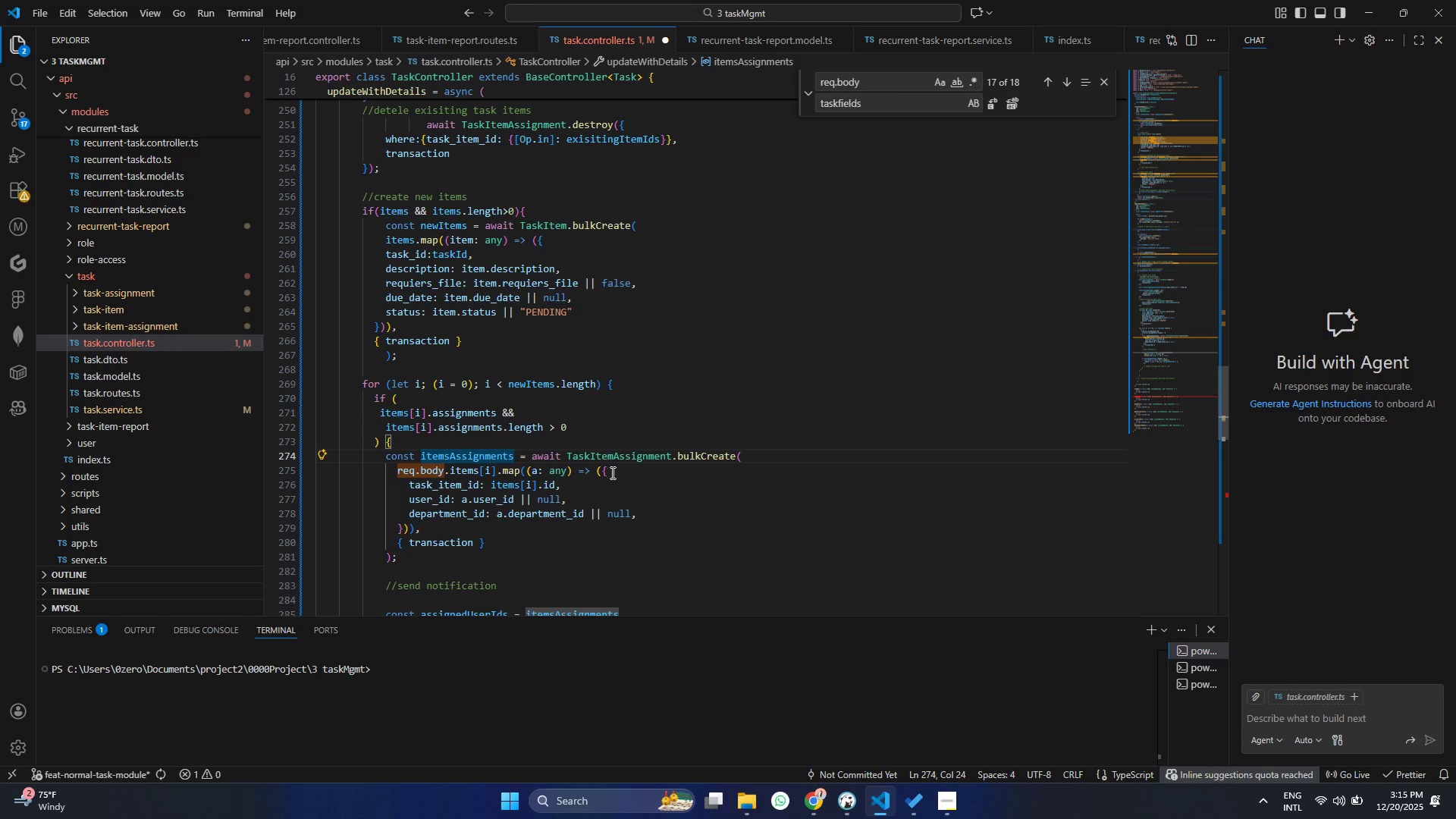 
double_click([611, 472])
 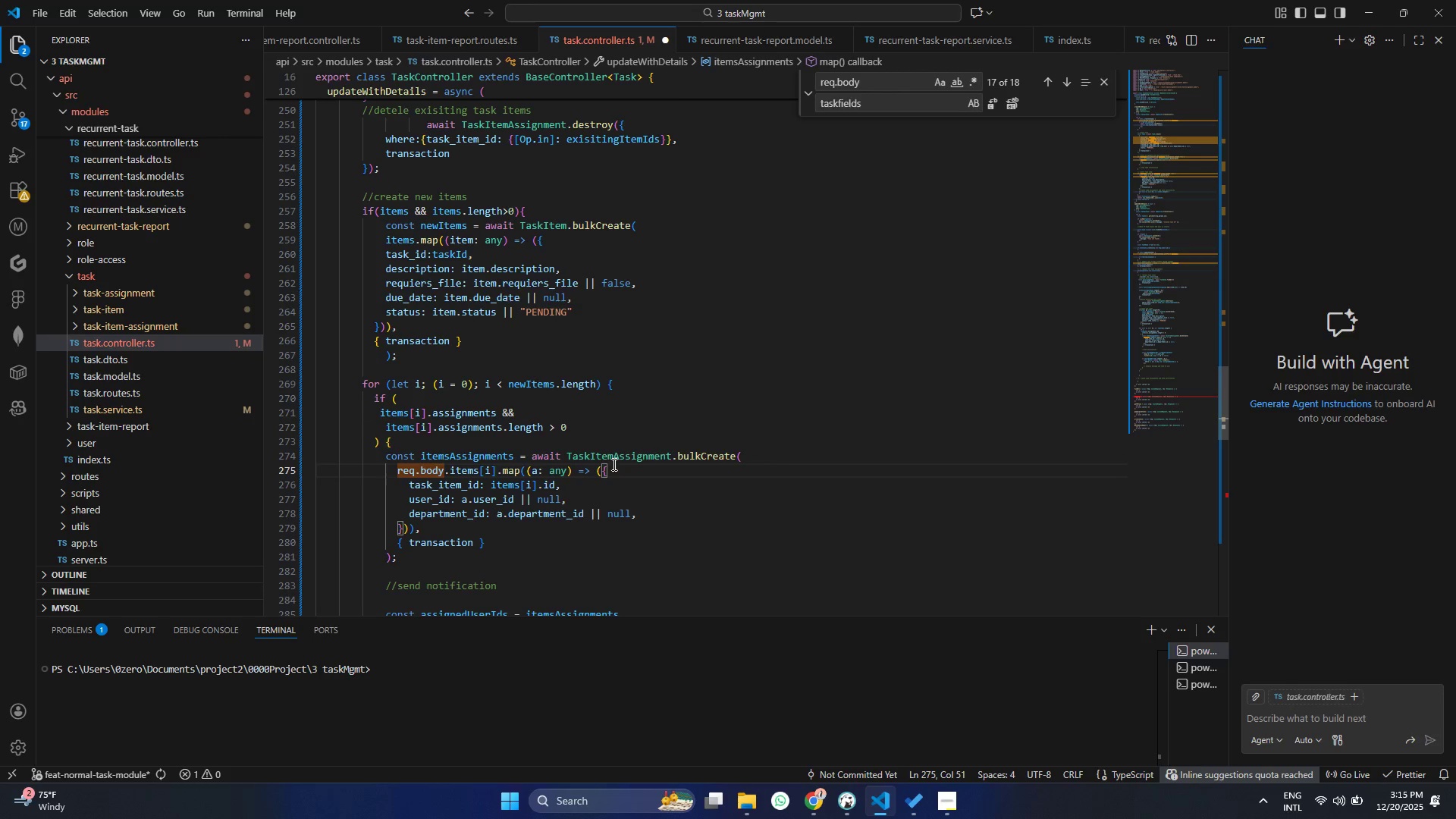 
left_click([613, 464])
 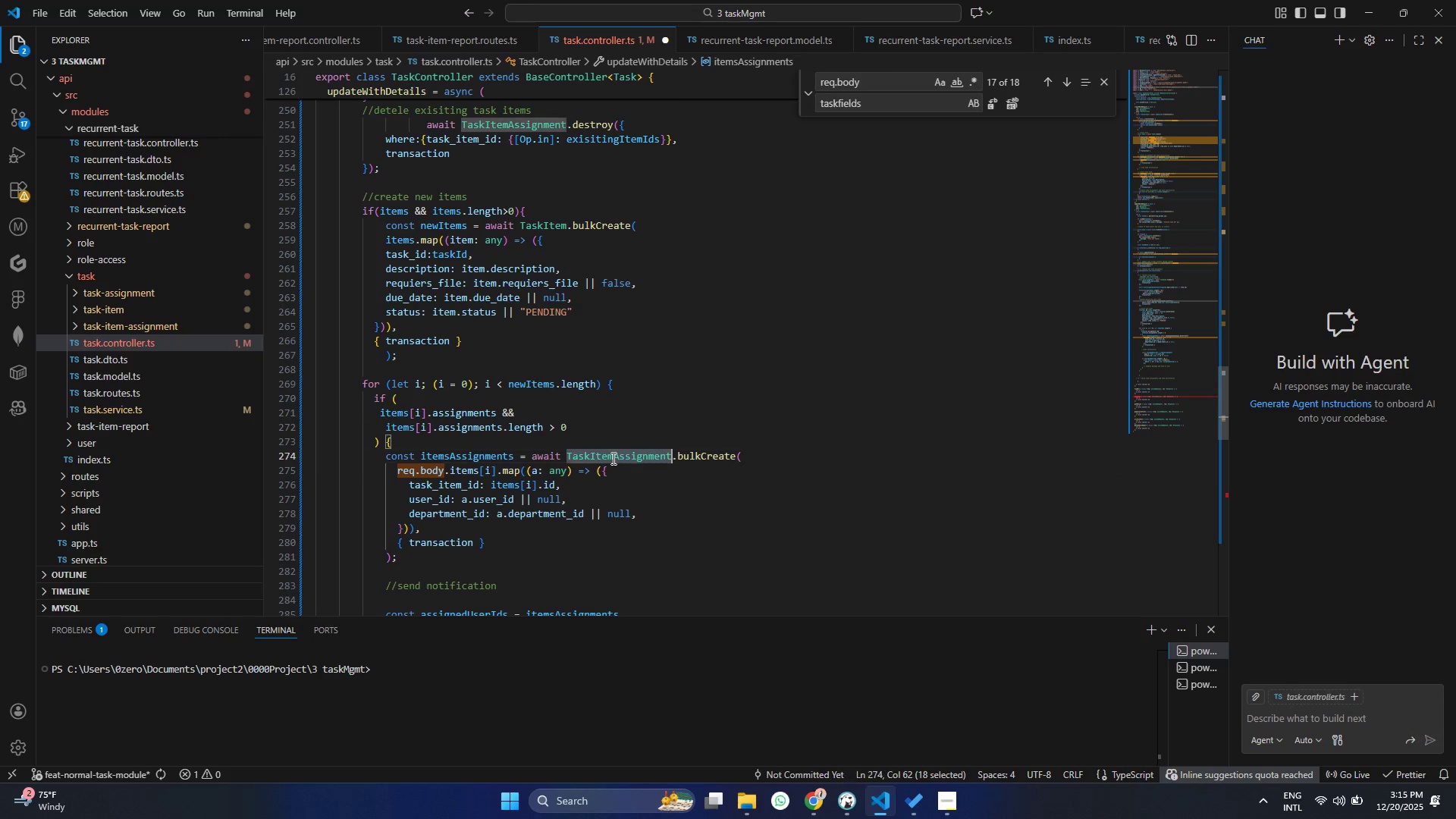 
double_click([612, 458])
 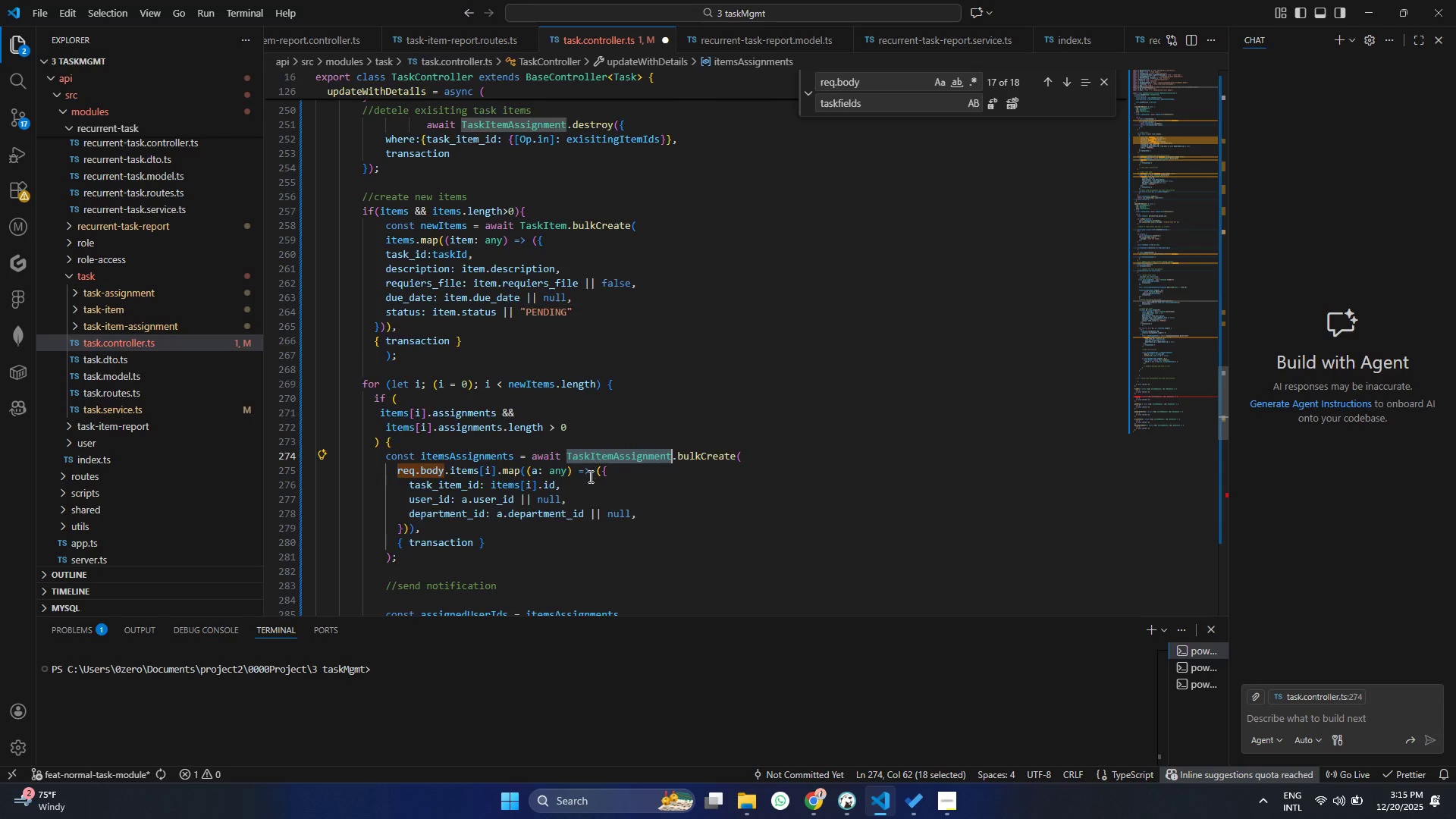 
scroll: coordinate [589, 476], scroll_direction: down, amount: 1.0
 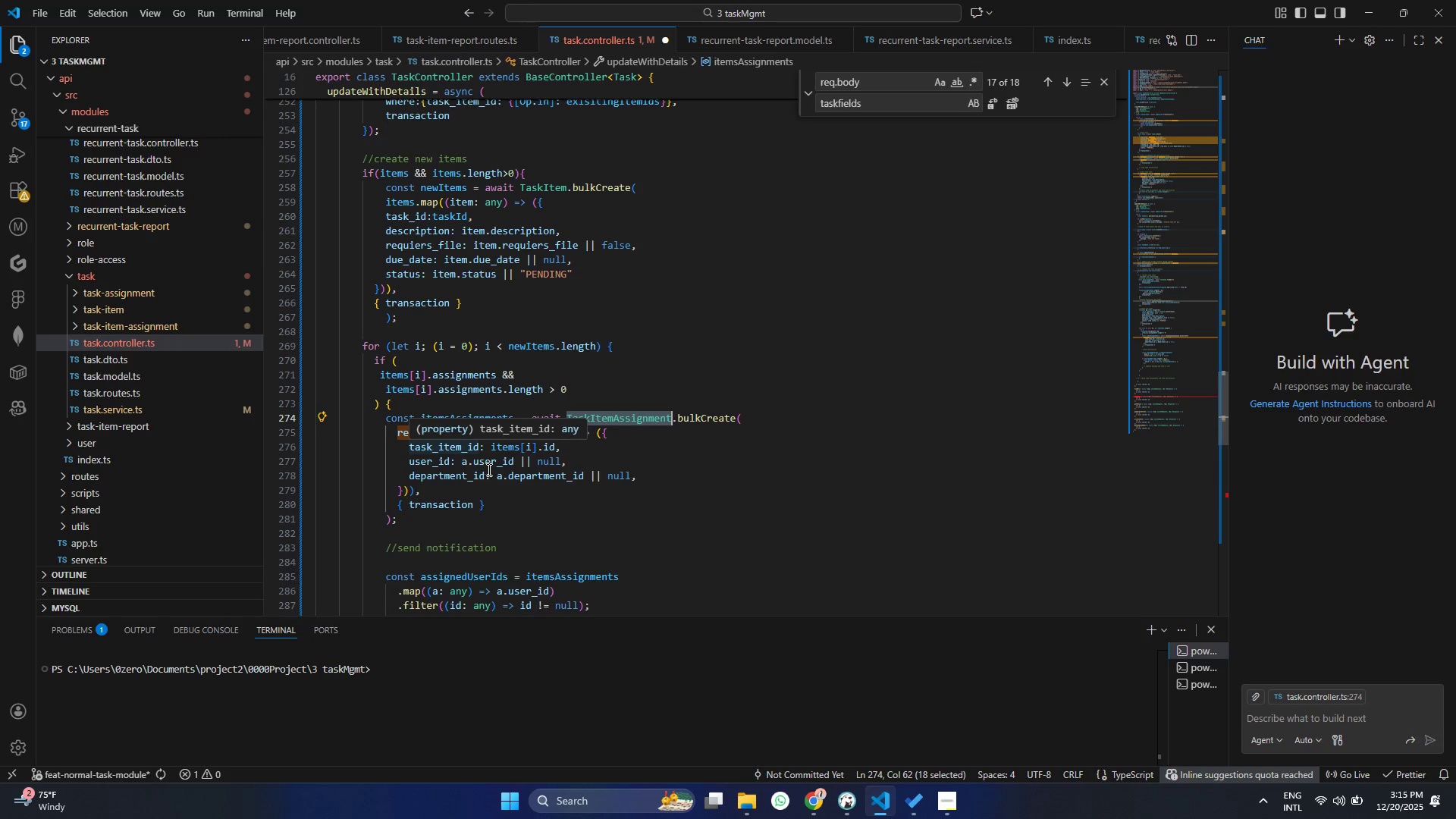 
left_click([467, 492])
 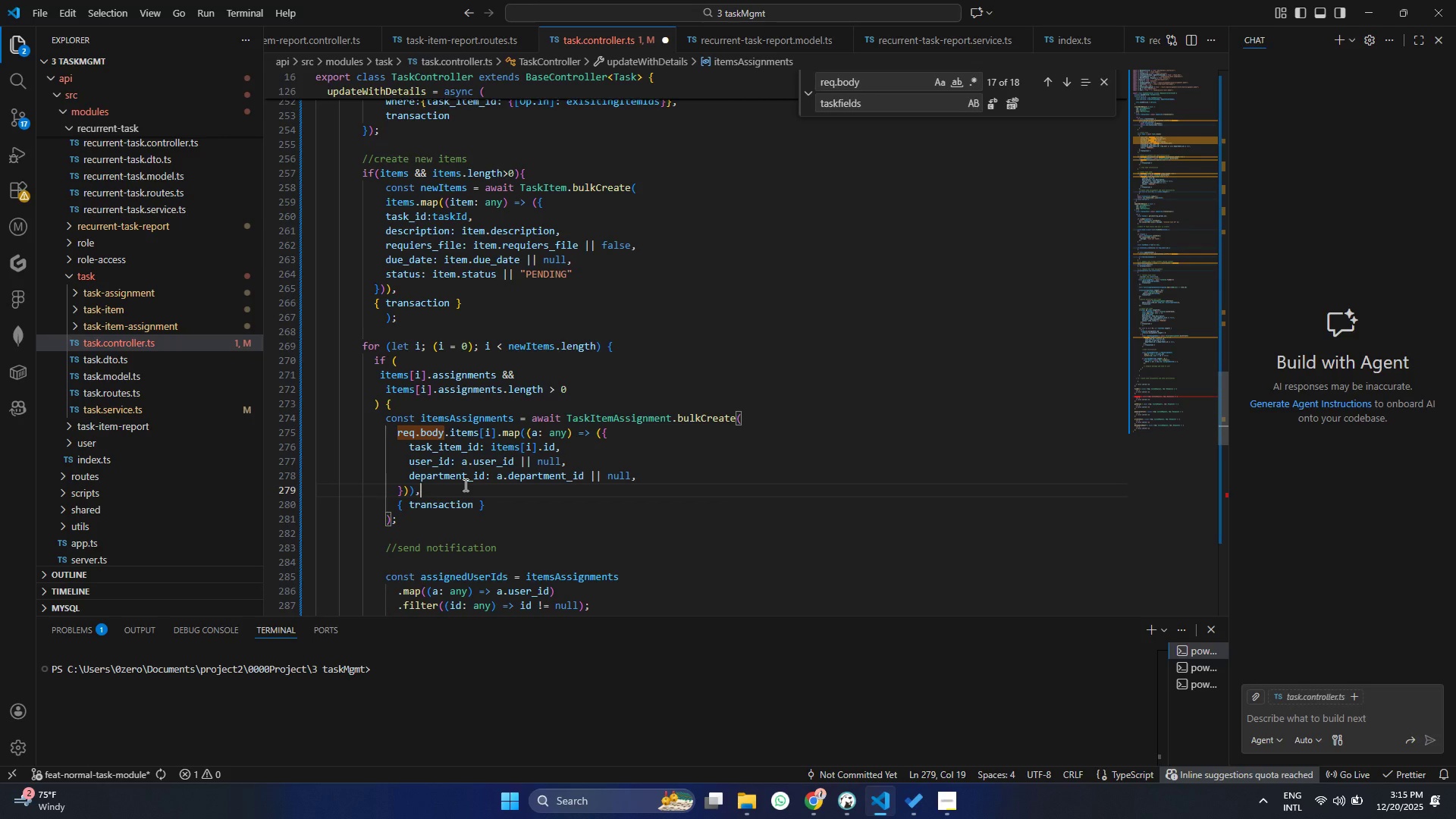 
wait(7.91)
 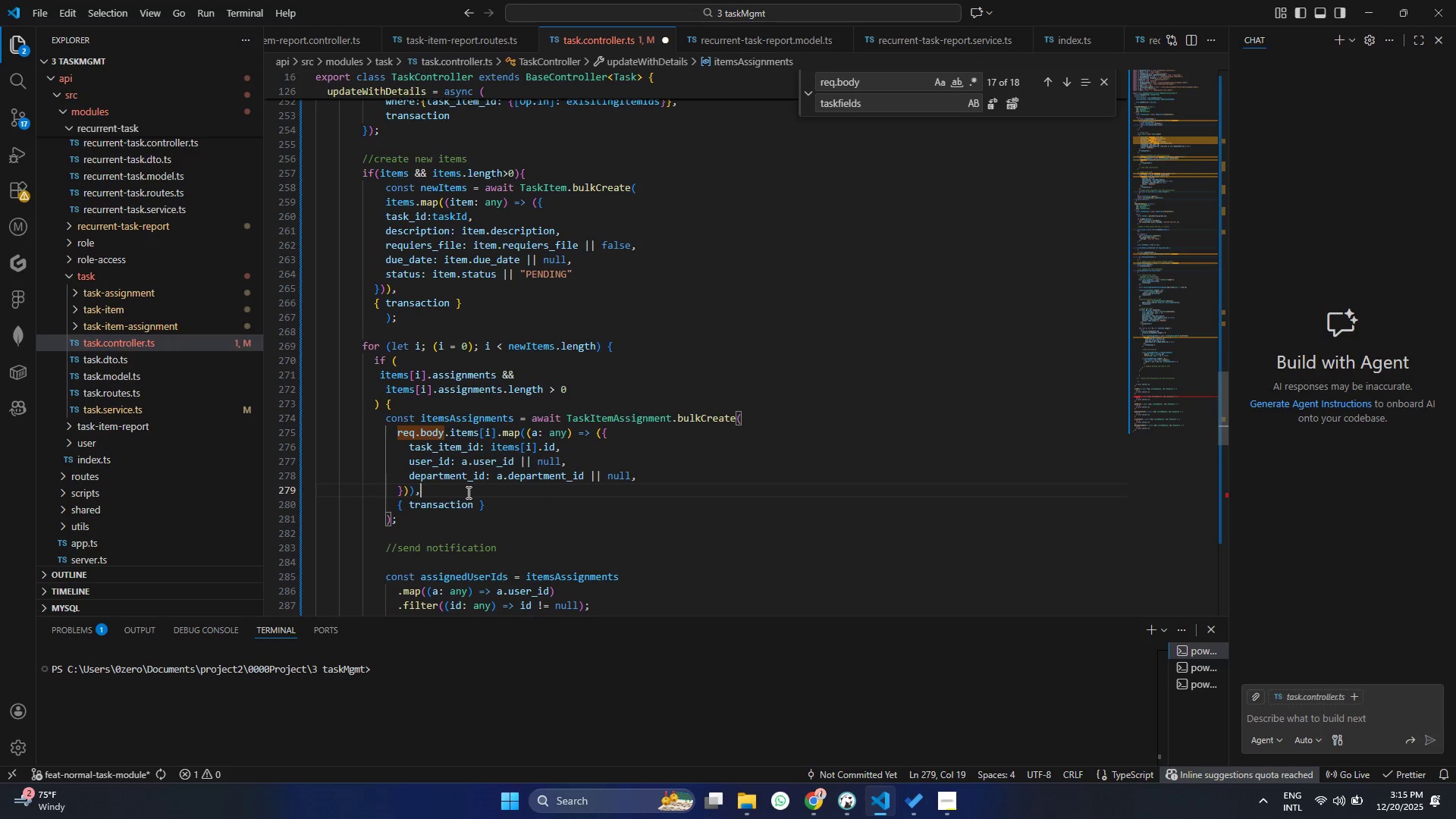 
scroll: coordinate [464, 485], scroll_direction: up, amount: 2.0
 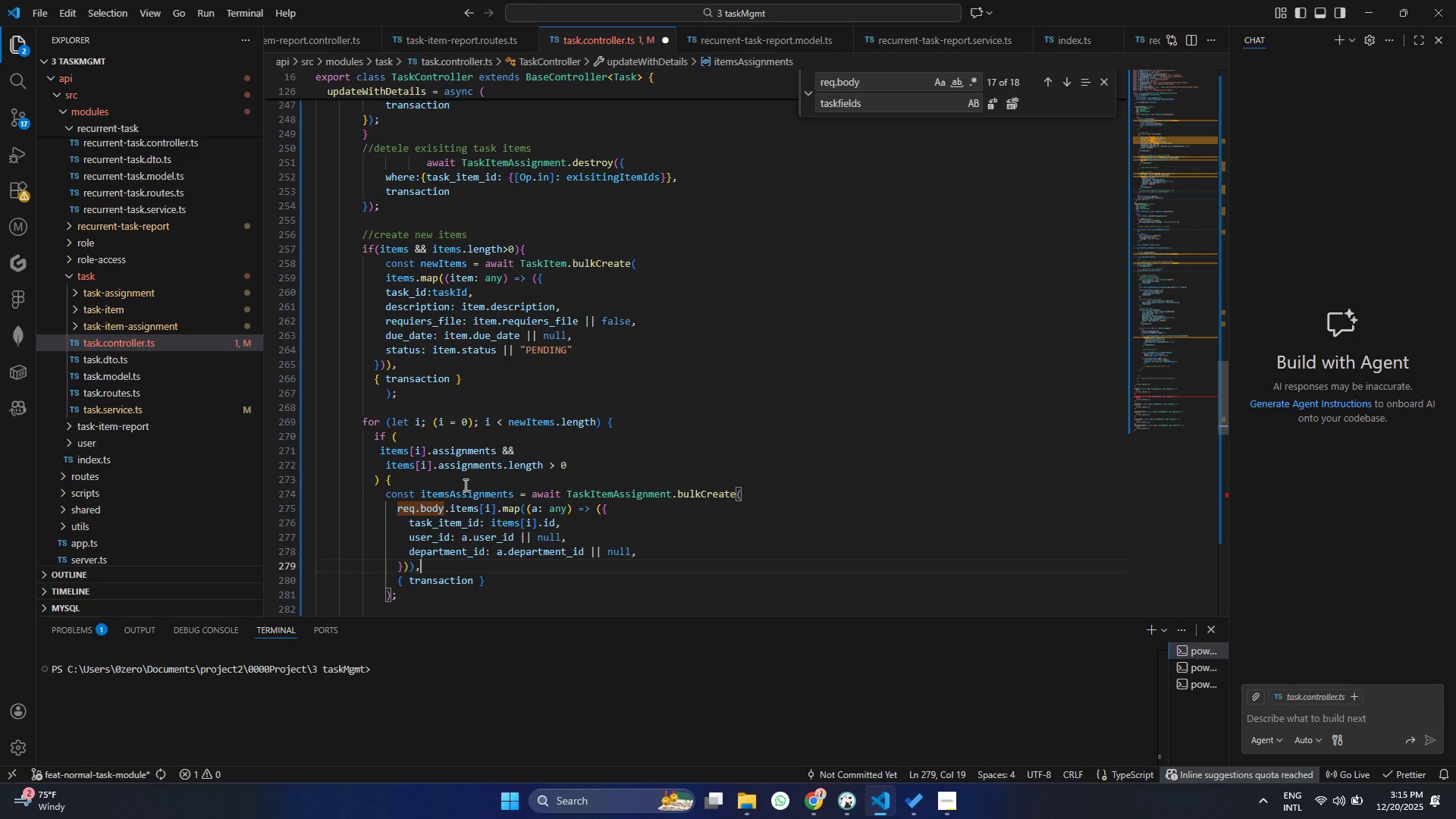 
scroll: coordinate [464, 485], scroll_direction: down, amount: 1.0
 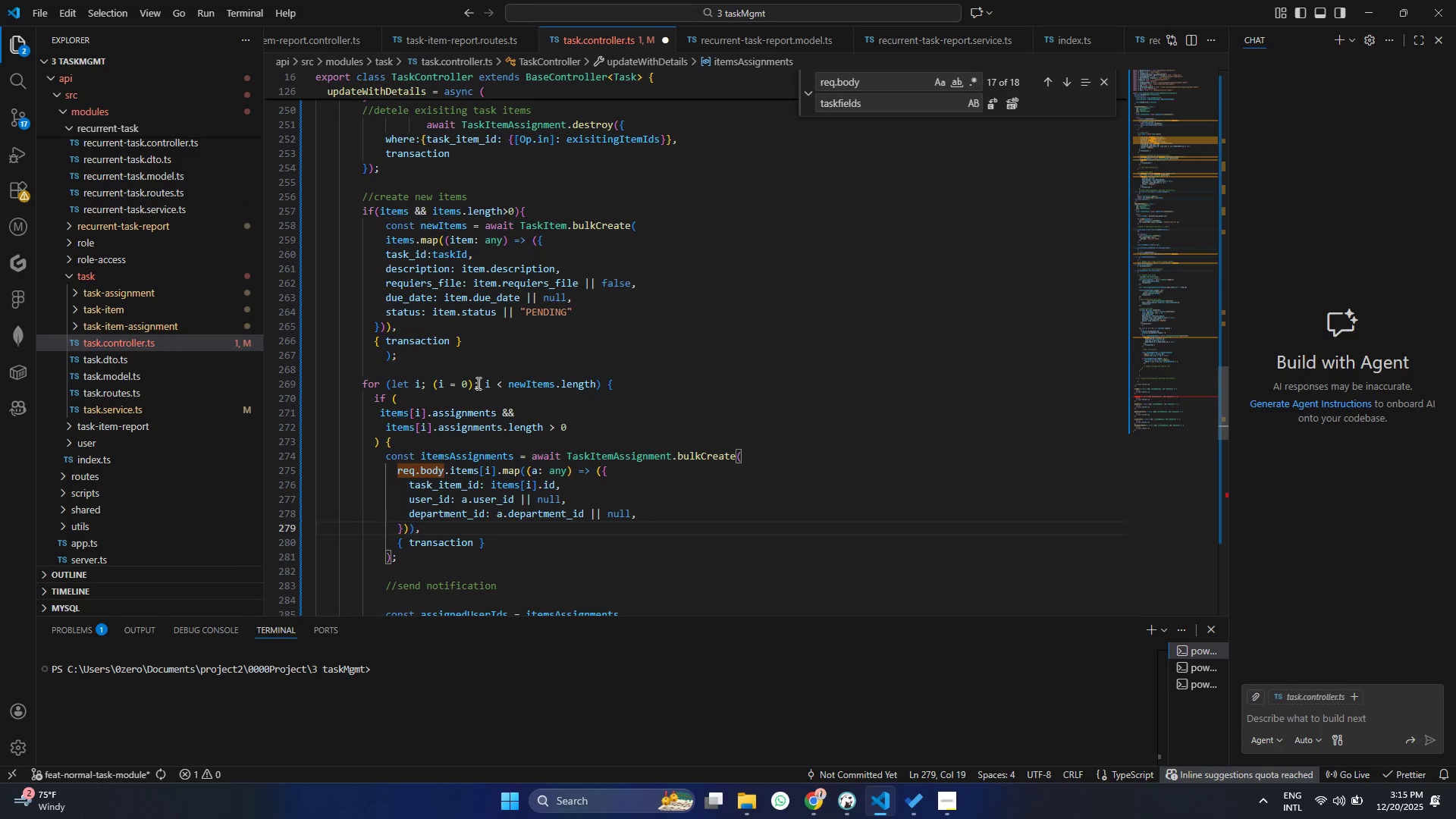 
left_click([468, 394])
 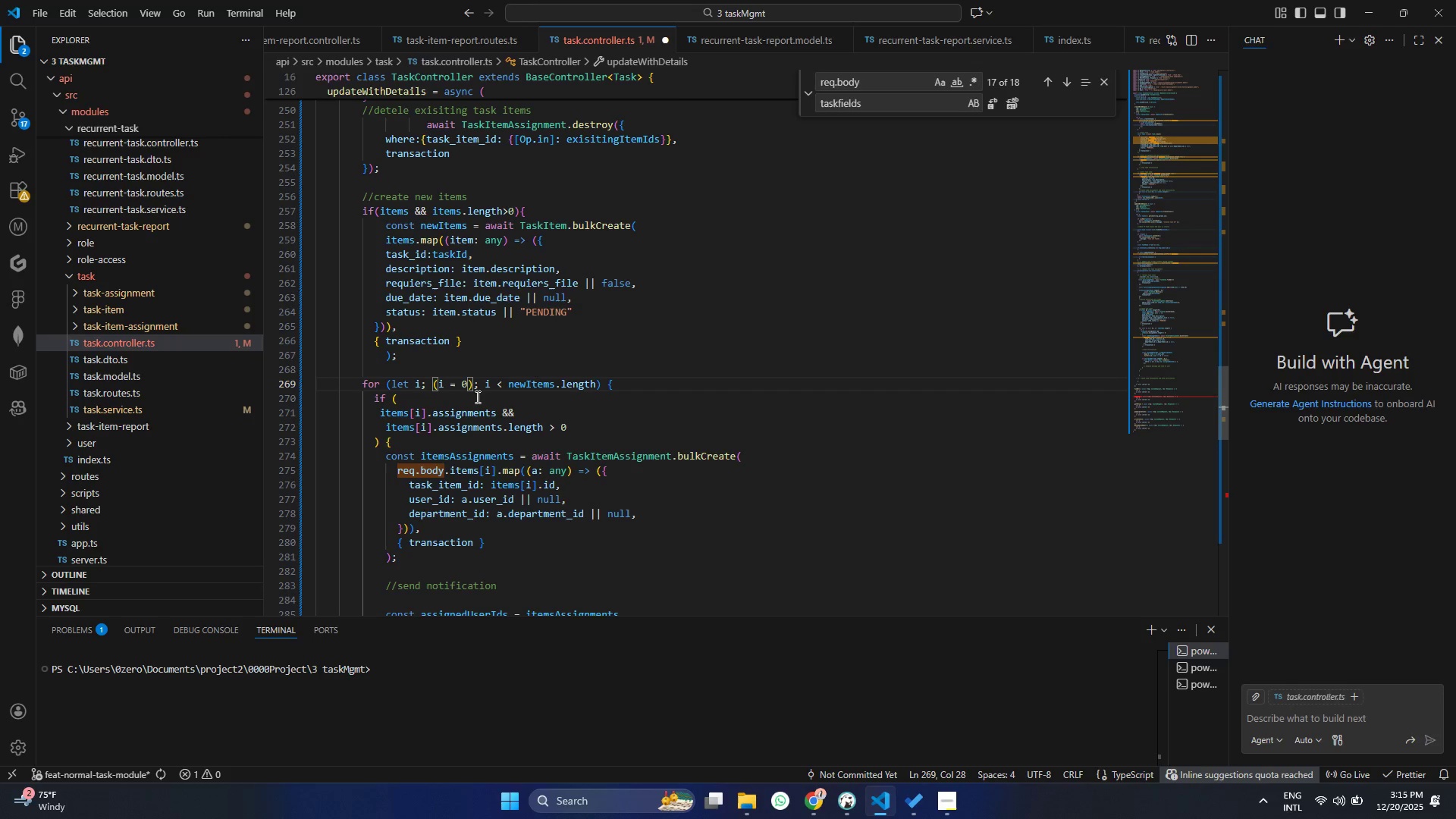 
wait(6.95)
 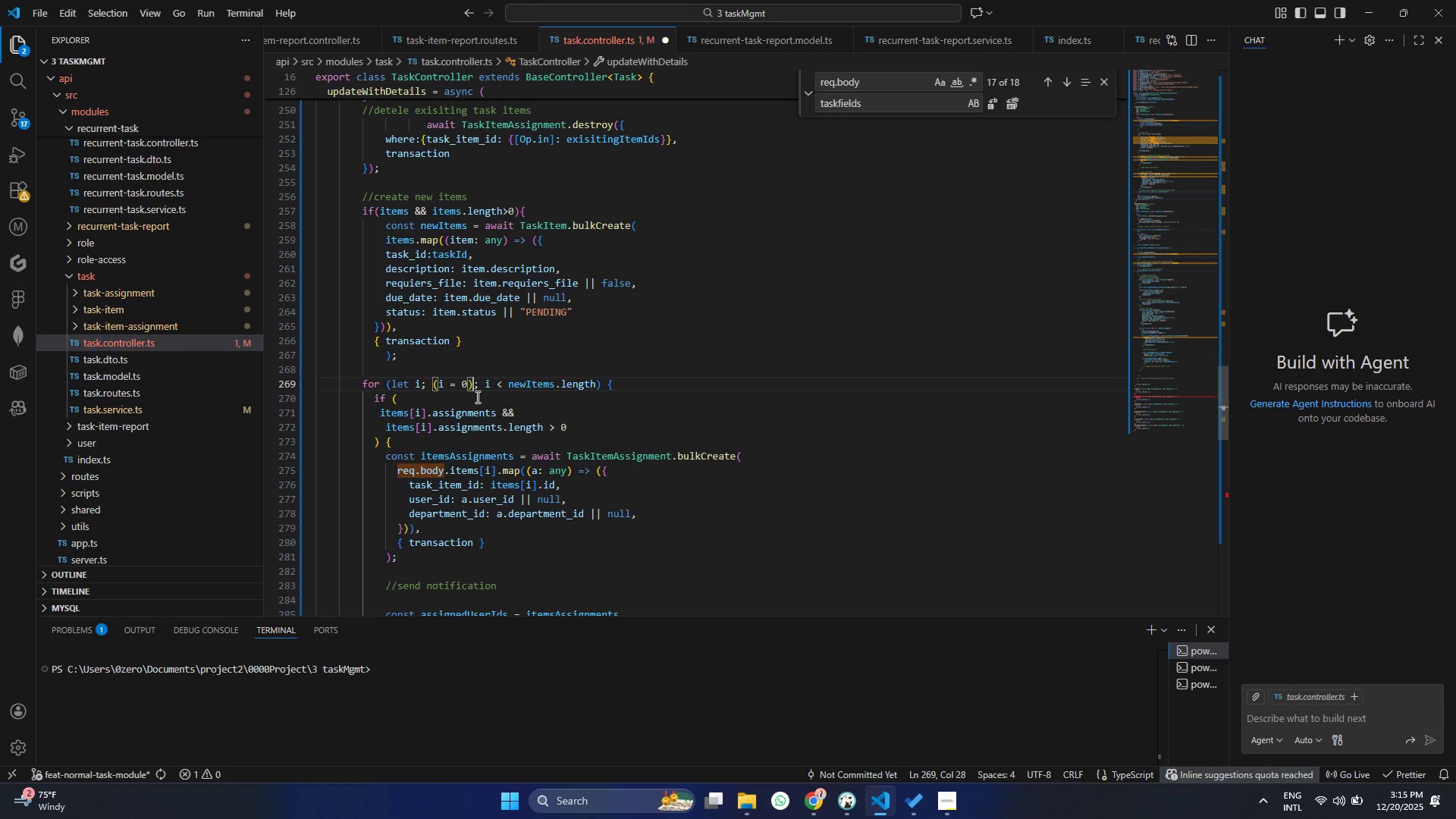 
key(ArrowLeft)
 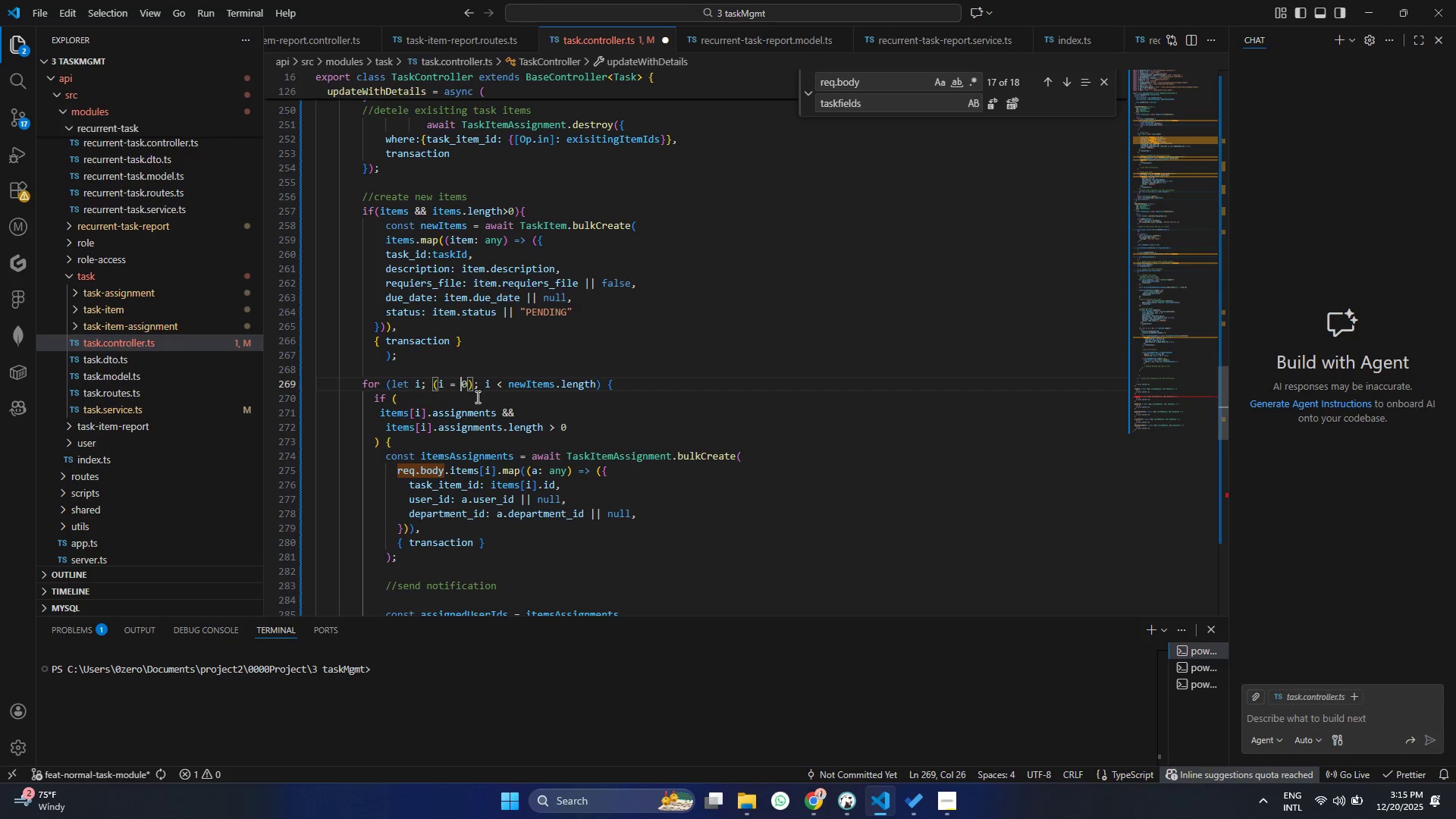 
key(ArrowLeft)
 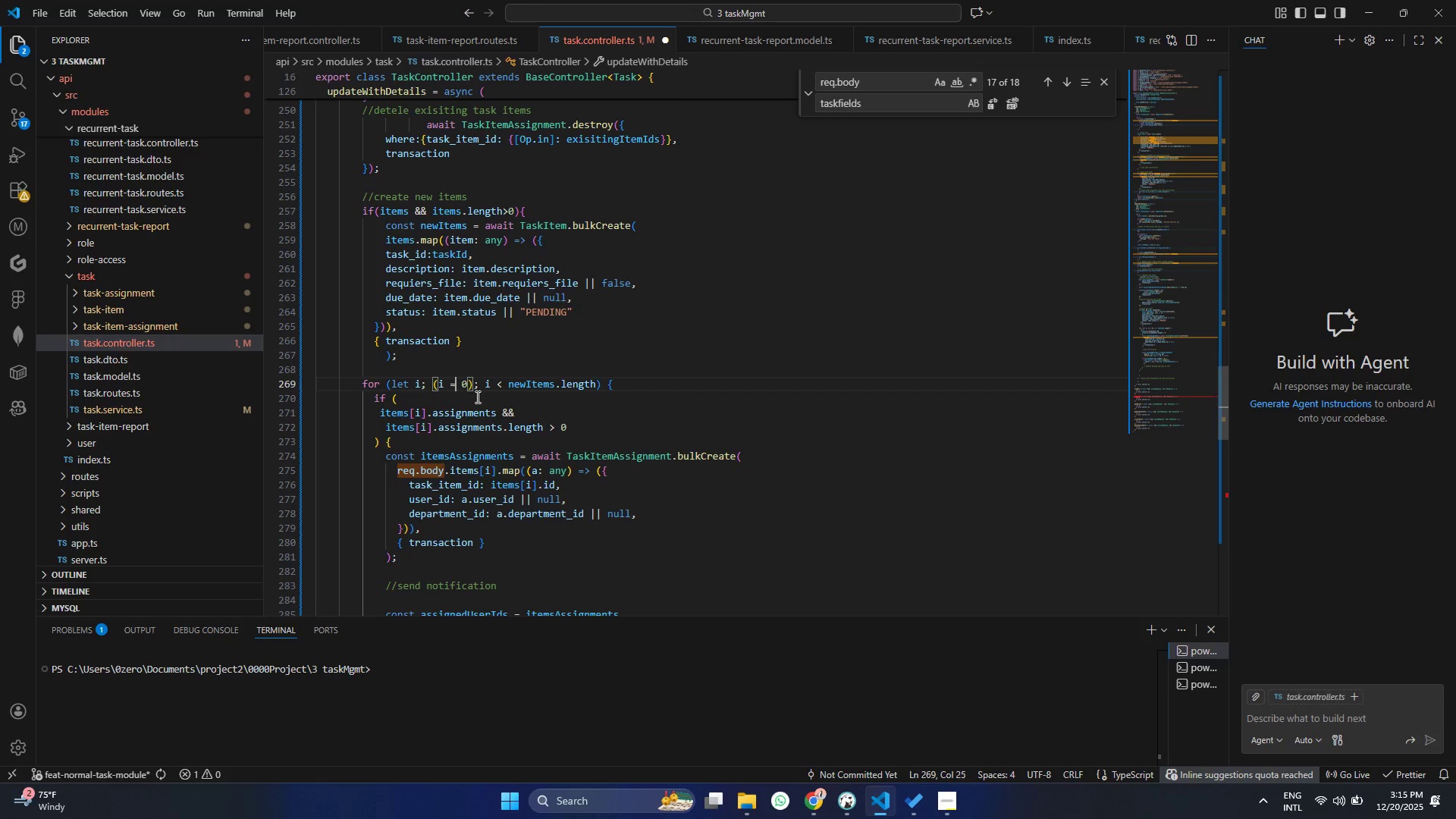 
key(ArrowLeft)
 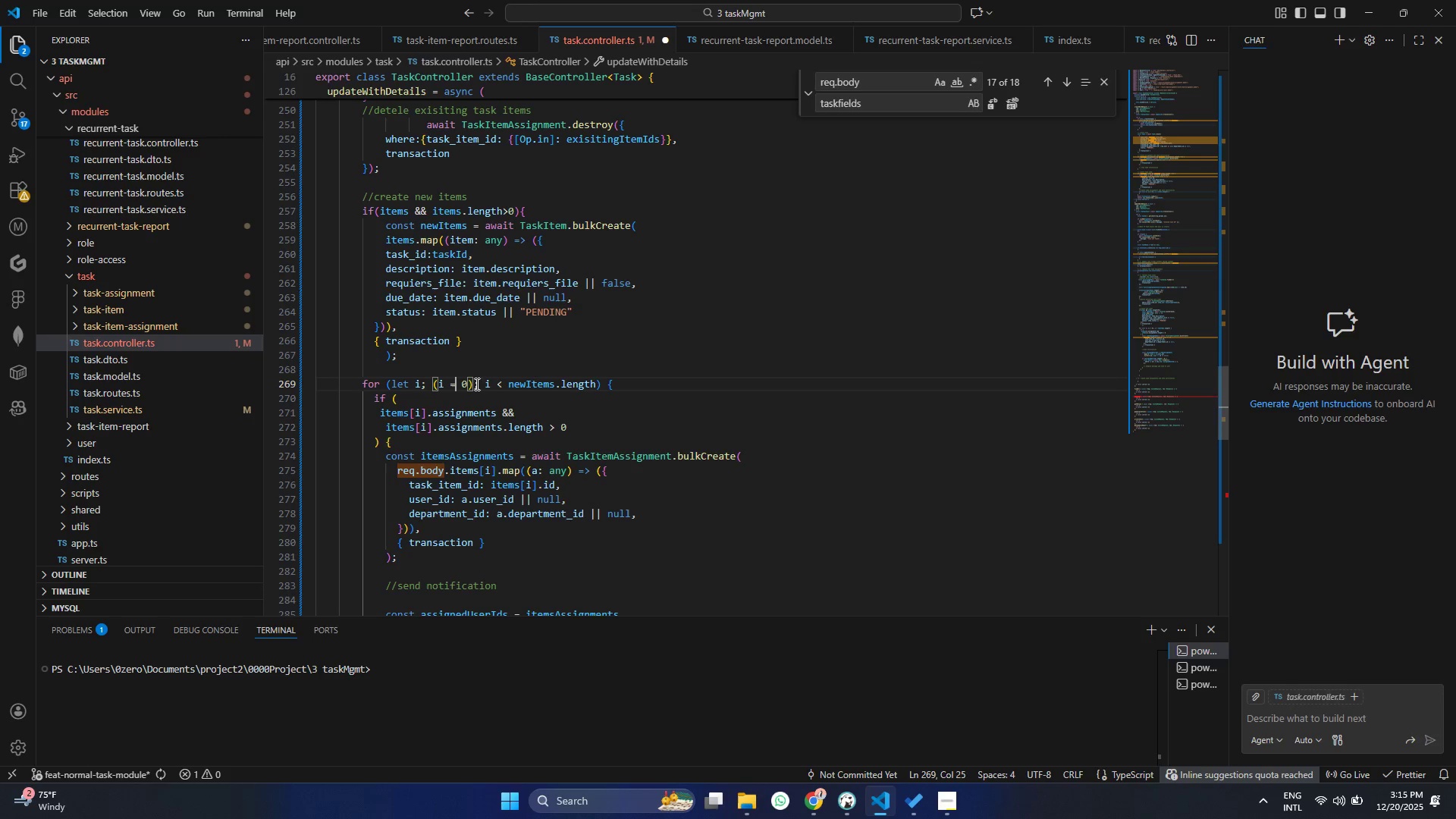 
left_click_drag(start_coordinate=[447, 386], to_coordinate=[421, 385])
 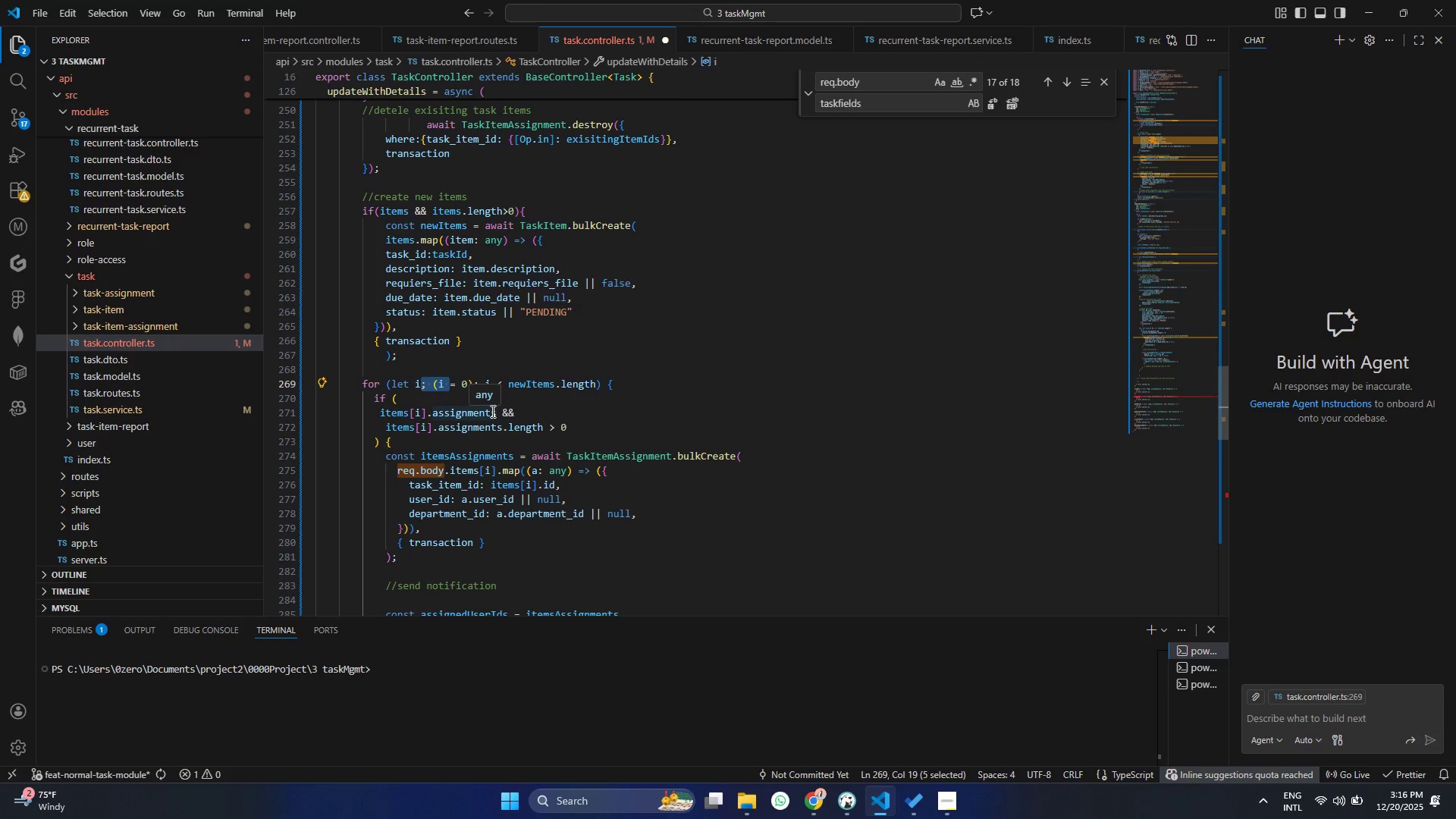 
key(Backspace)
 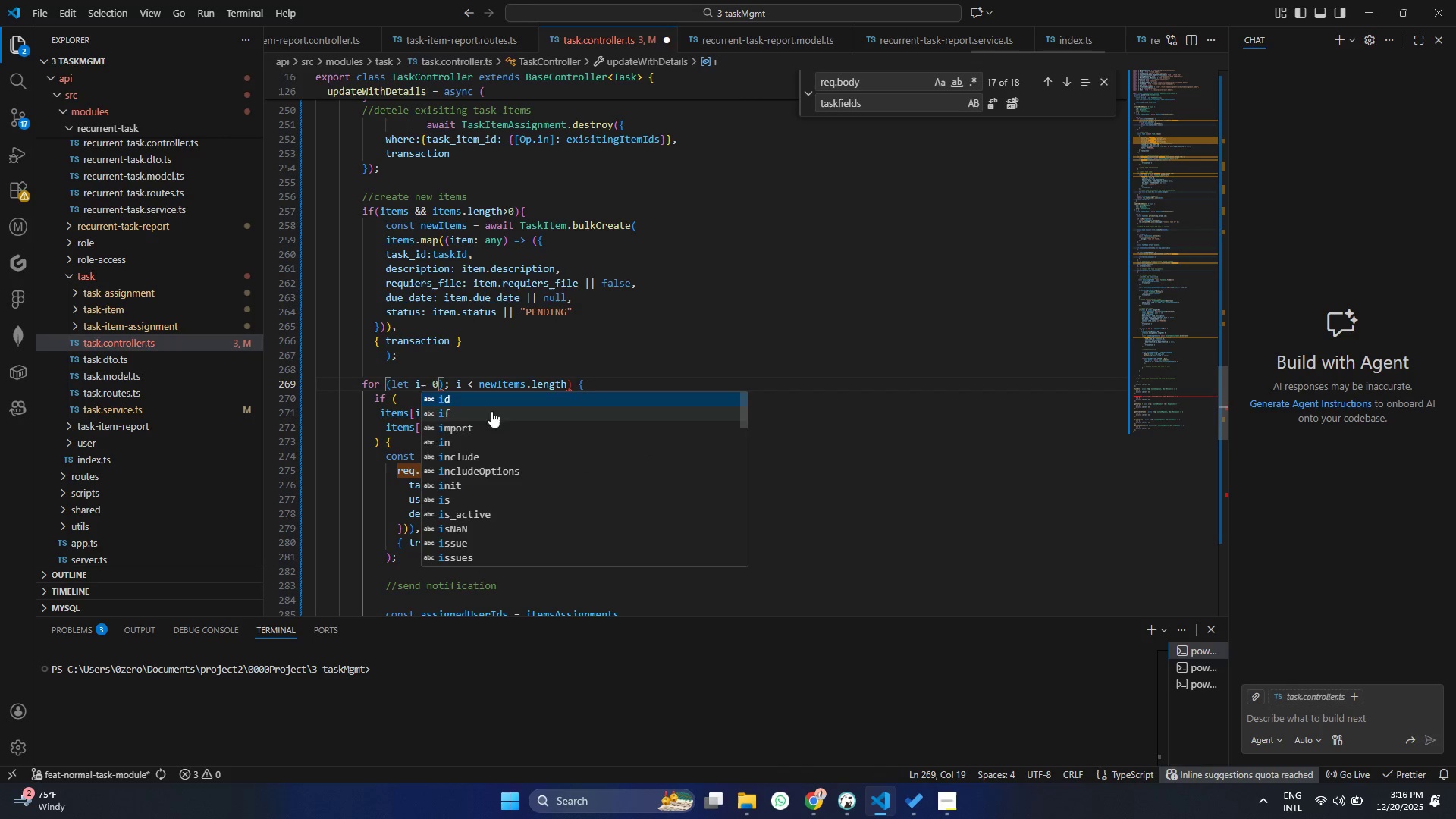 
key(ArrowRight)
 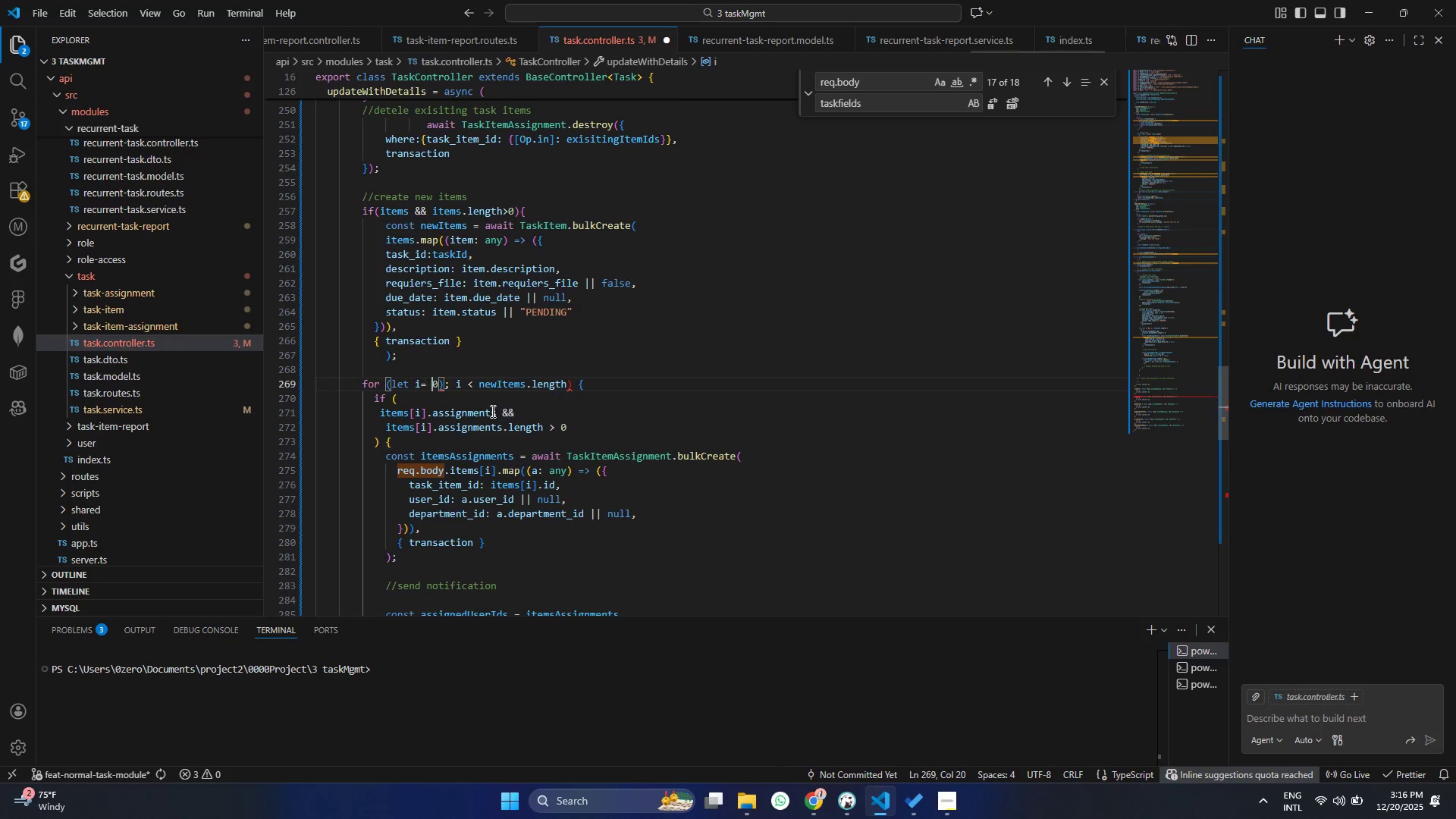 
key(ArrowRight)
 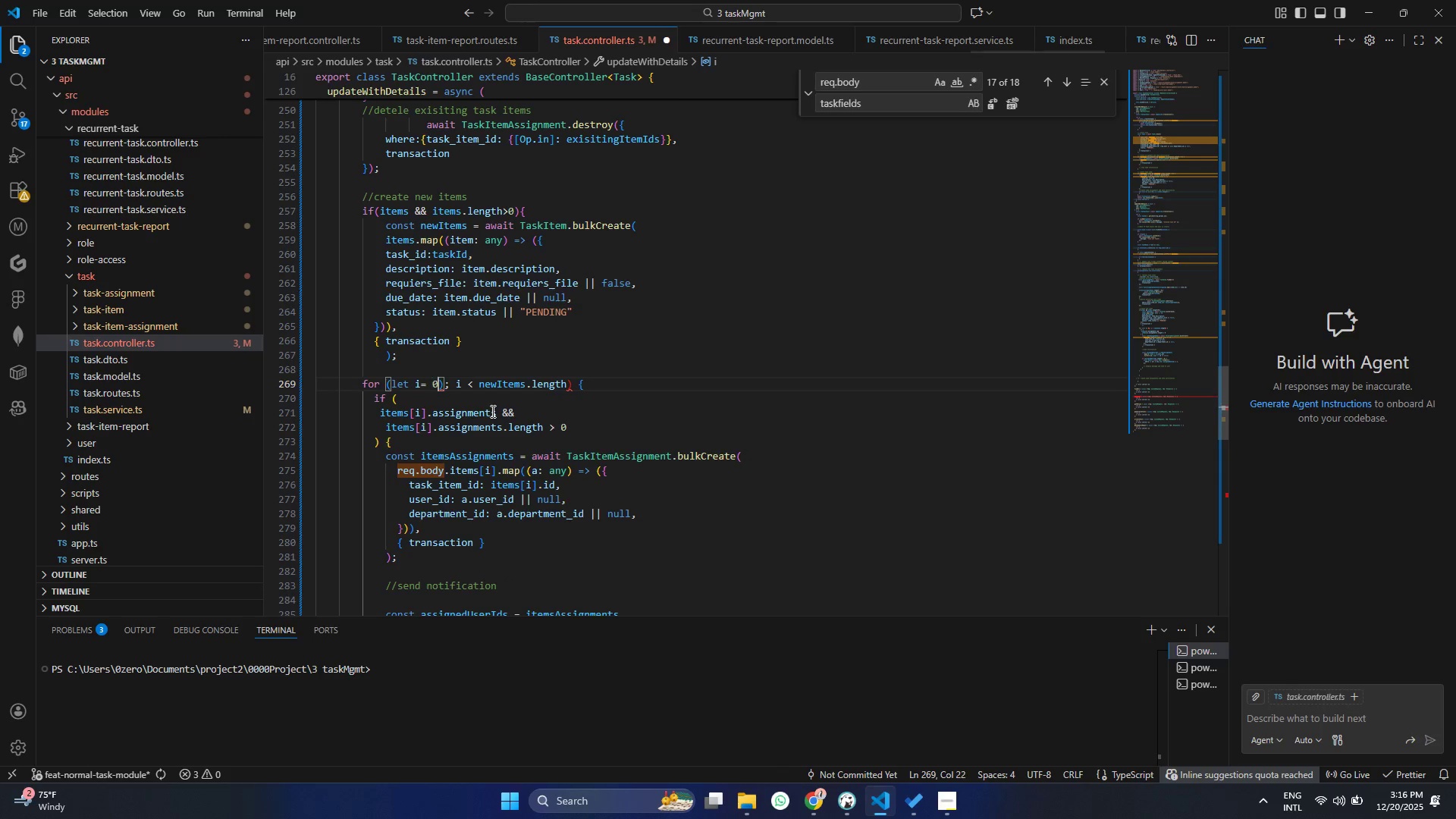 
hold_key(key=ArrowRight, duration=0.33)
 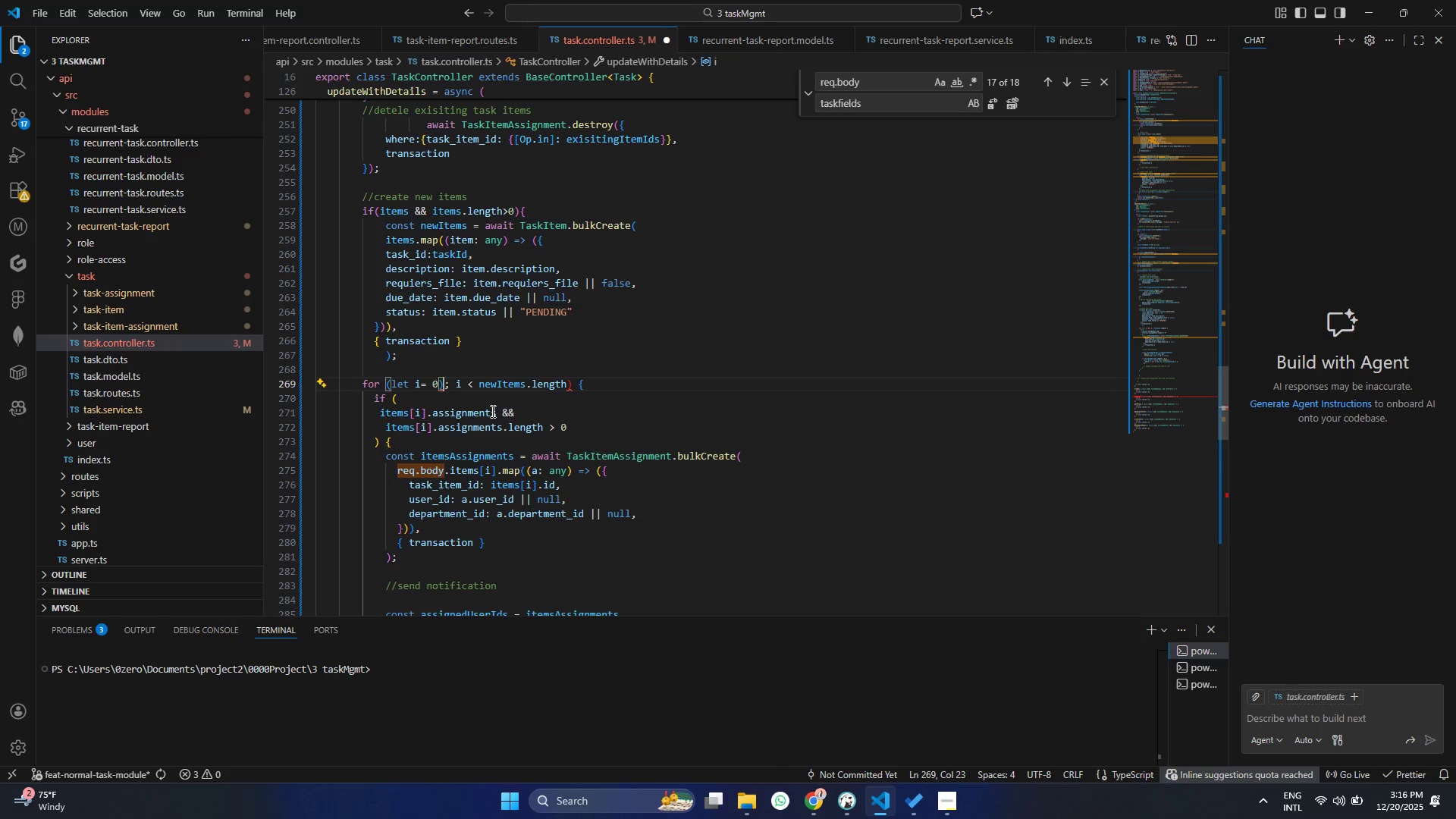 
key(ArrowRight)
 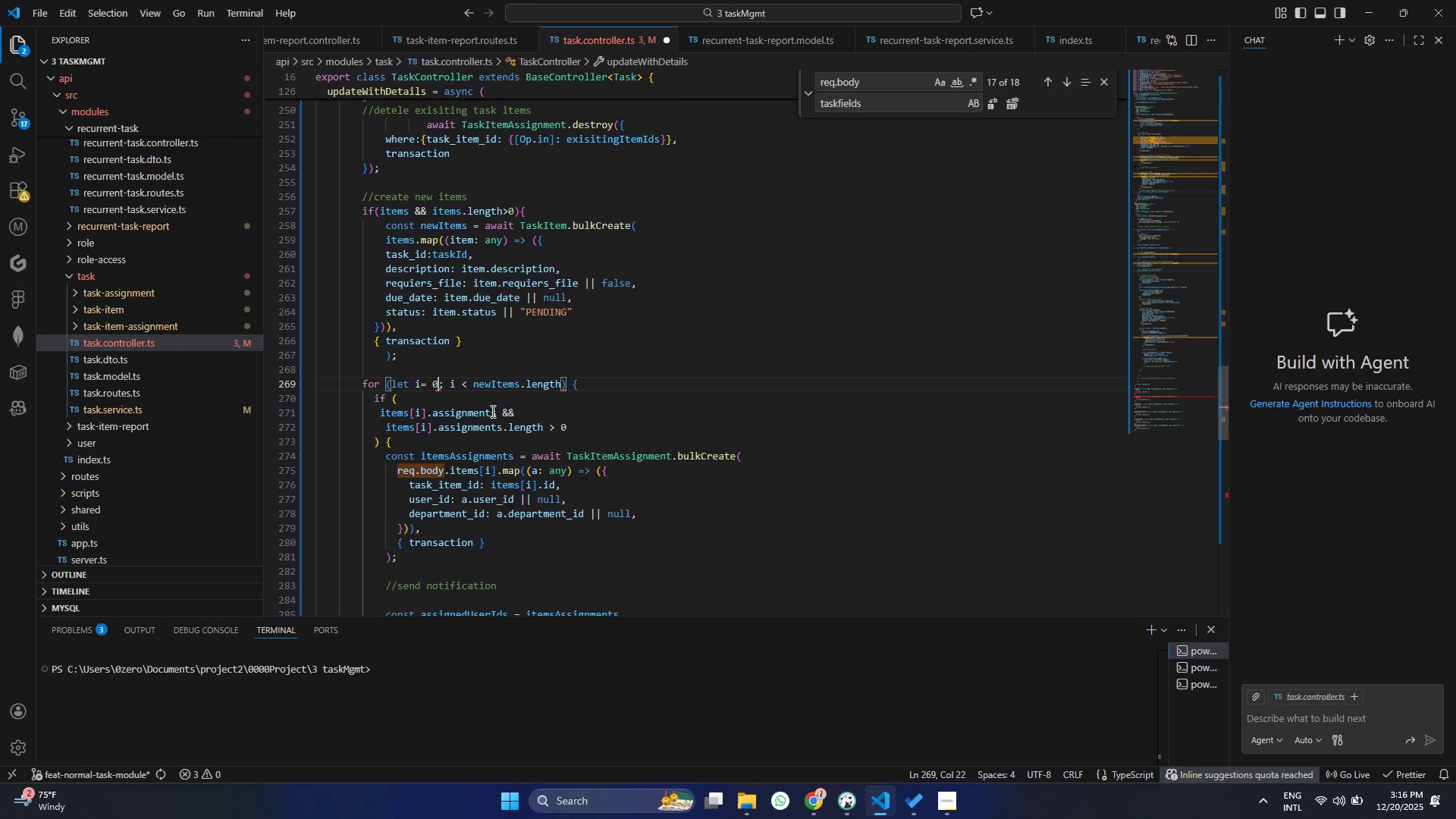 
key(Backspace)
 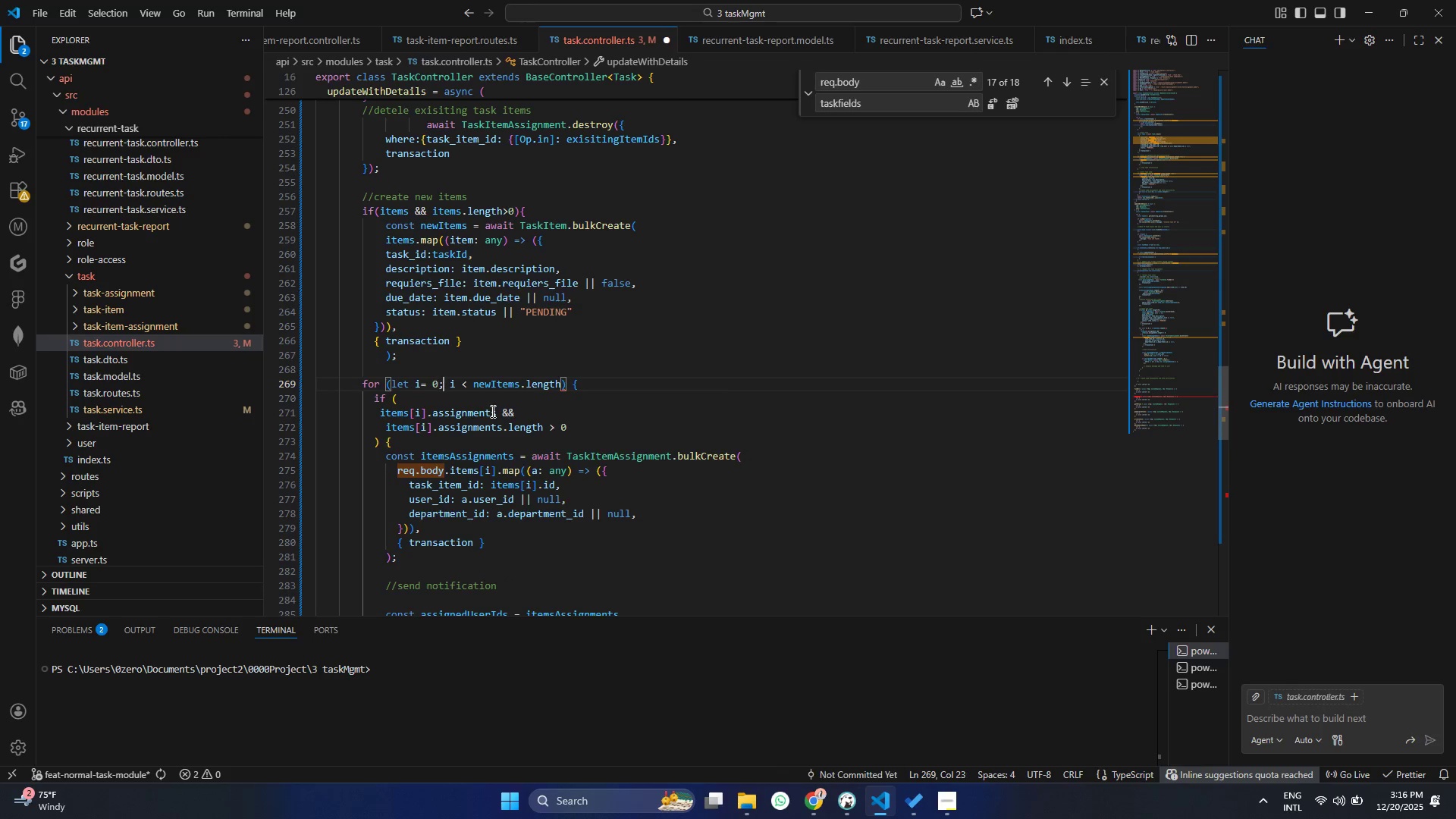 
key(ArrowRight)
 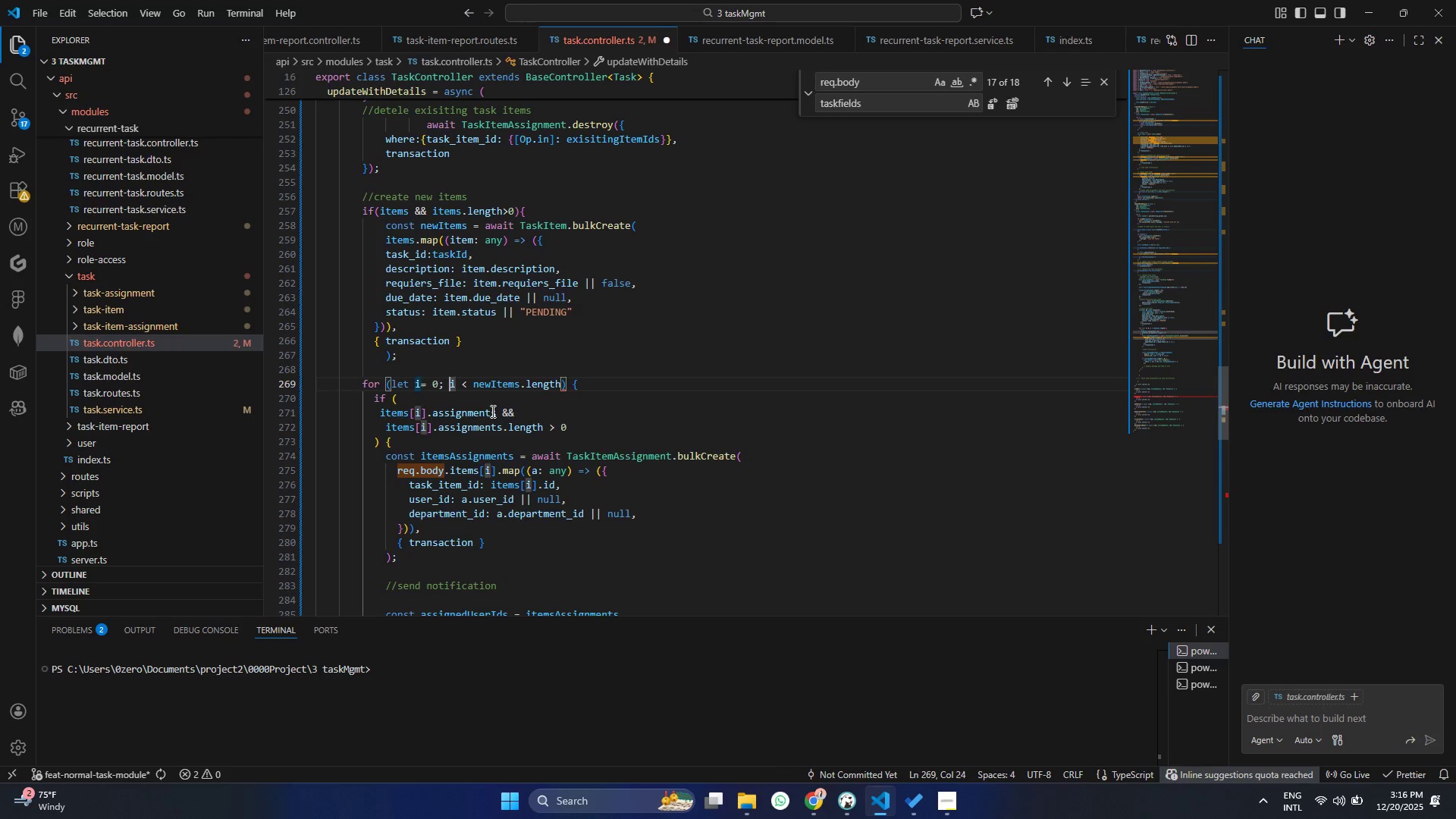 
key(ArrowRight)
 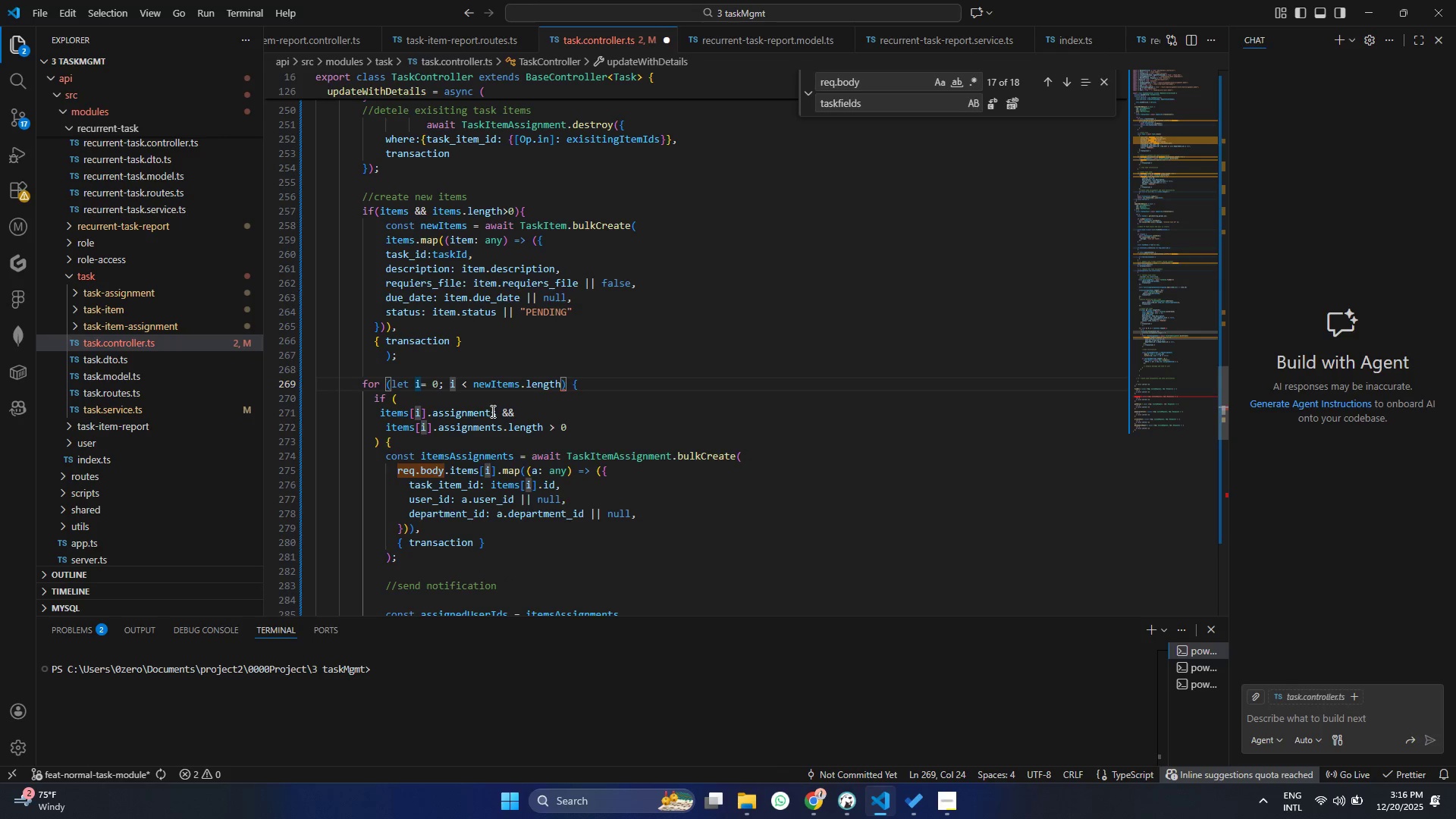 
hold_key(key=ArrowRight, duration=0.98)
 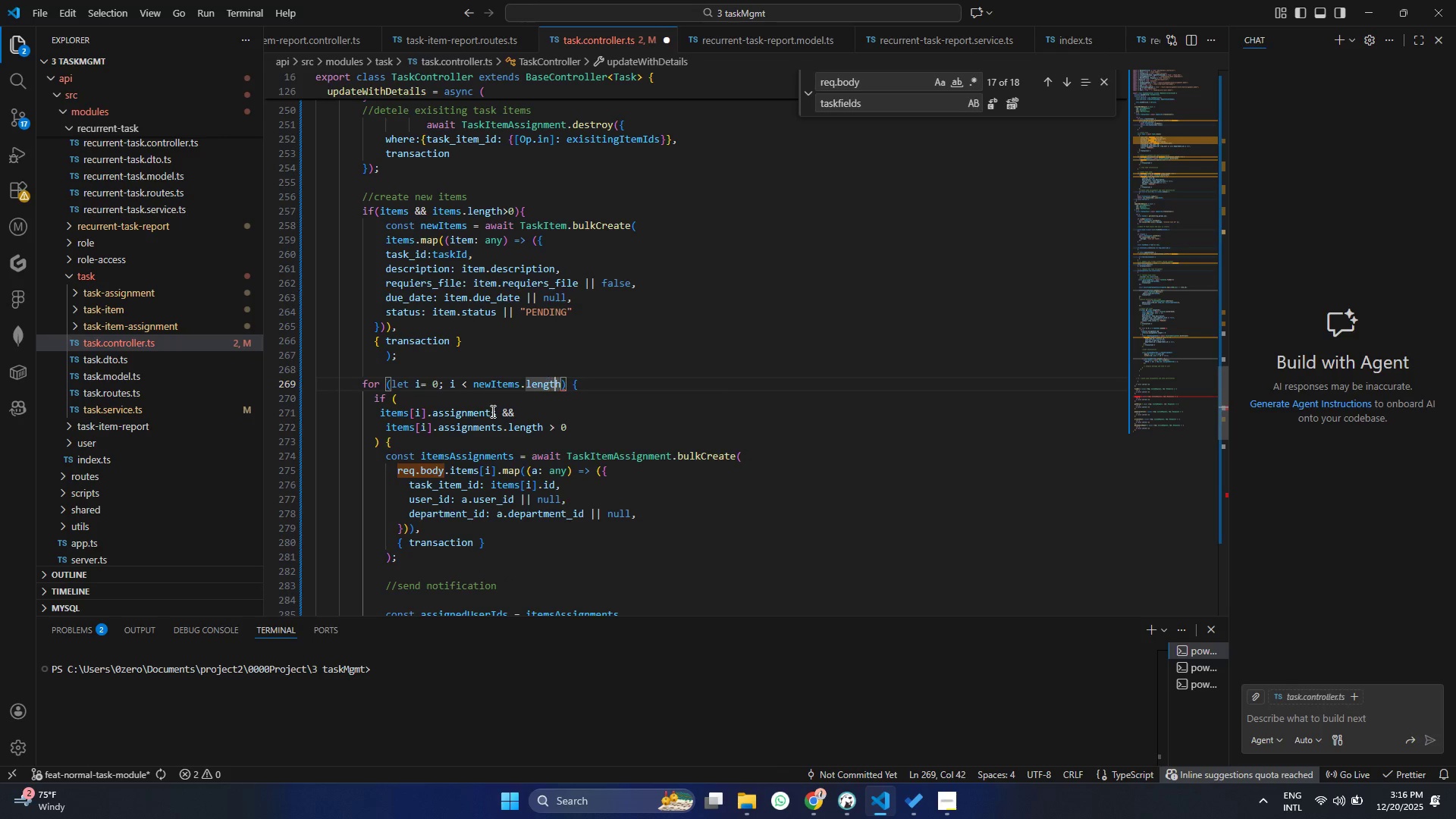 
key(ArrowRight)
 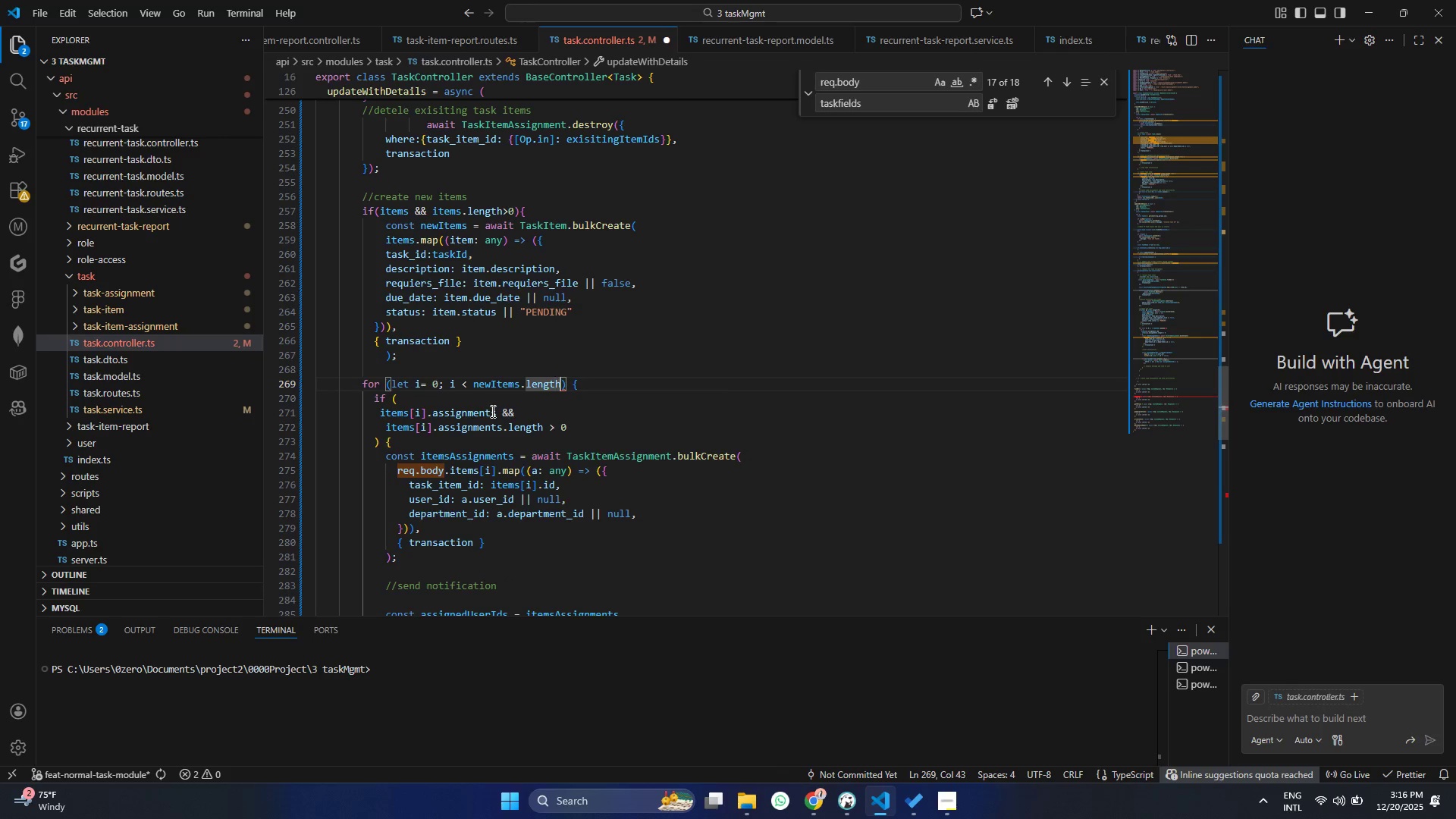 
key(ArrowRight)
 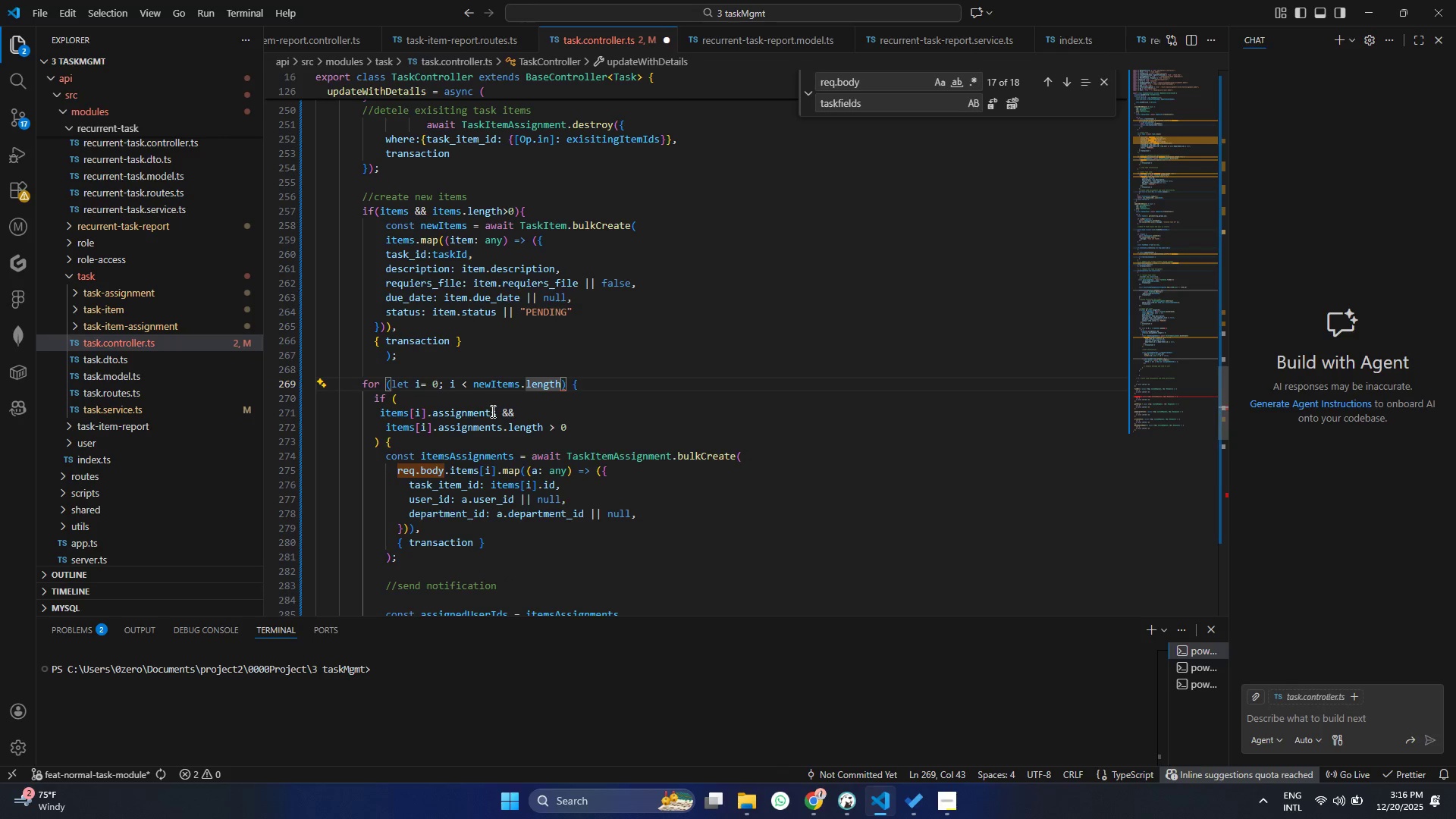 
key(Semicolon)
 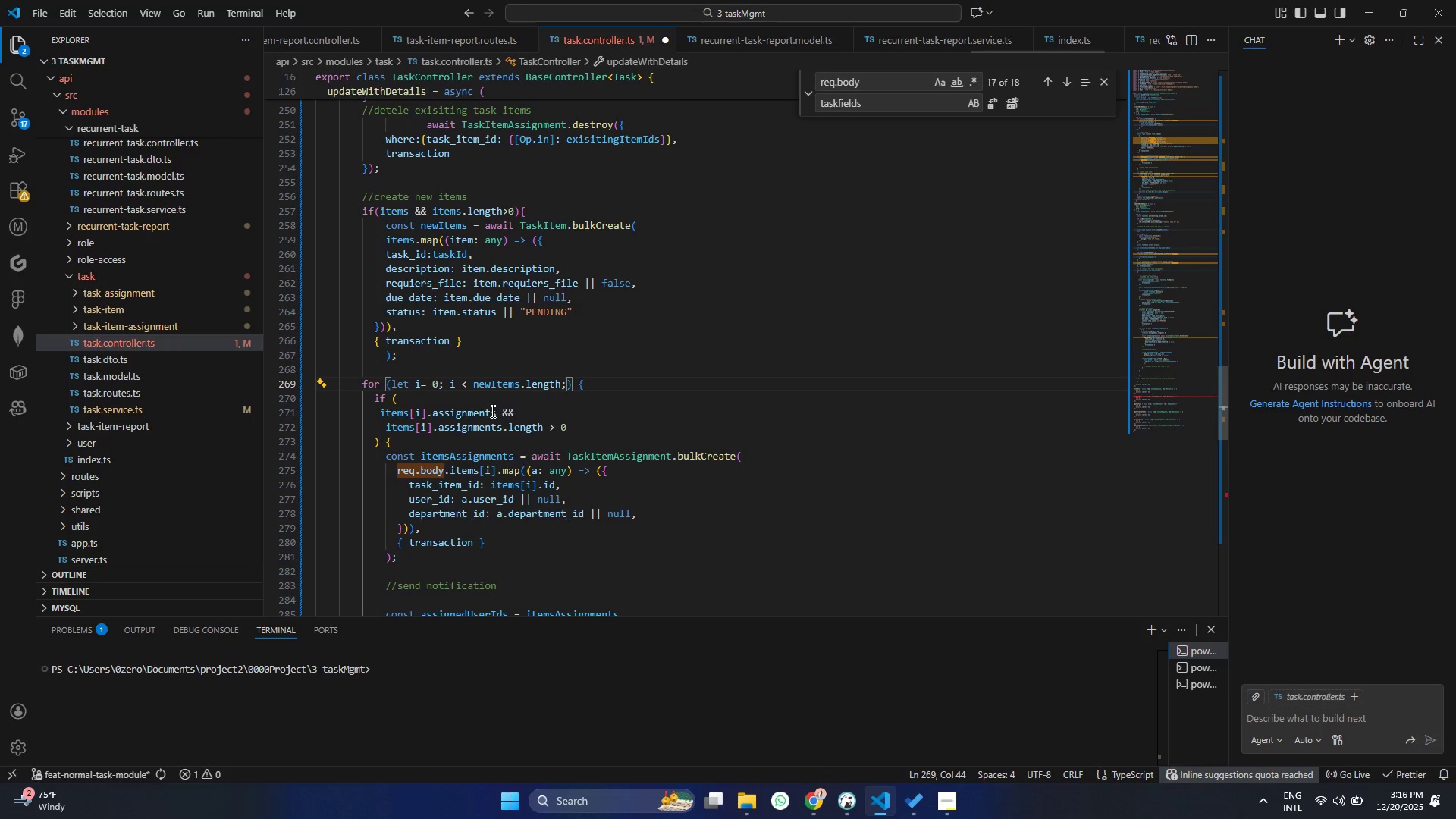 
key(Space)
 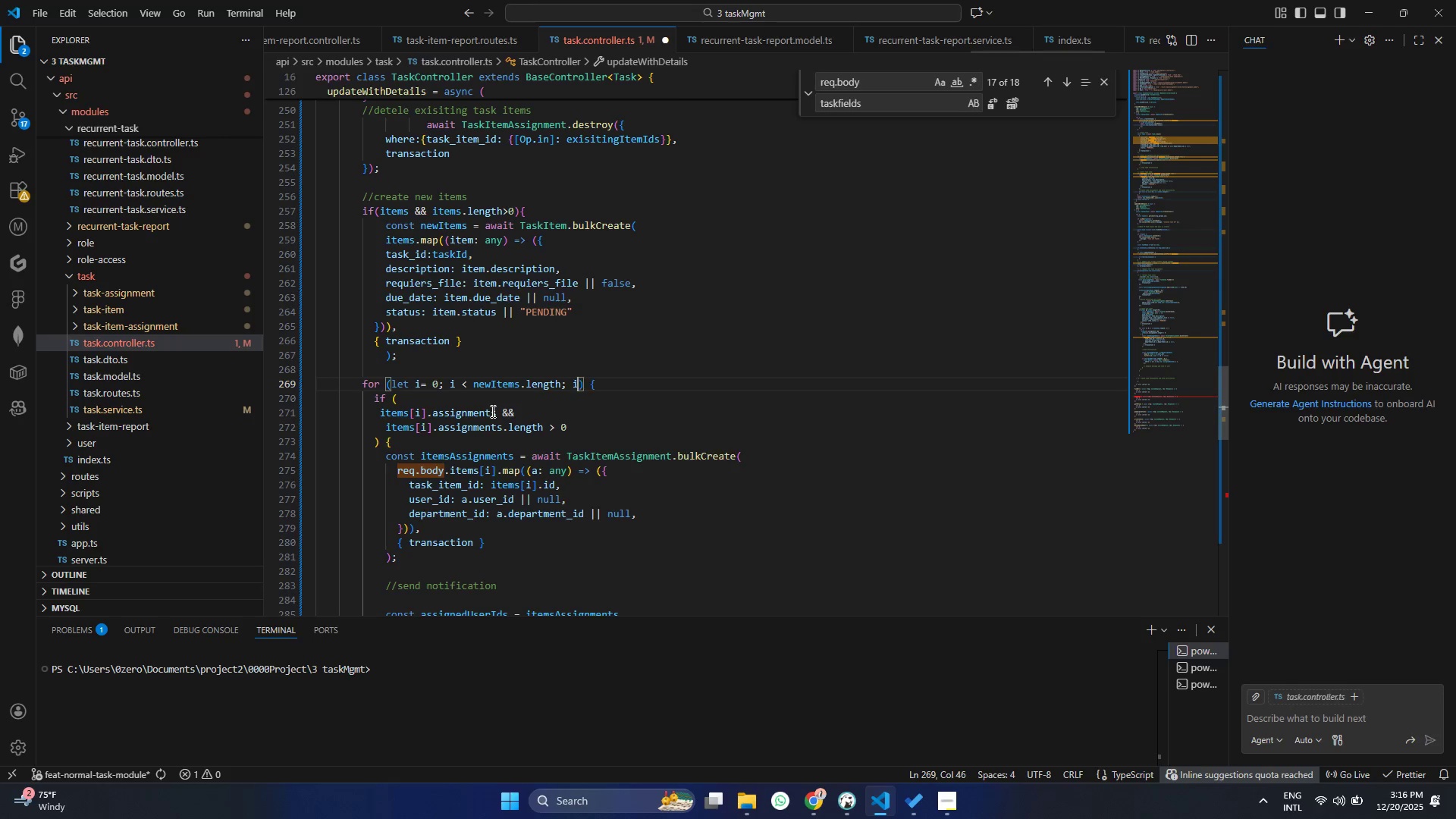 
key(I)
 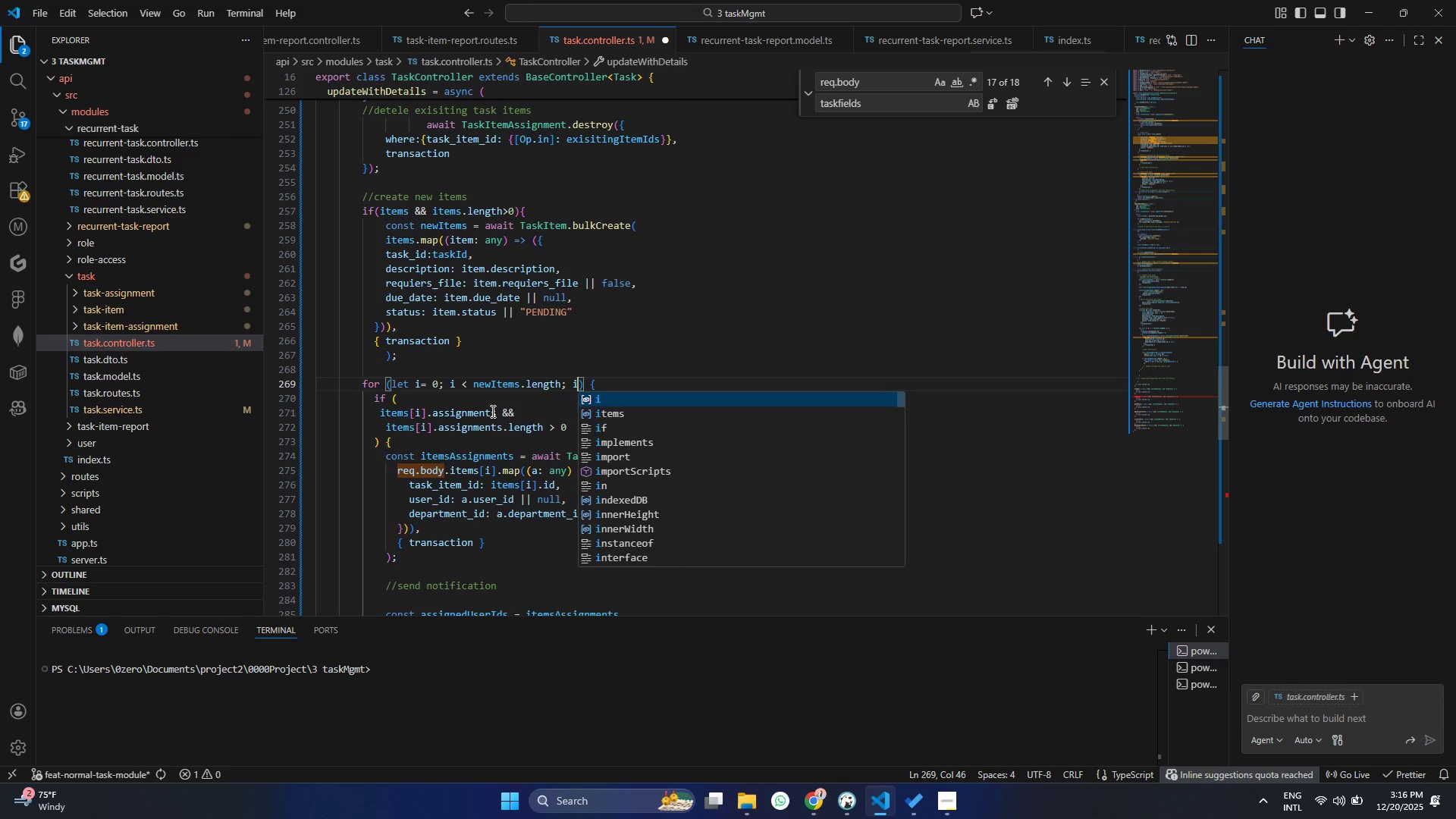 
key(Shift+Equal)
 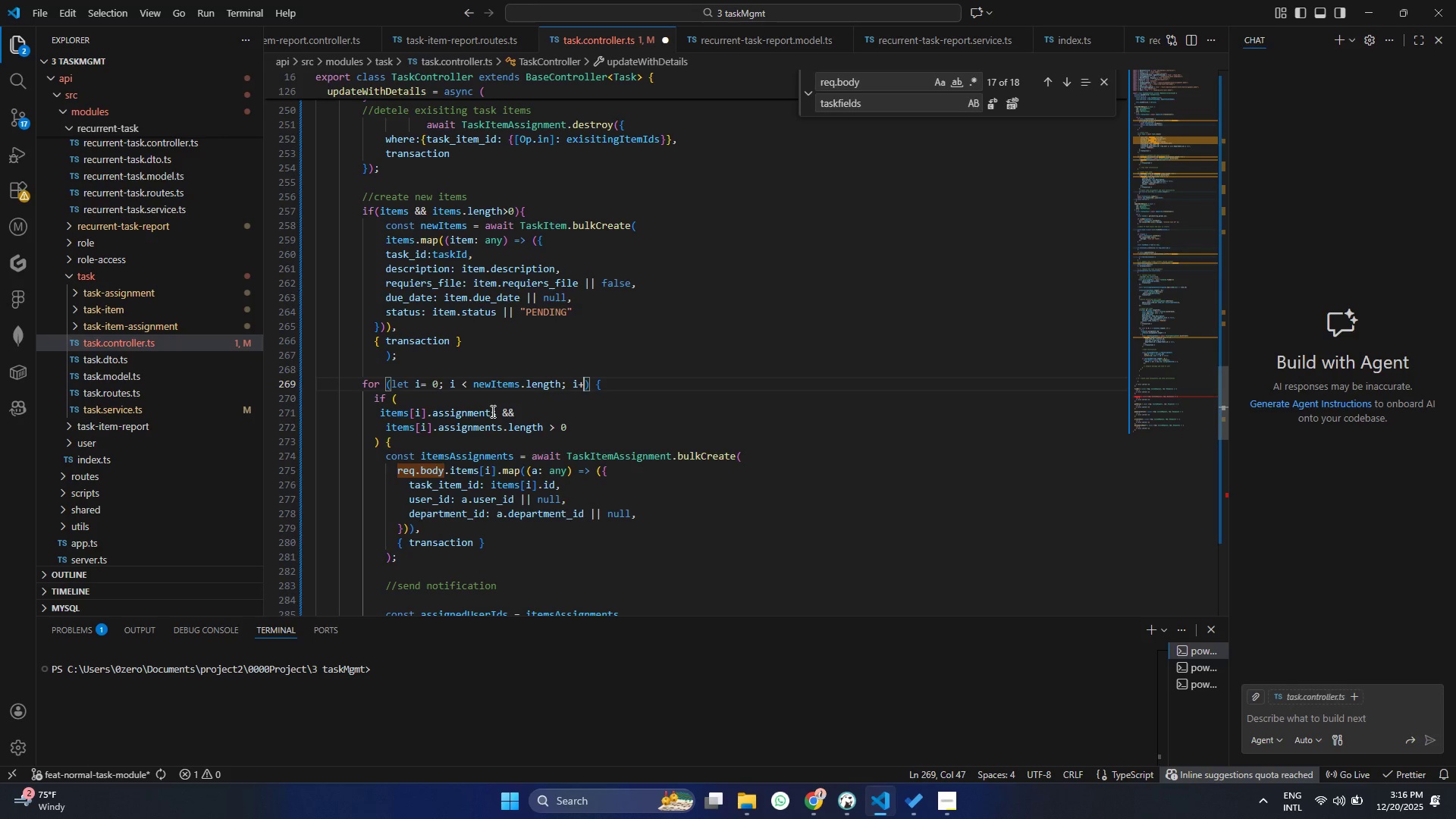 
key(Shift+Equal)
 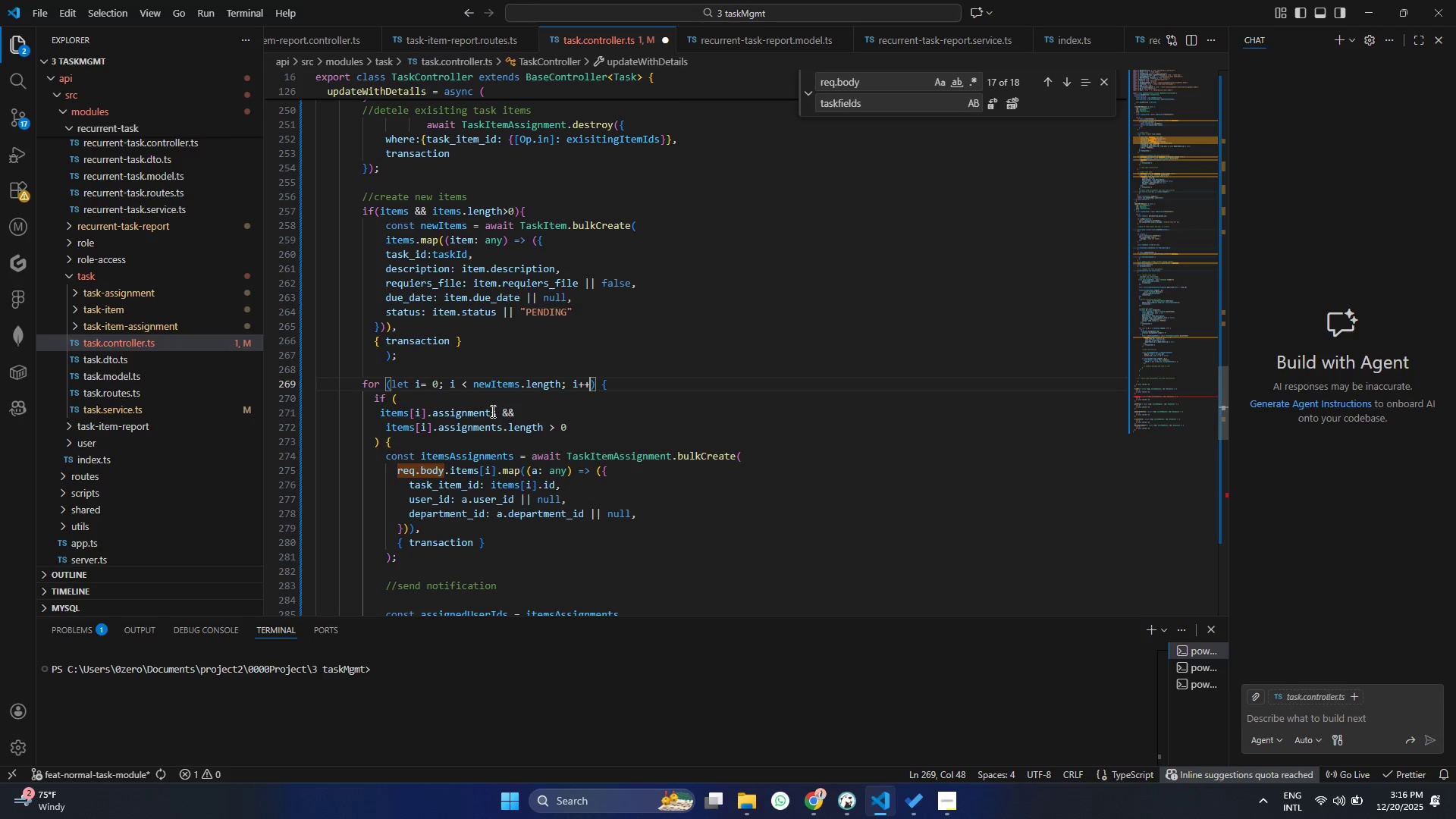 
key(Control+ControlLeft)
 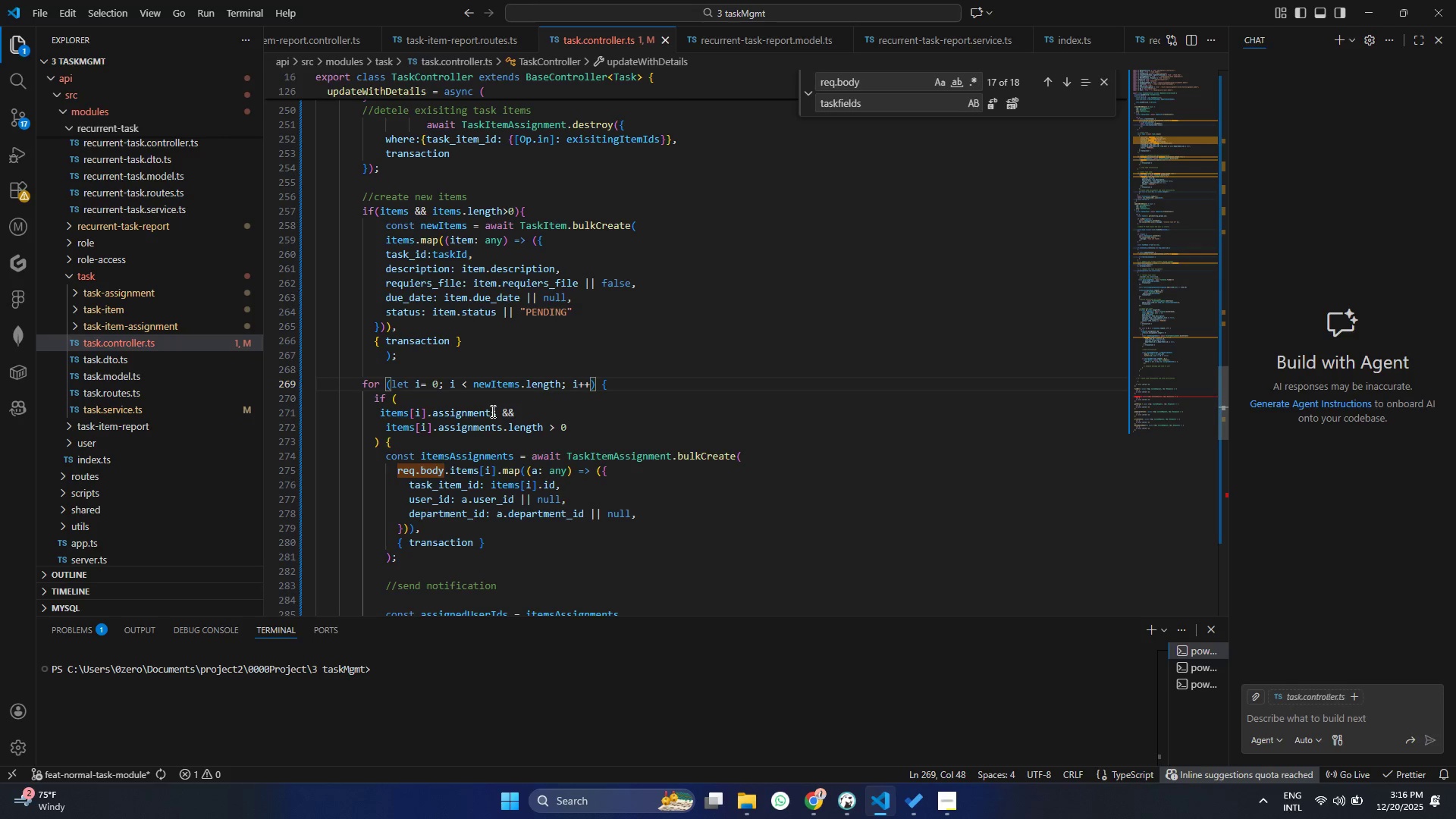 
key(Control+S)
 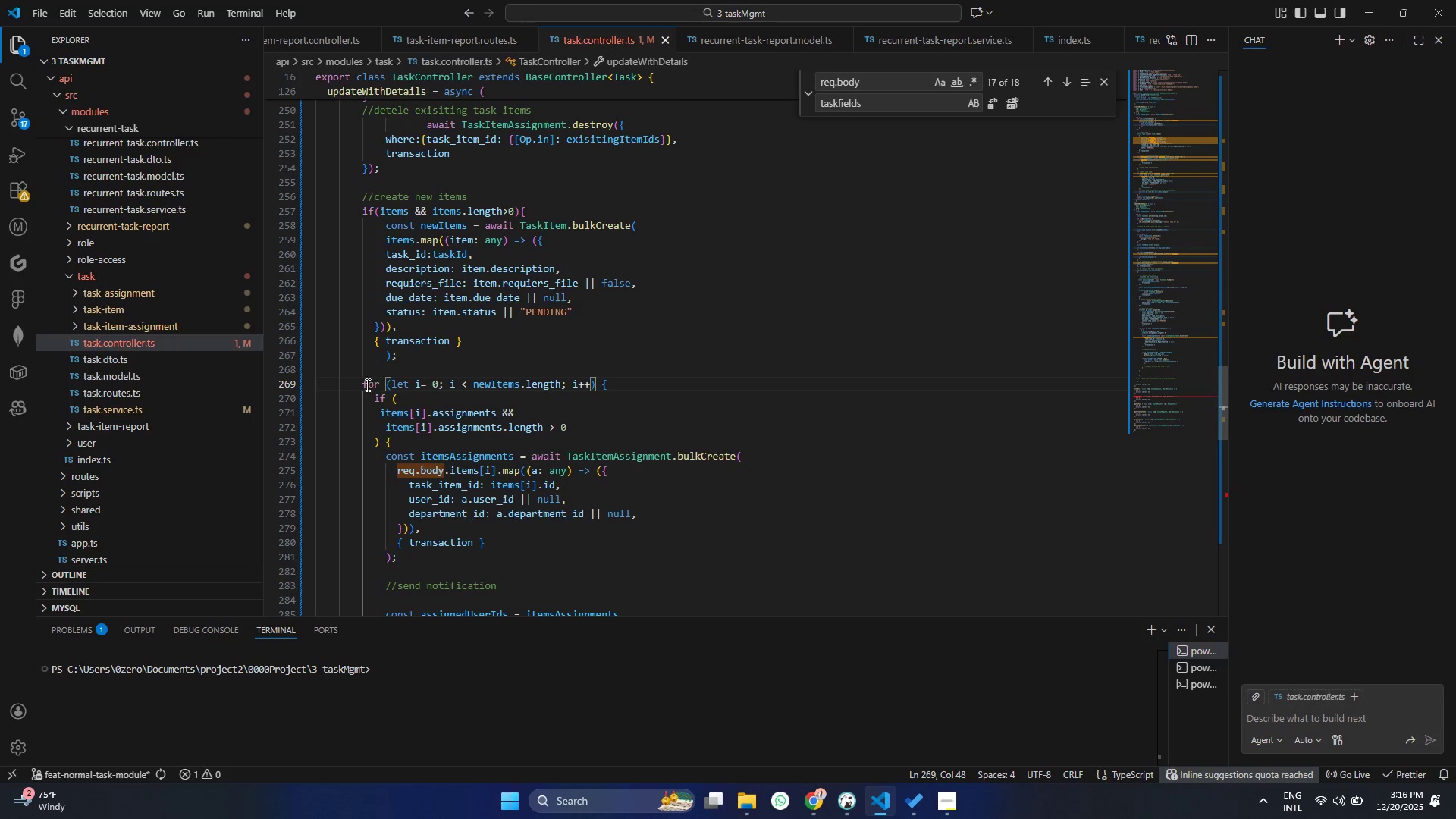 
left_click_drag(start_coordinate=[356, 382], to_coordinate=[406, 384])
 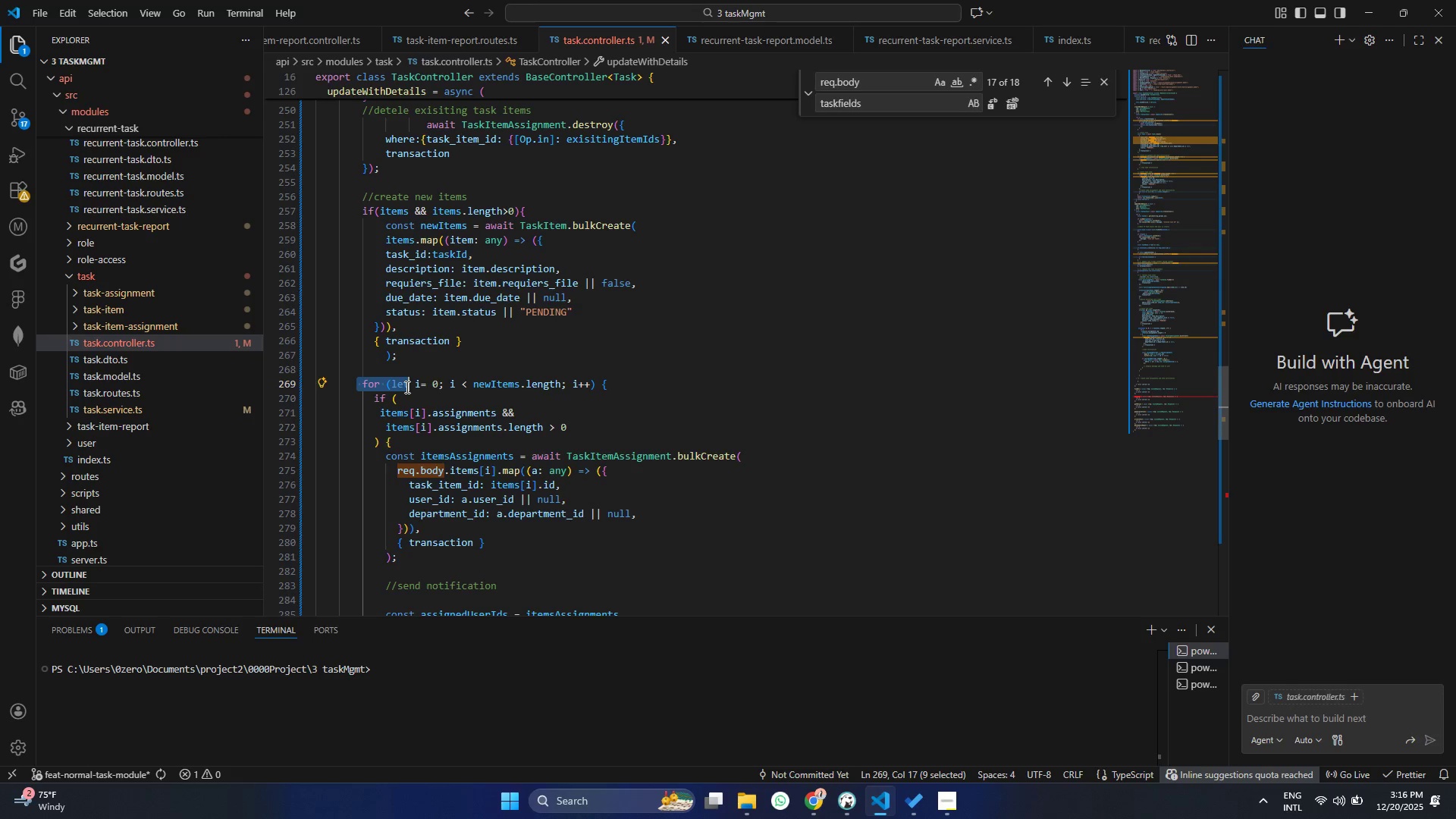 
key(Control+F)
 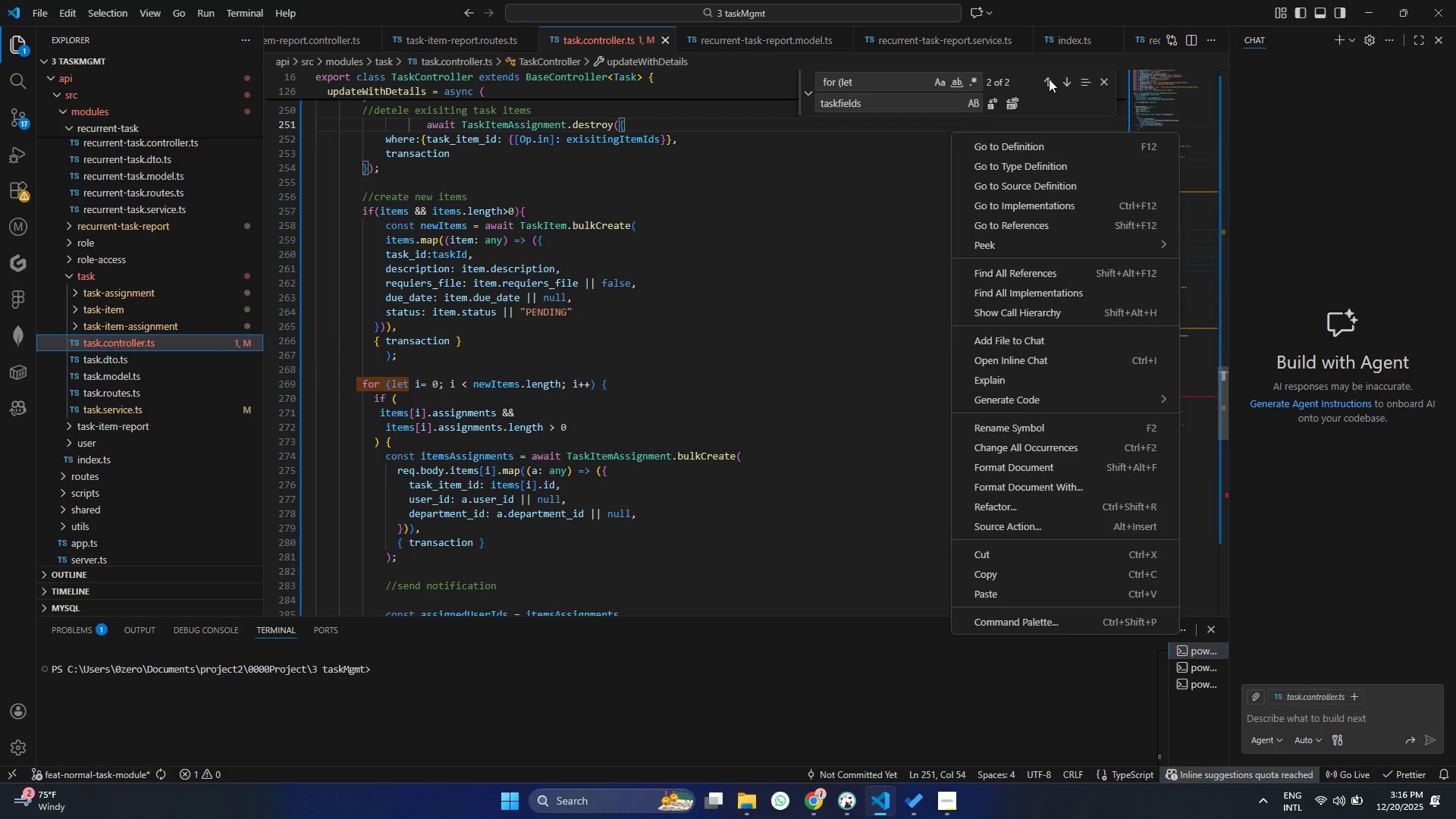 
double_click([1043, 80])
 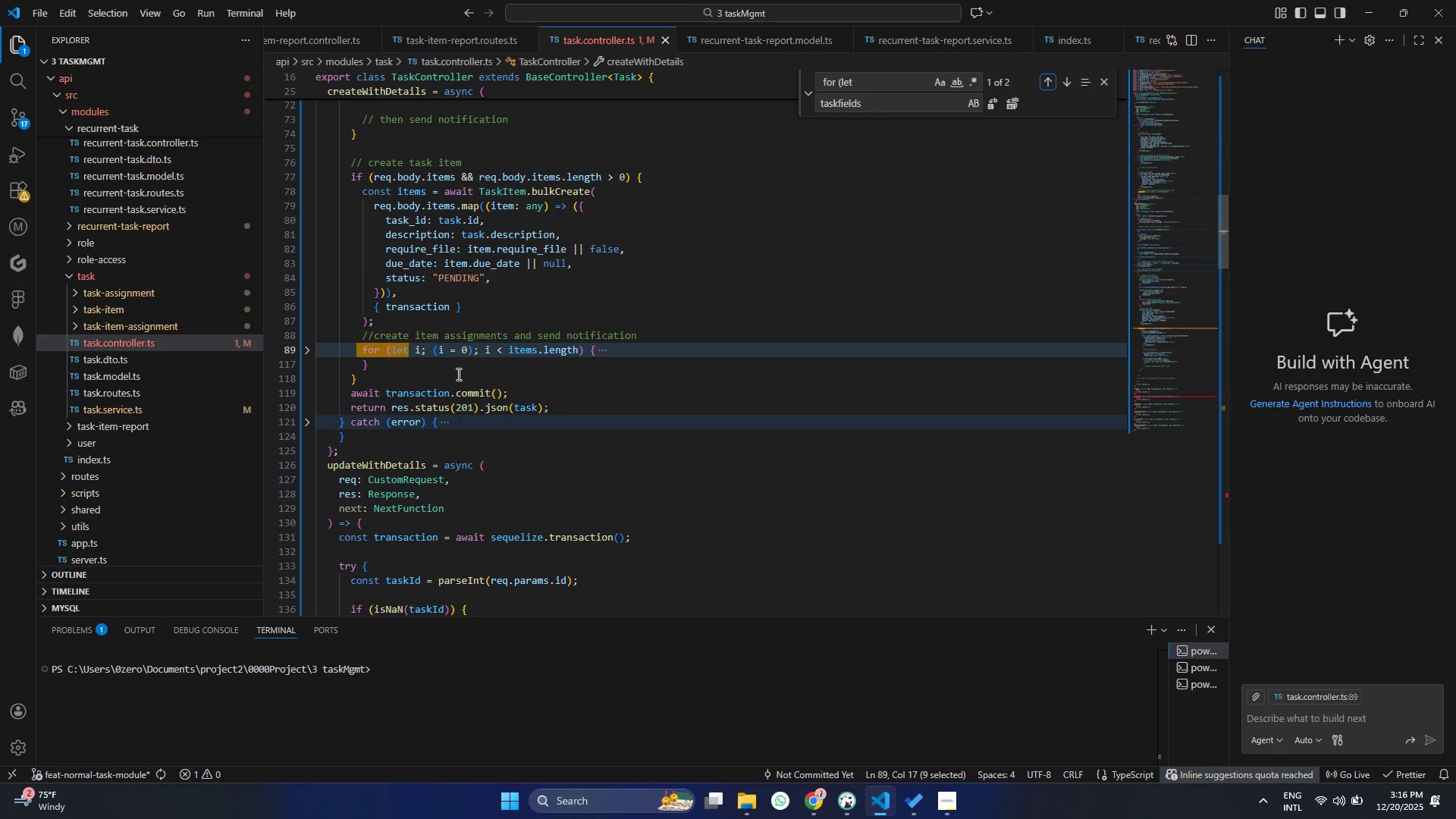 
left_click_drag(start_coordinate=[441, 355], to_coordinate=[427, 356])
 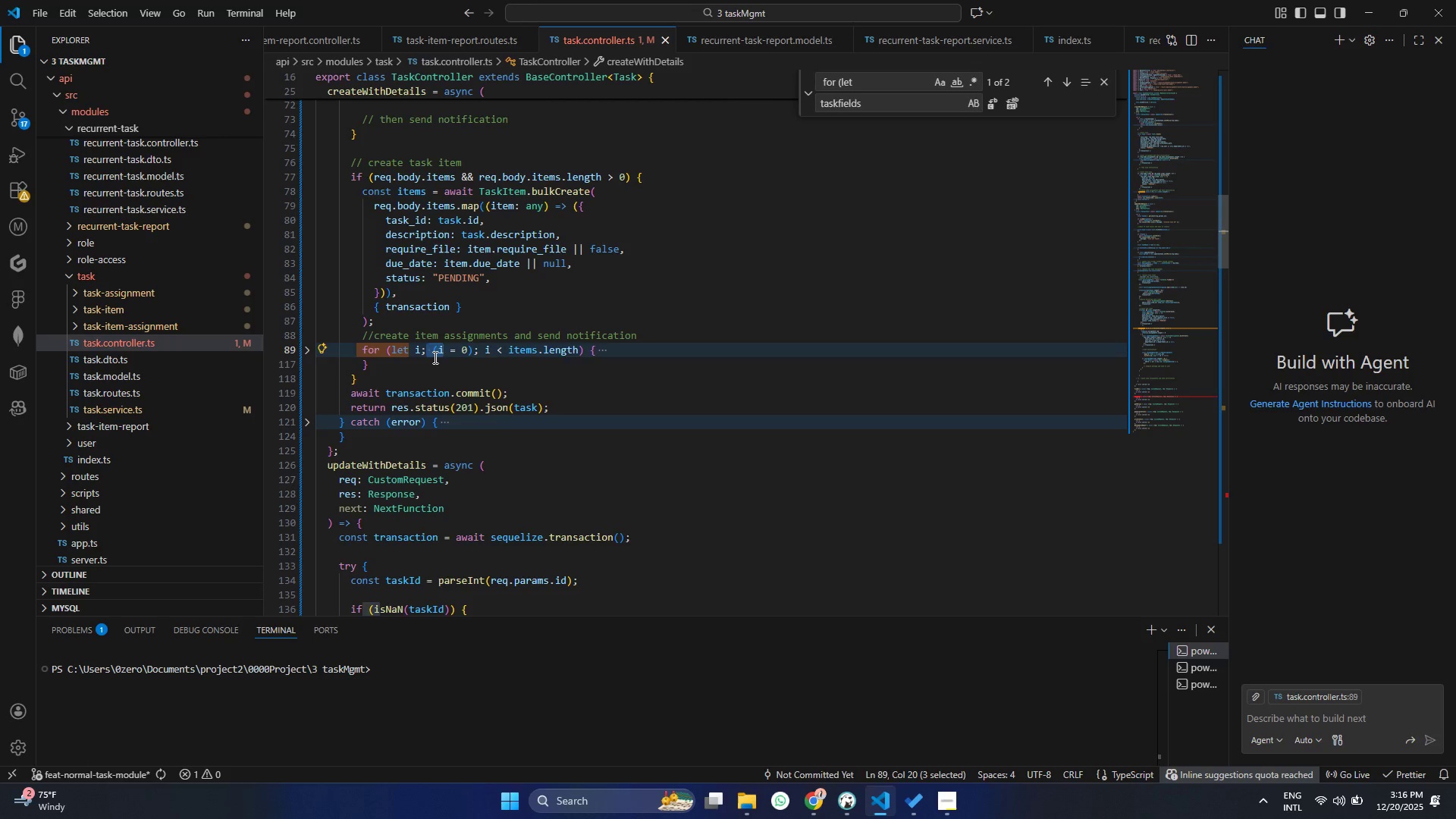 
key(Backspace)
 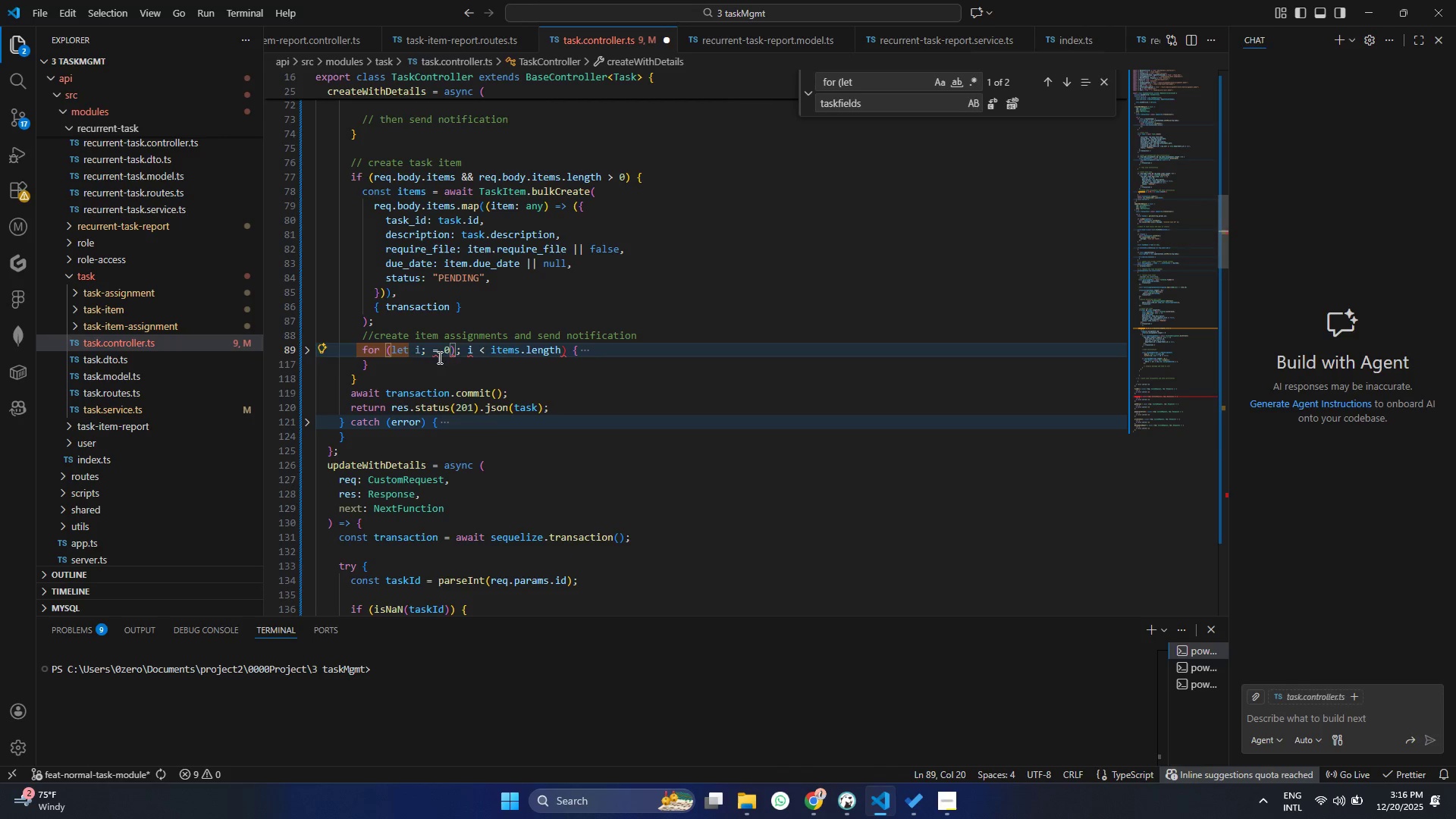 
key(Backspace)
 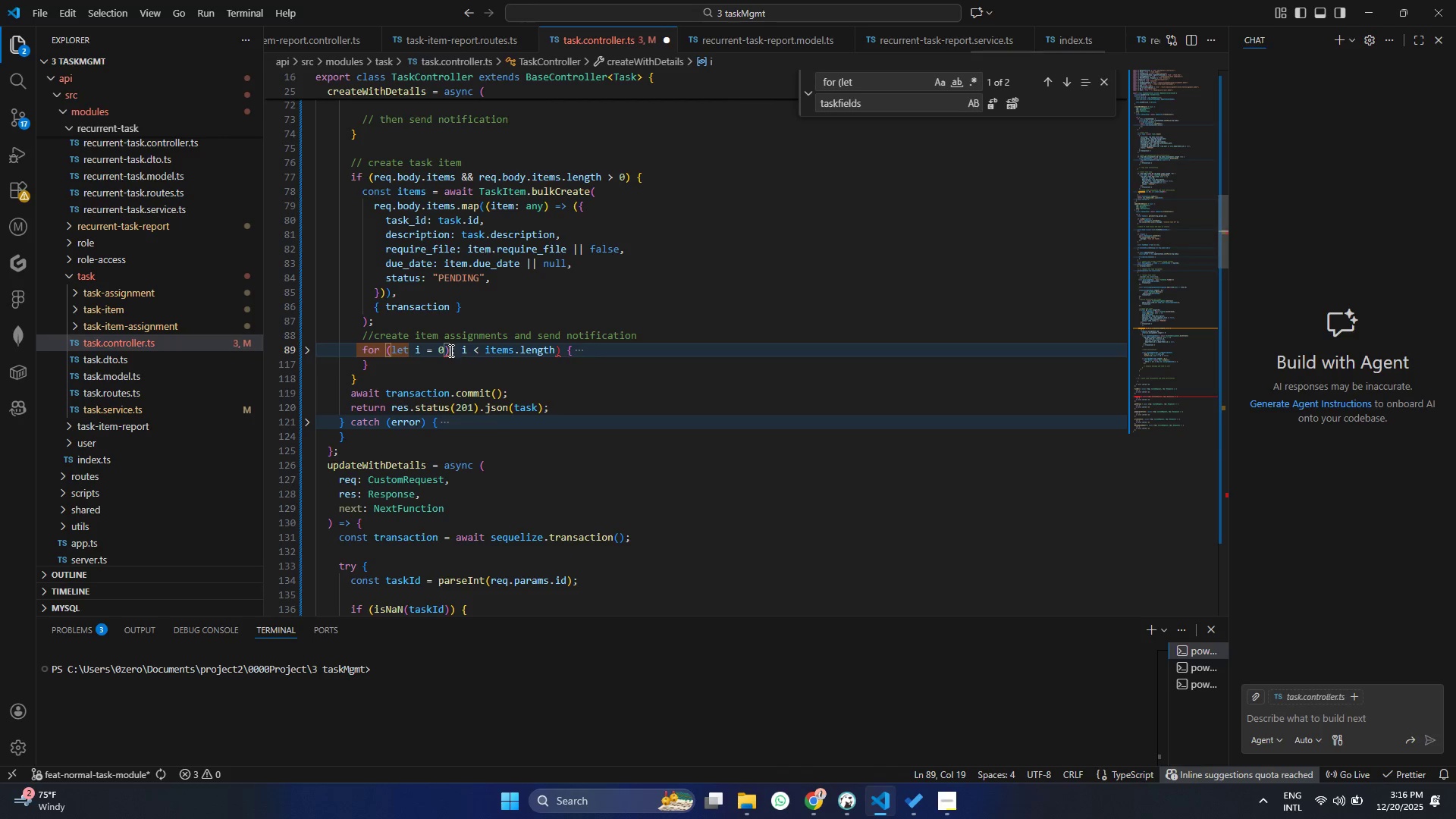 
left_click([450, 350])
 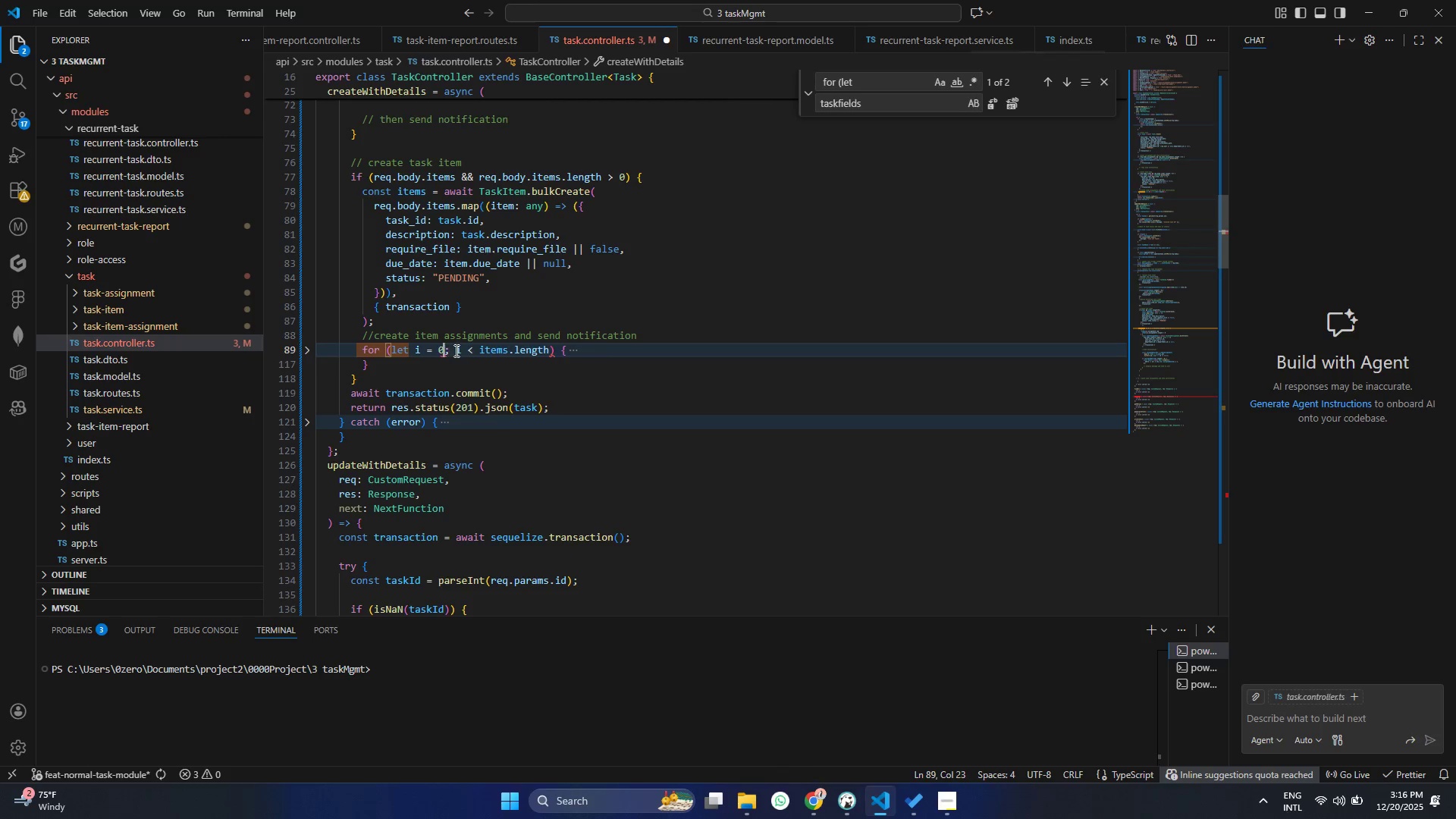 
key(Backspace)
 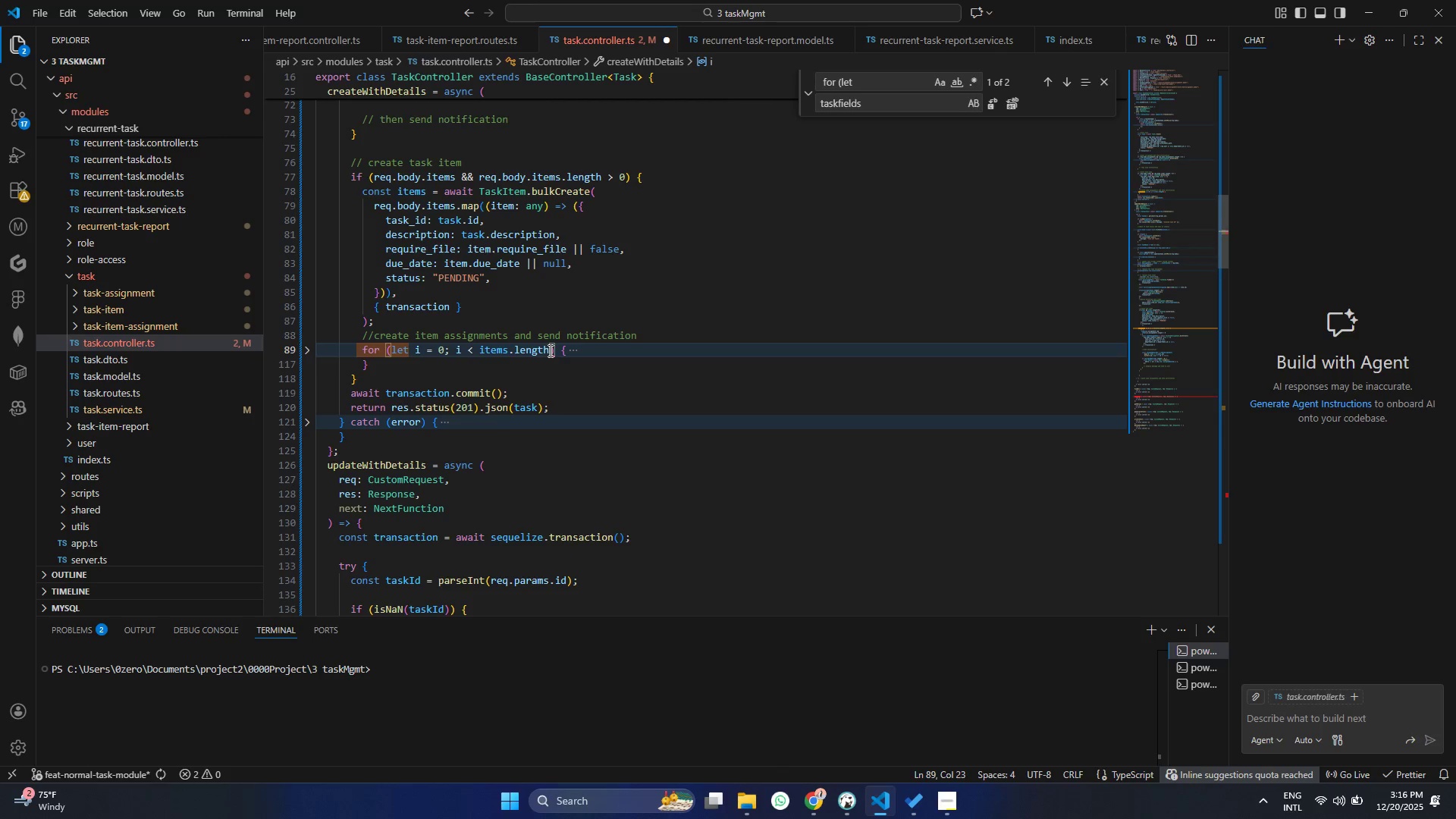 
left_click([550, 350])
 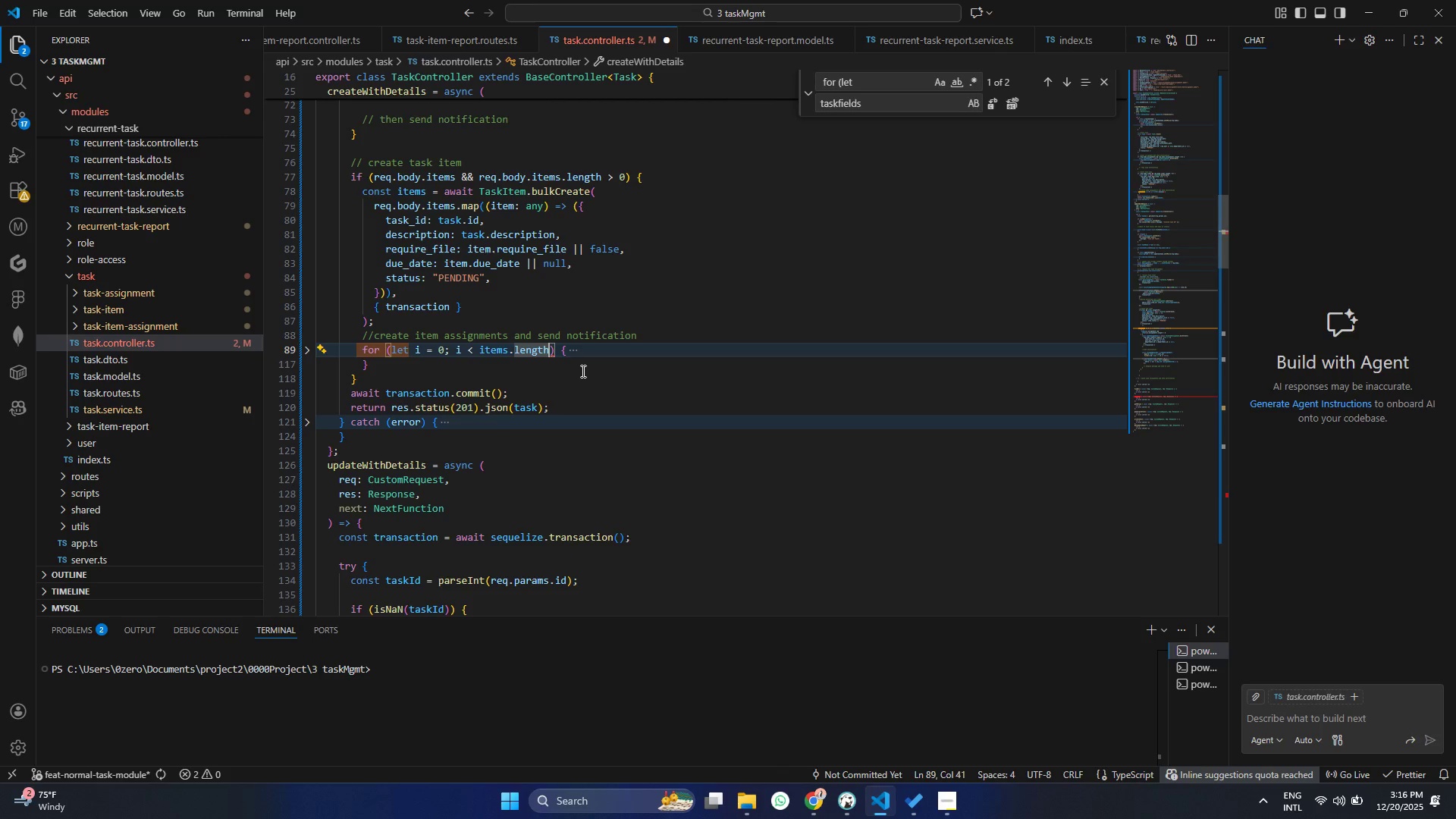 
key(Semicolon)
 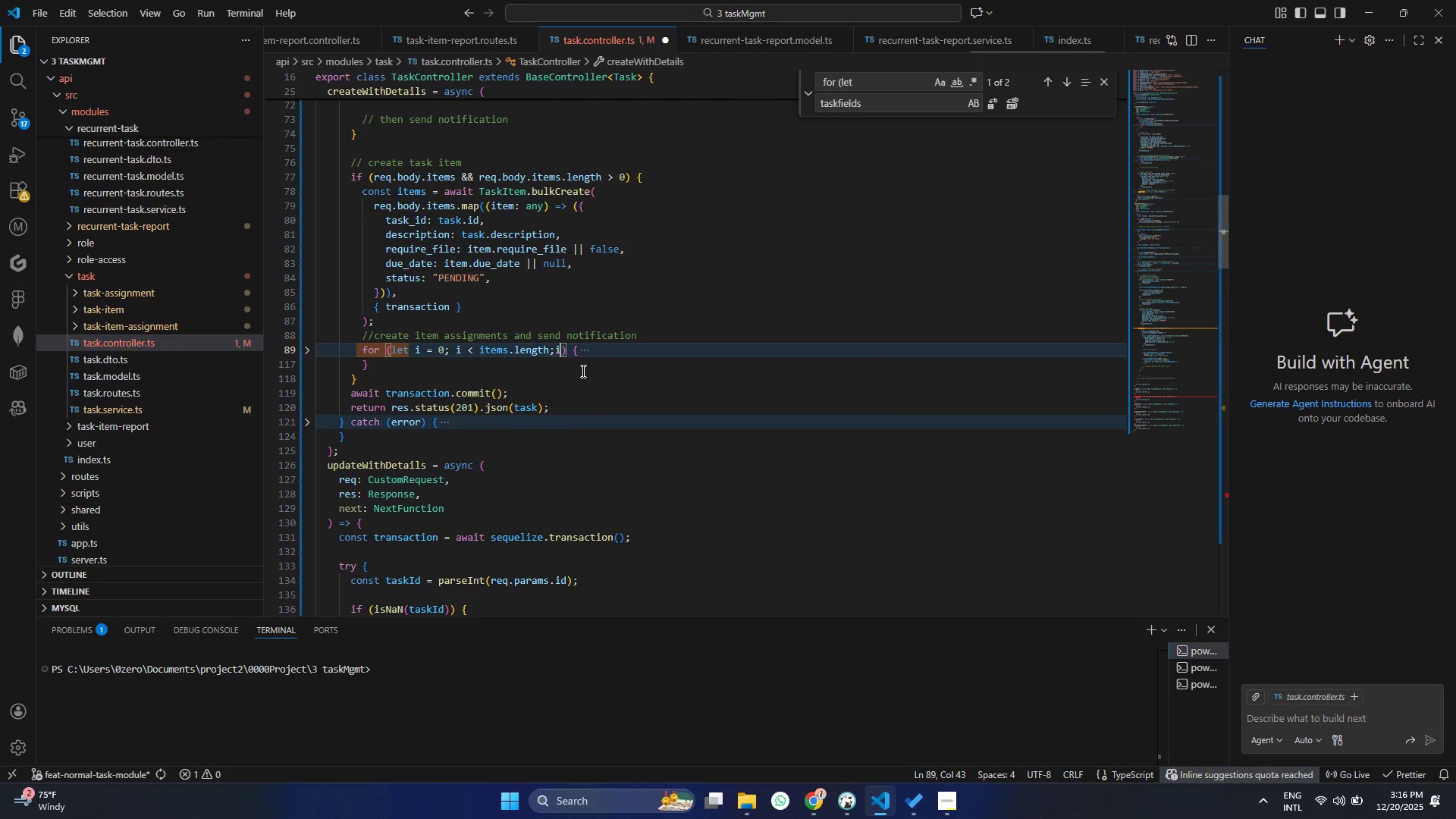 
key(I)
 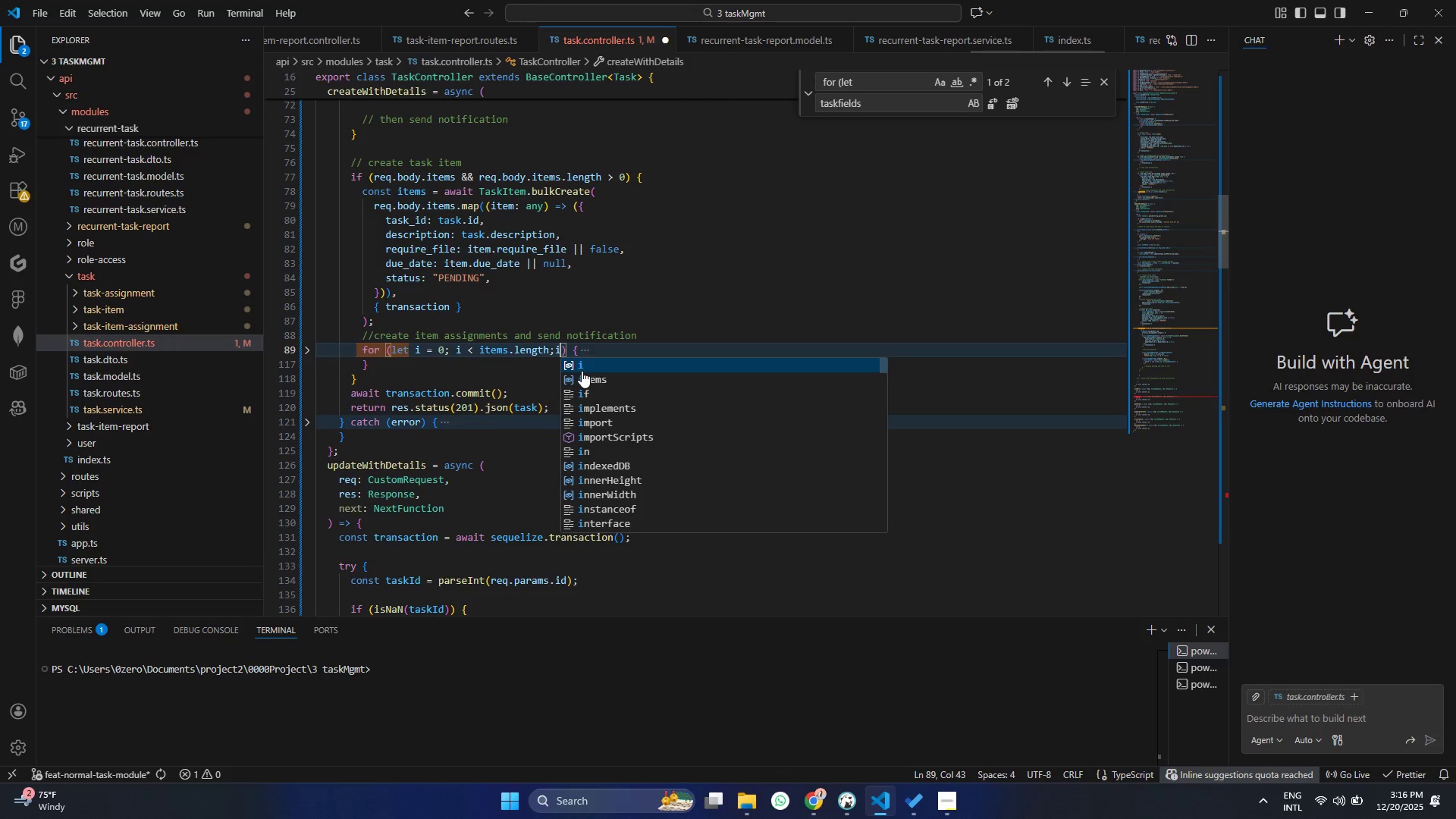 
key(Shift+Equal)
 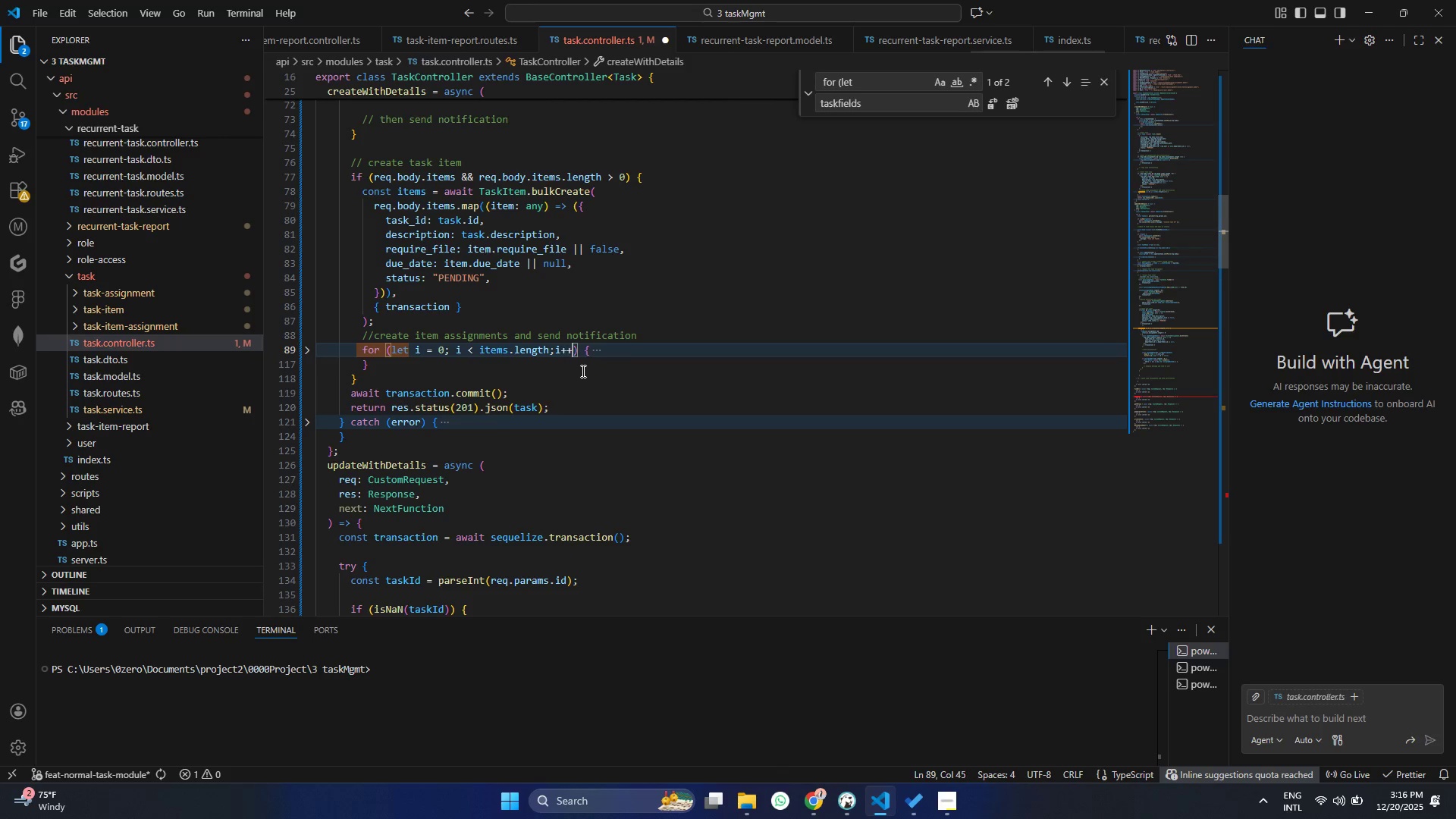 
key(Shift+Equal)
 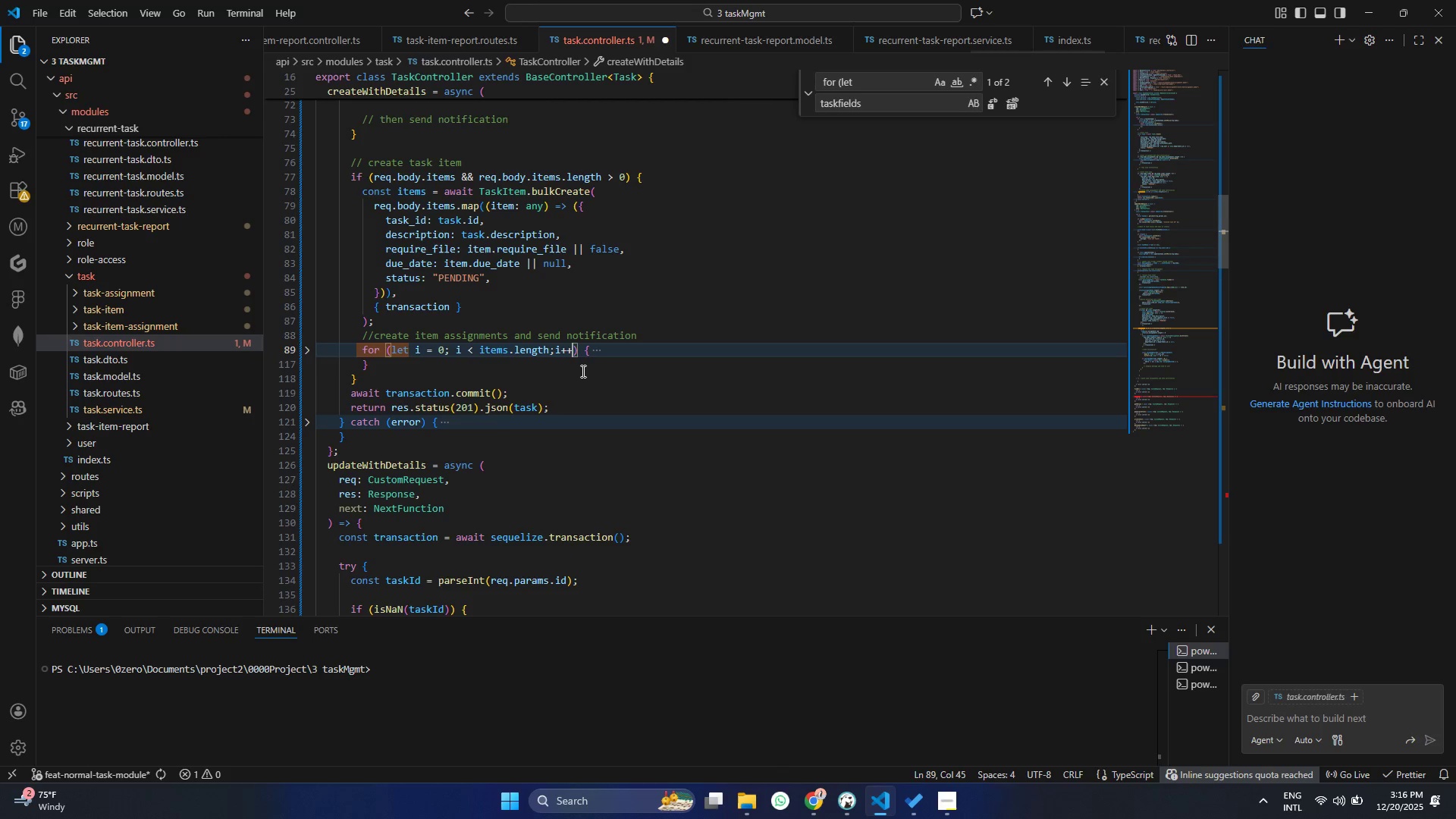 
key(Control+ControlLeft)
 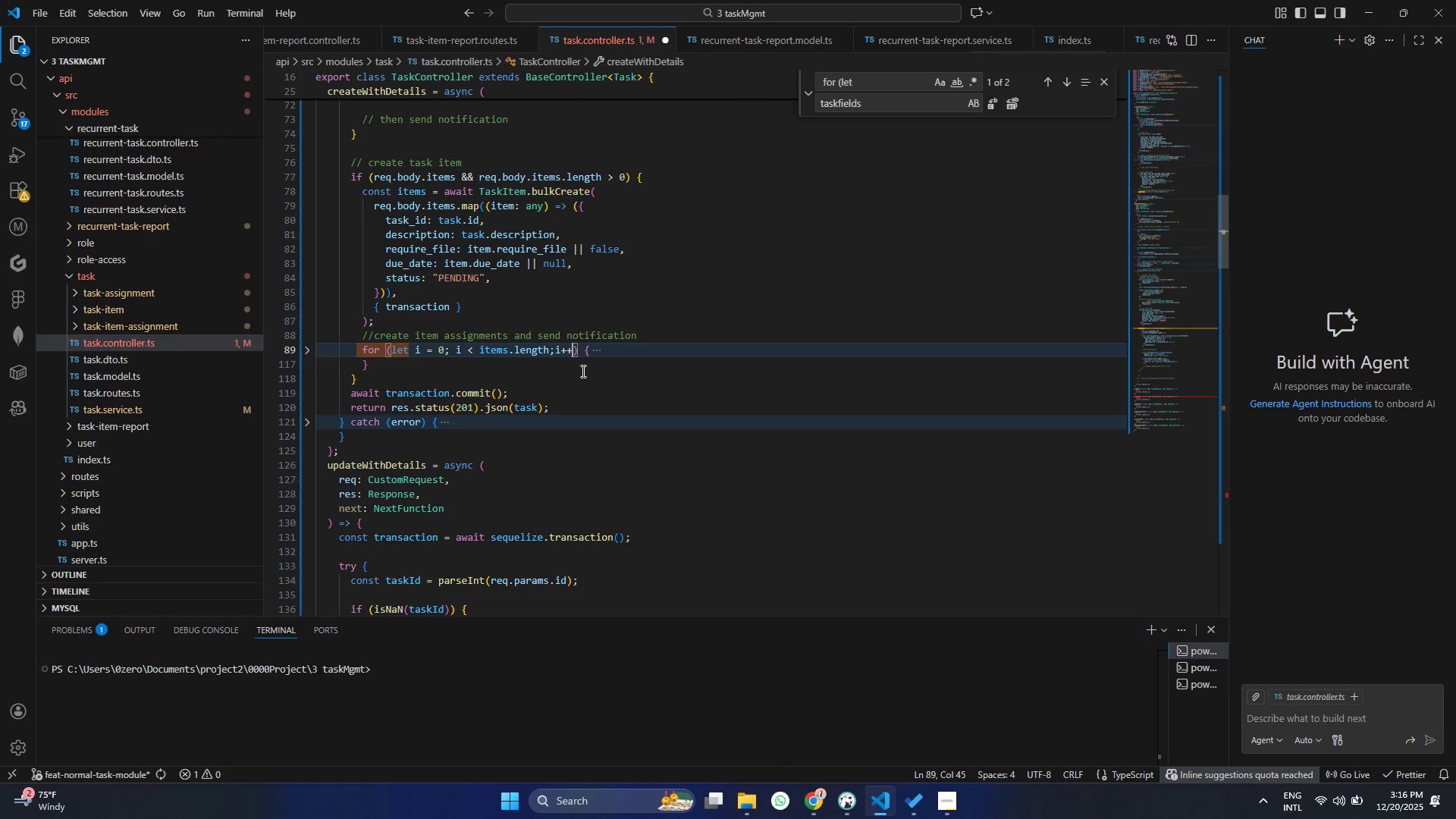 
key(Control+S)
 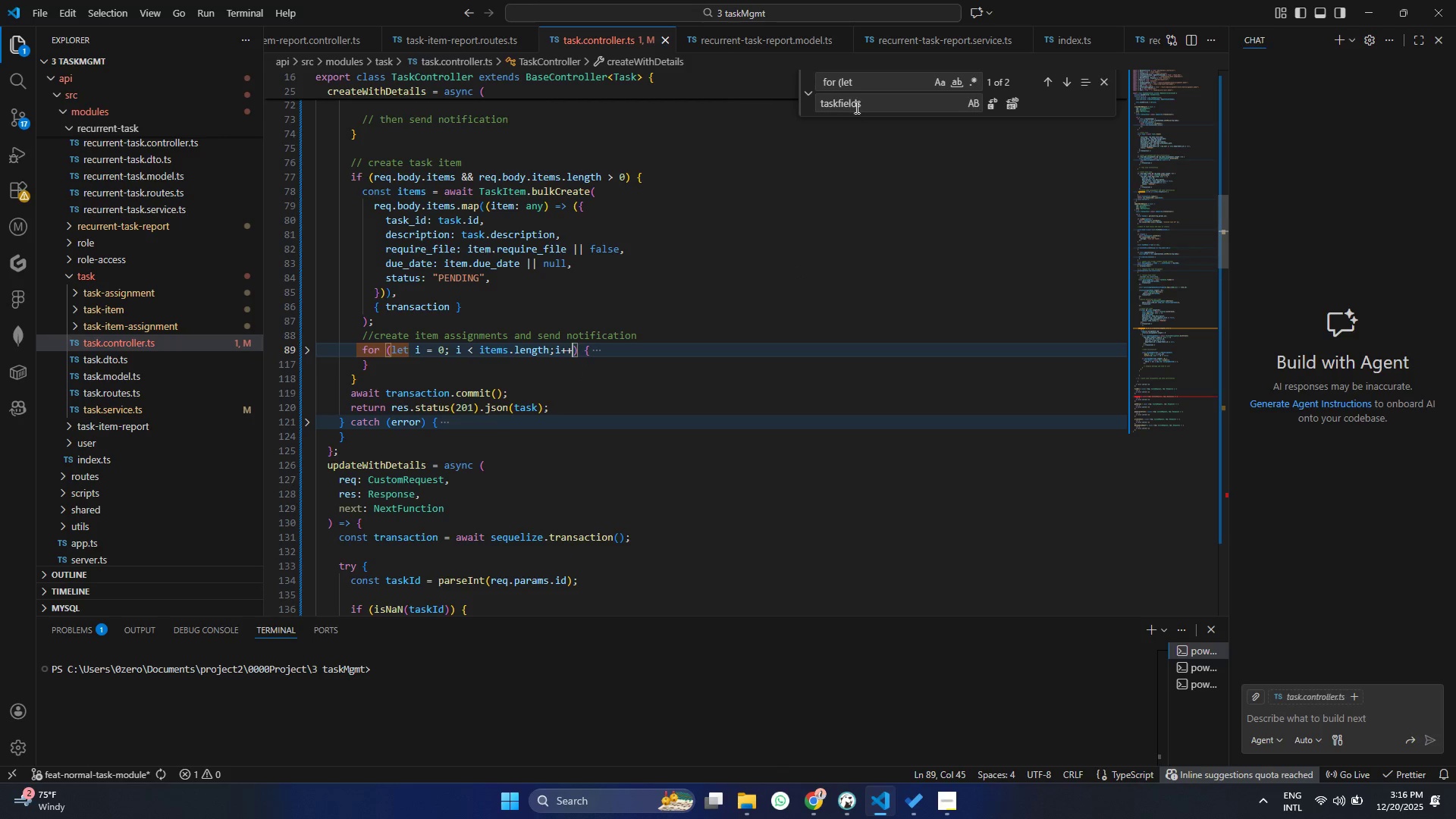 
left_click_drag(start_coordinate=[858, 77], to_coordinate=[833, 80])
 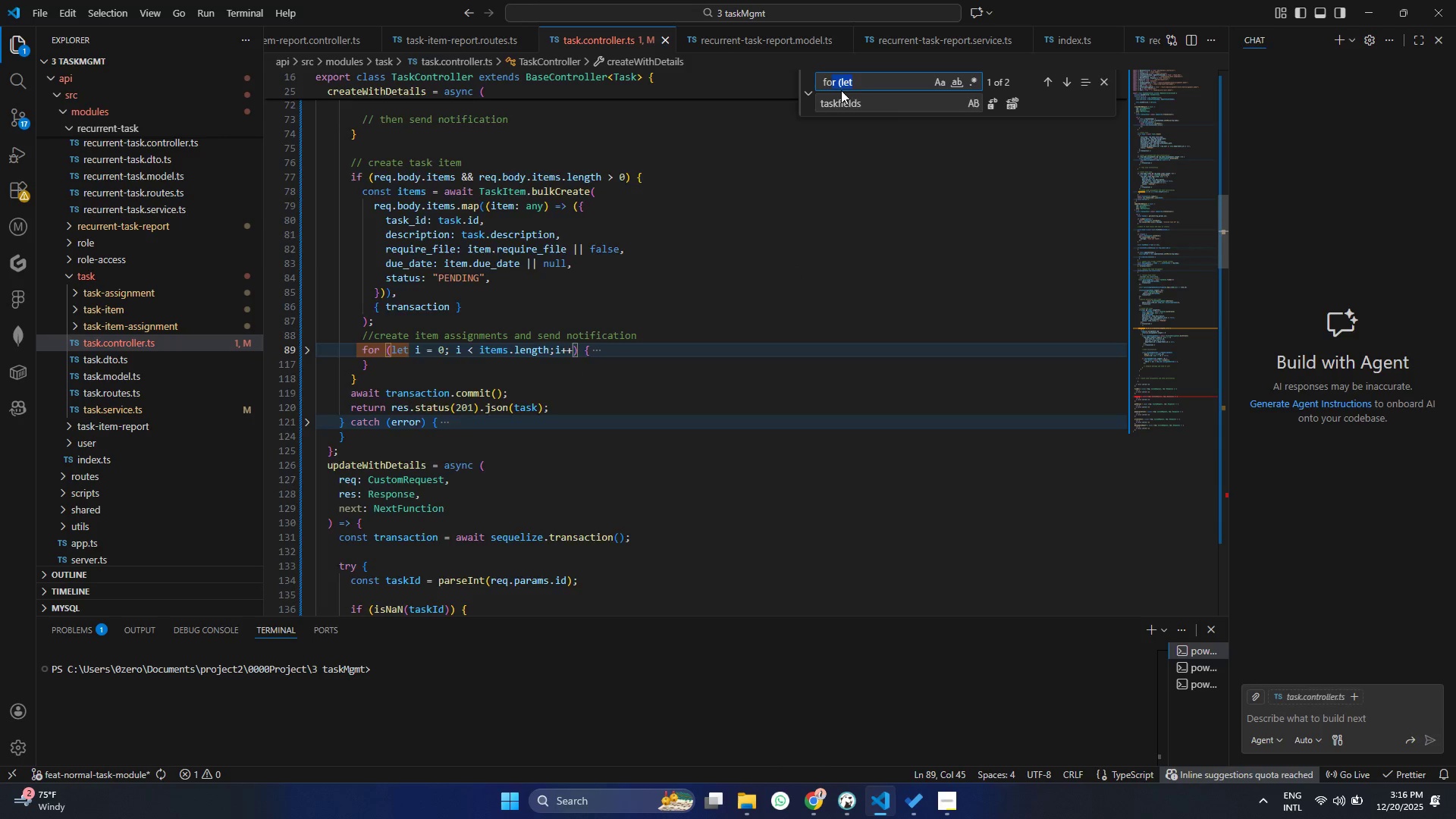 
key(Backspace)
 